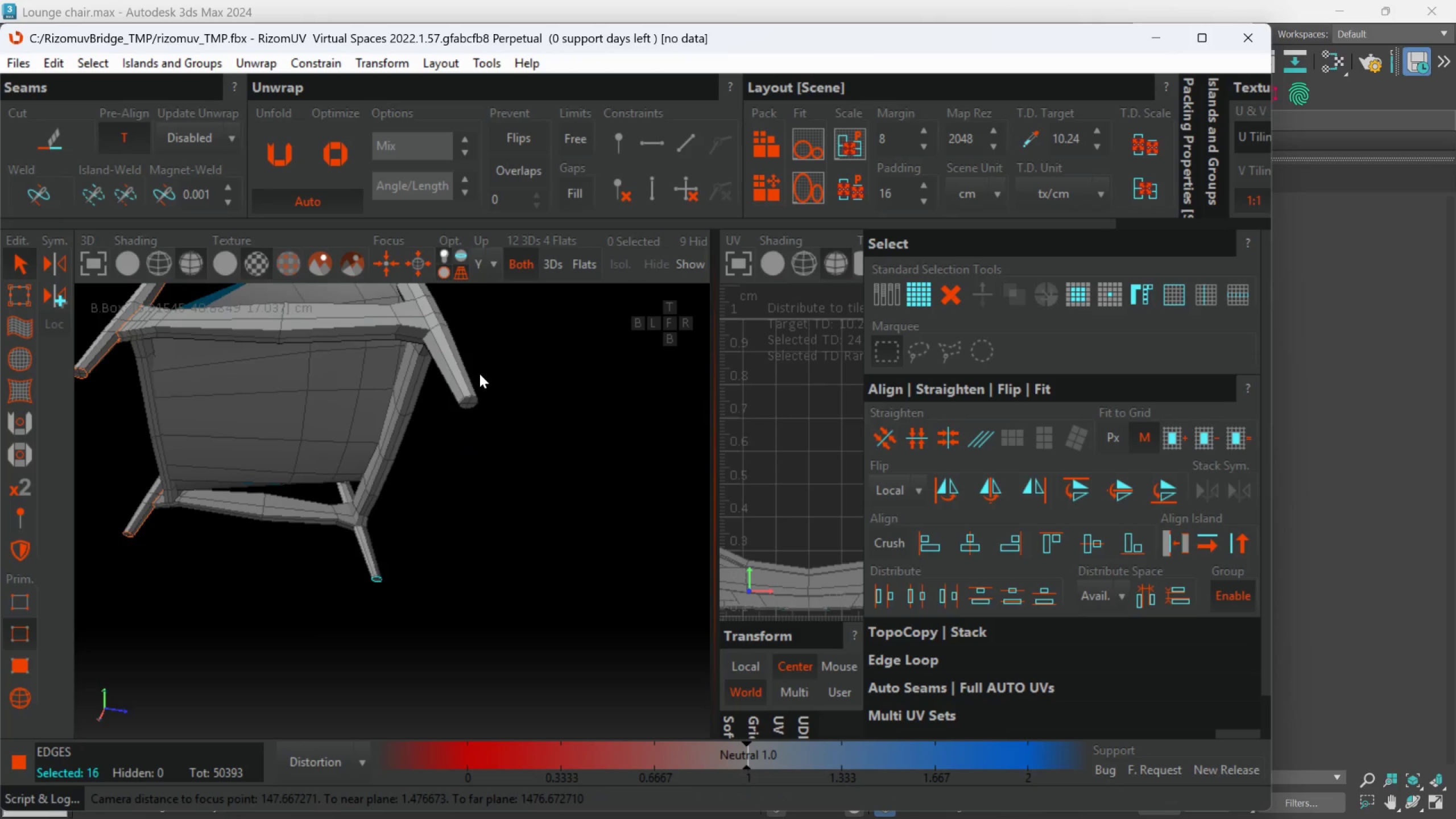 
scroll: coordinate [373, 575], scroll_direction: down, amount: 12.0
 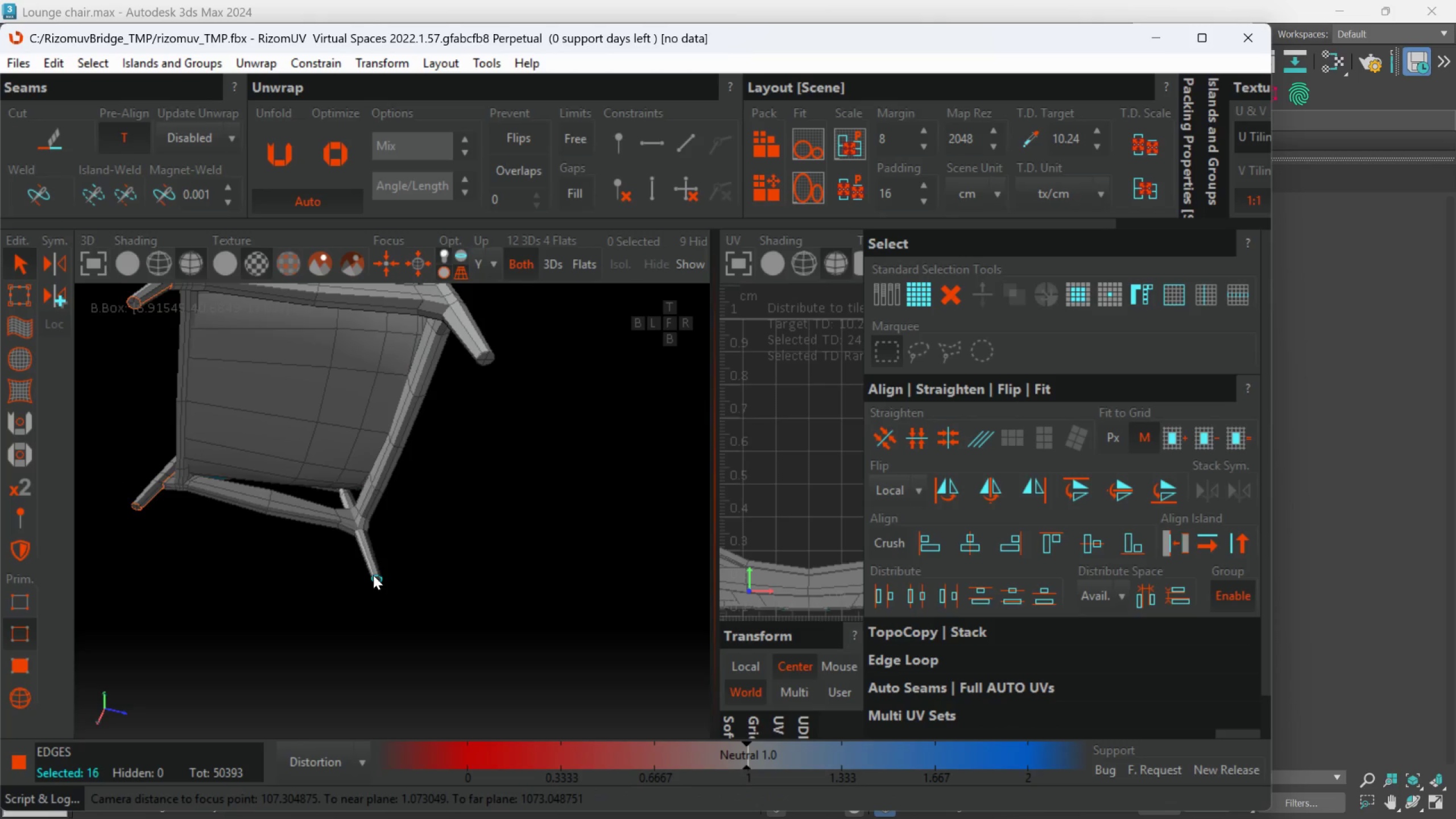 
scroll: coordinate [479, 374], scroll_direction: up, amount: 2.0
 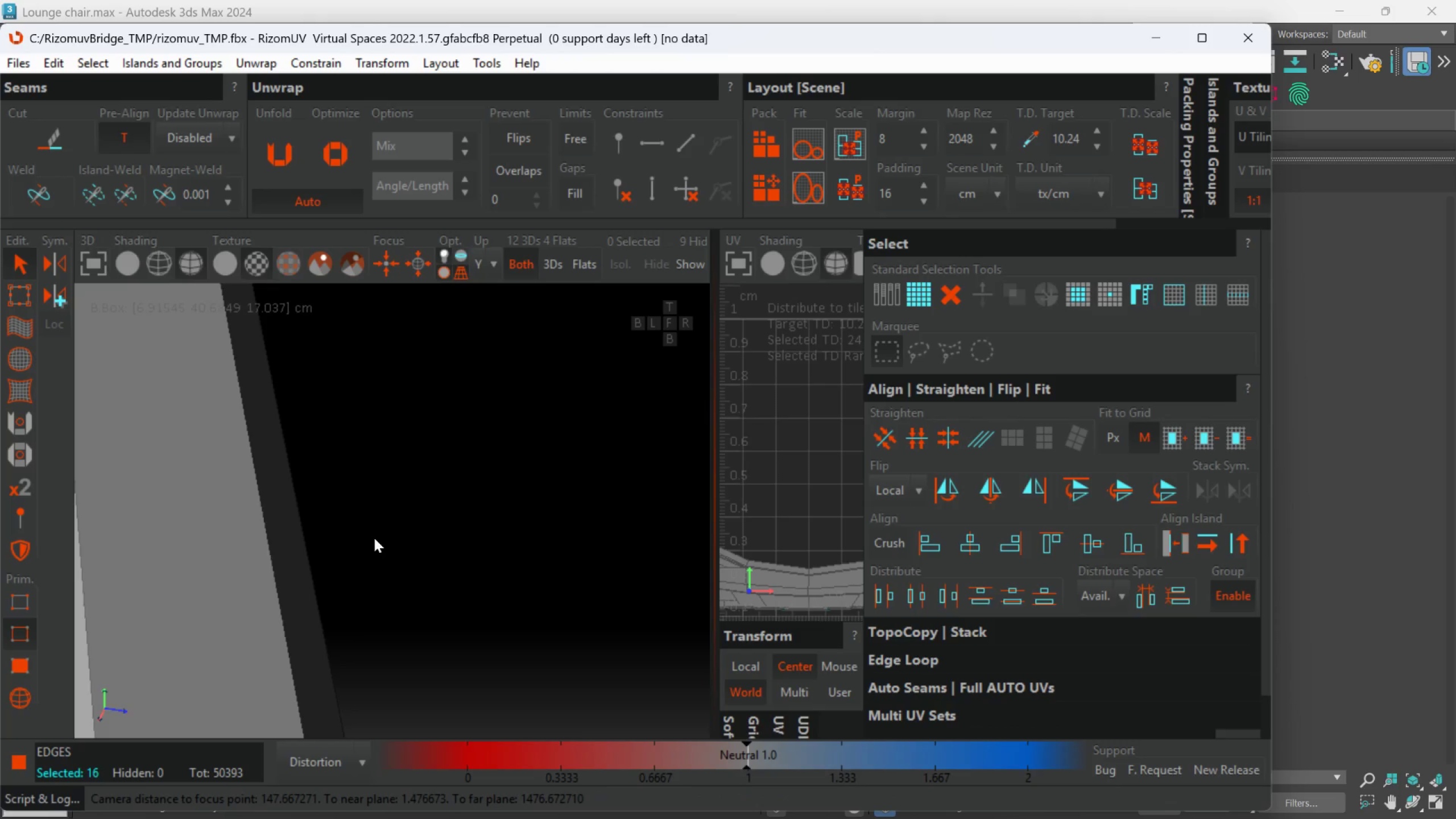 
hold_key(key=ControlLeft, duration=1.5)
 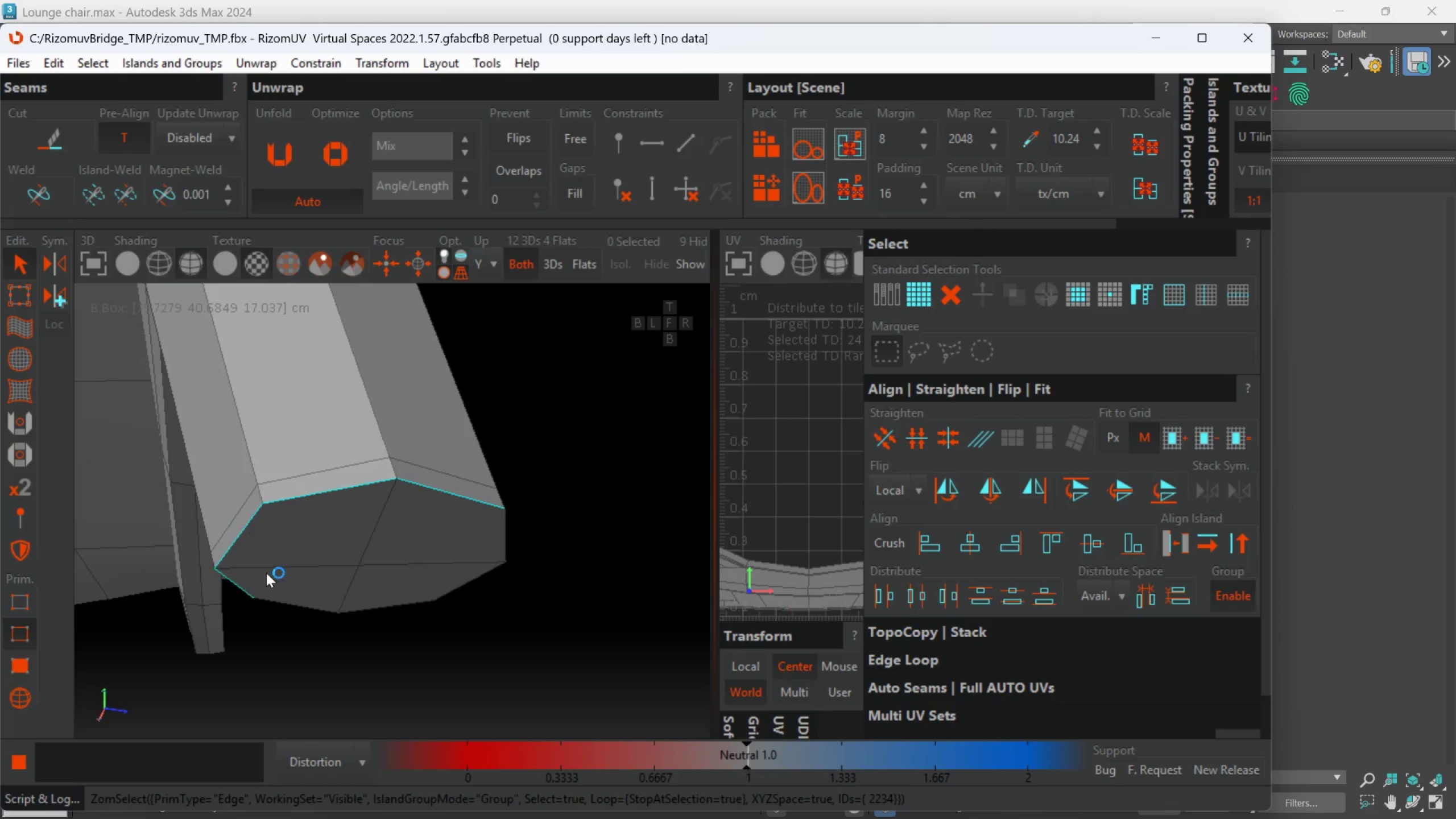 
scroll: coordinate [369, 516], scroll_direction: up, amount: 1.0
 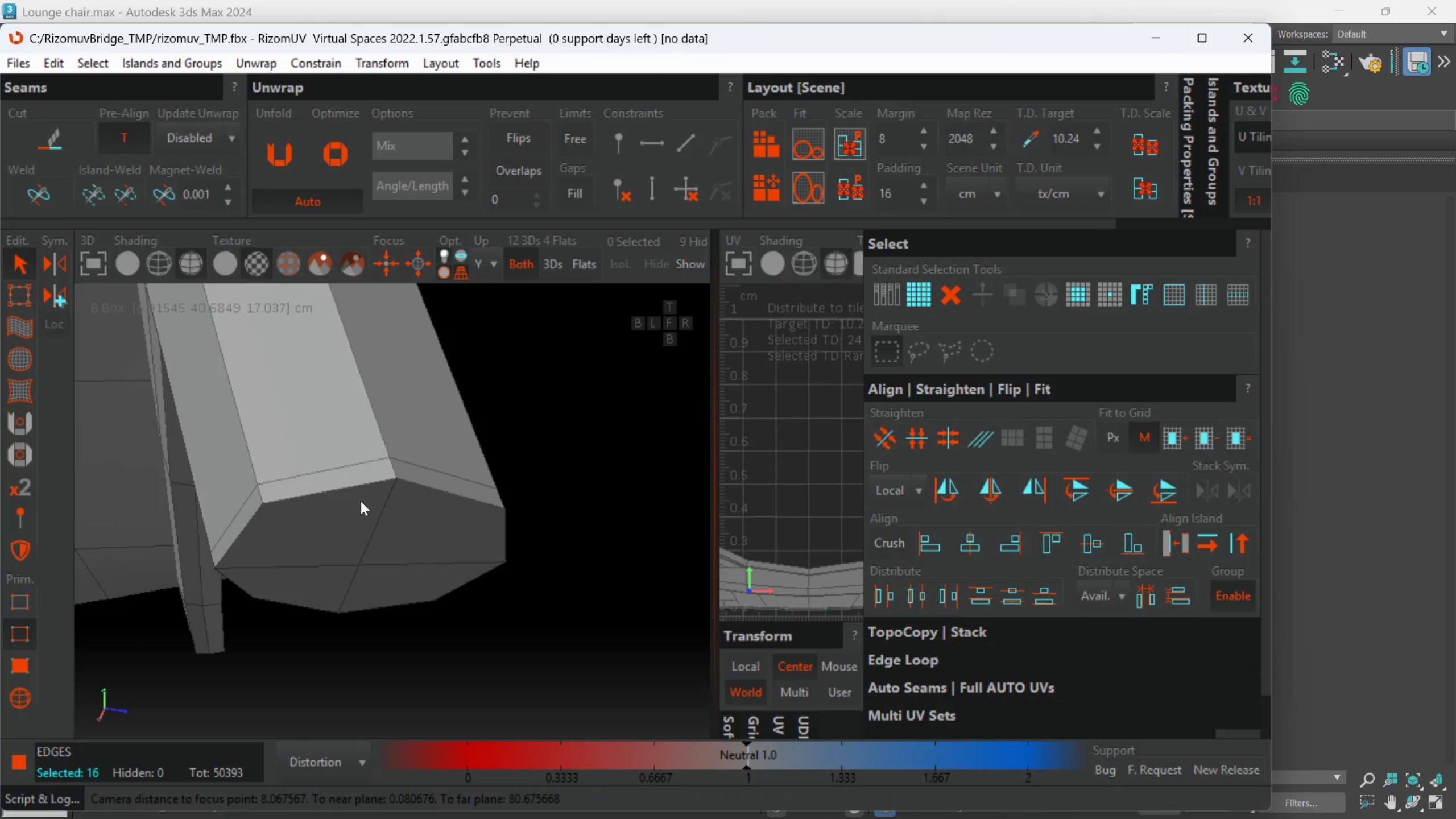 
double_click([356, 489])
 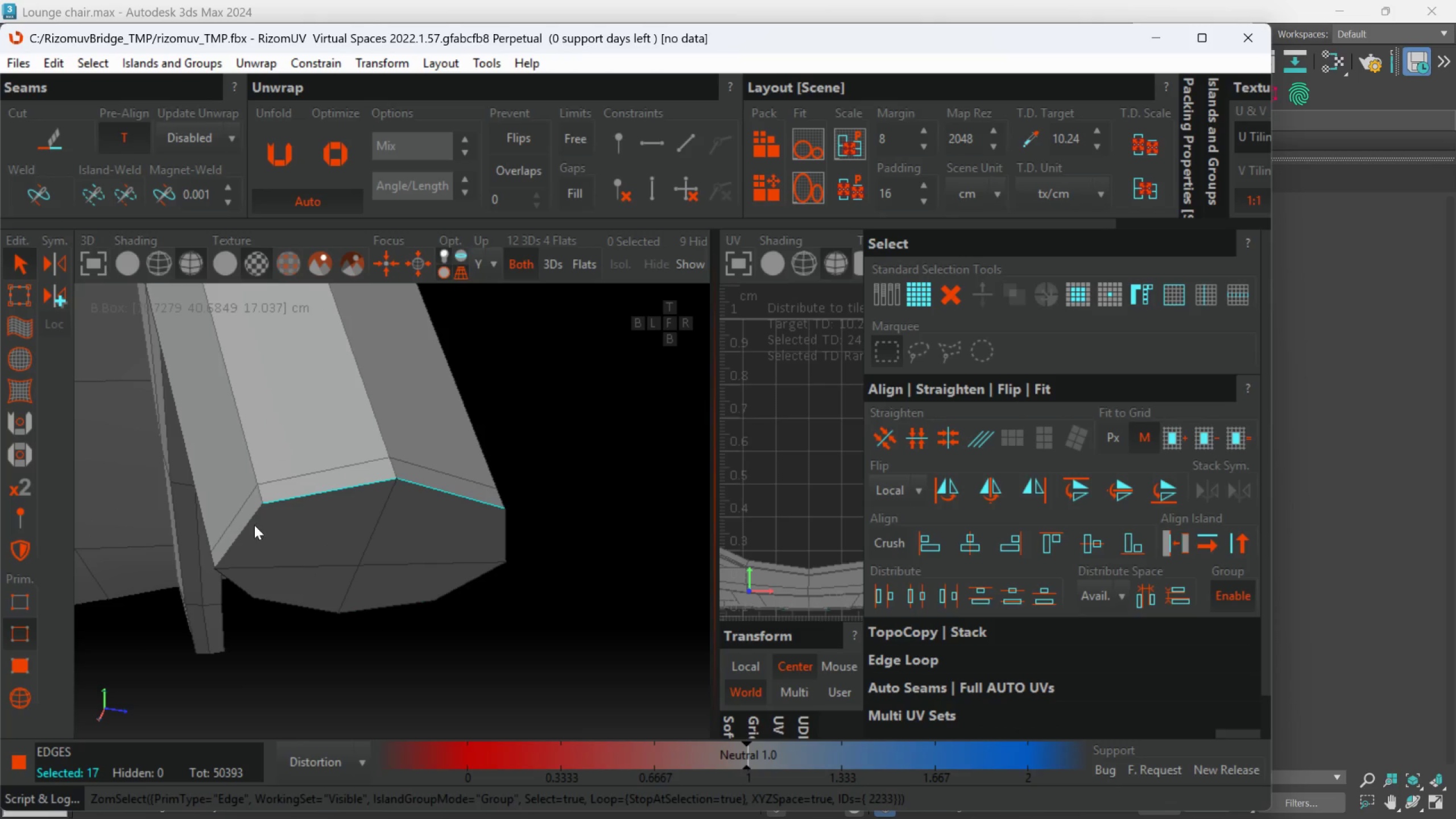 
left_click([247, 521])
 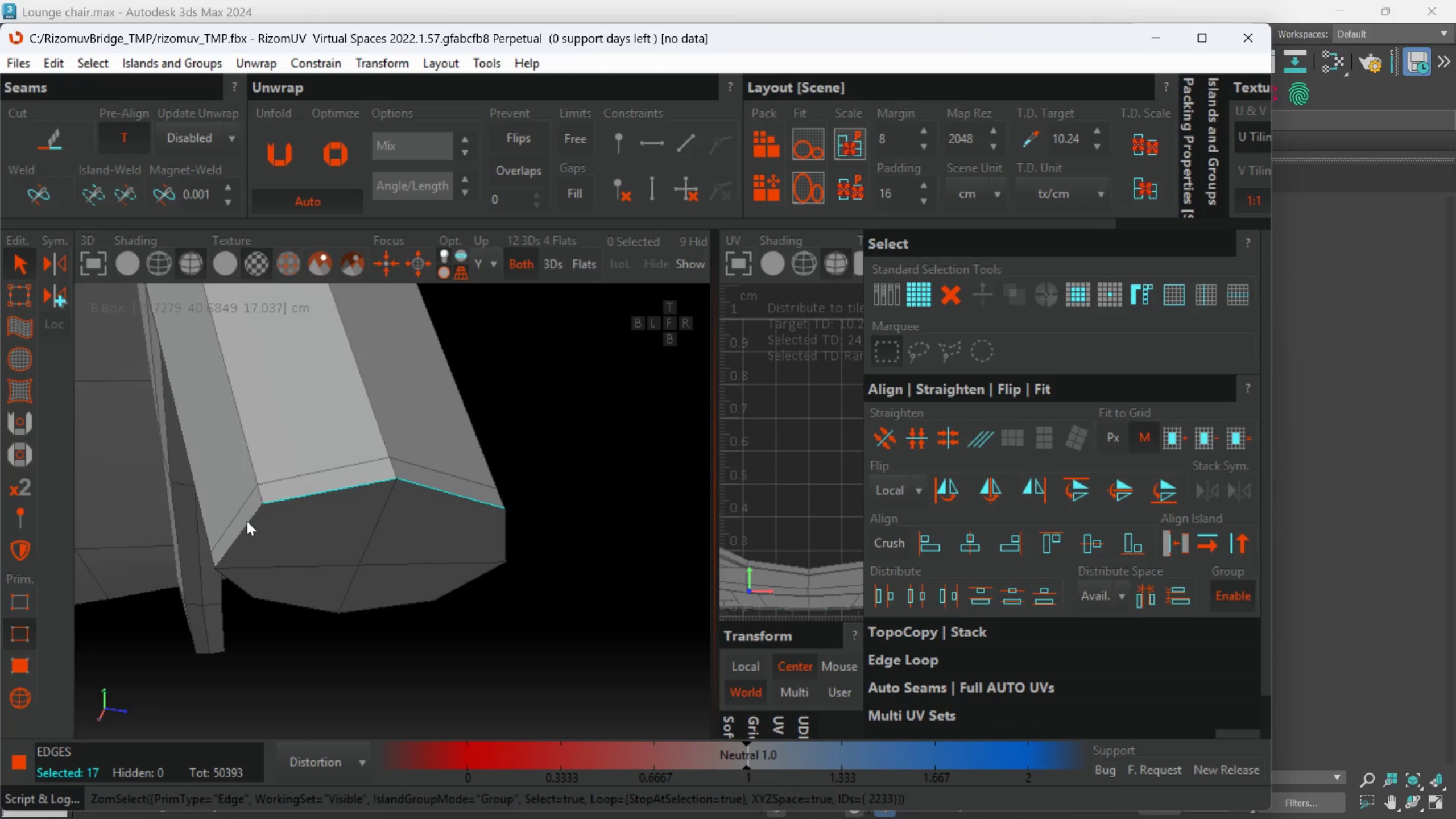 
hold_key(key=ControlLeft, duration=1.5)
double_click([247, 521])
 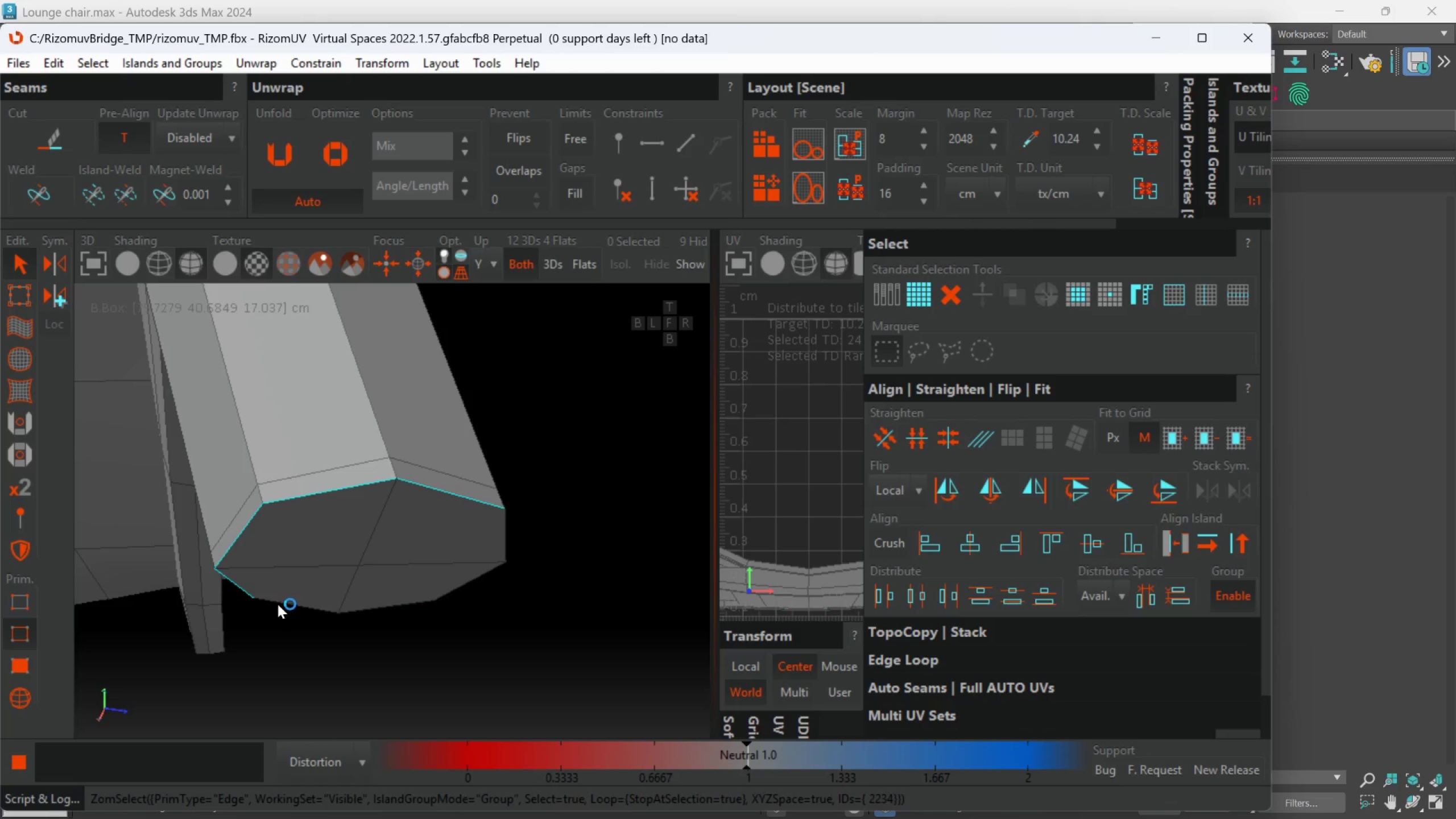 
left_click([280, 599])
 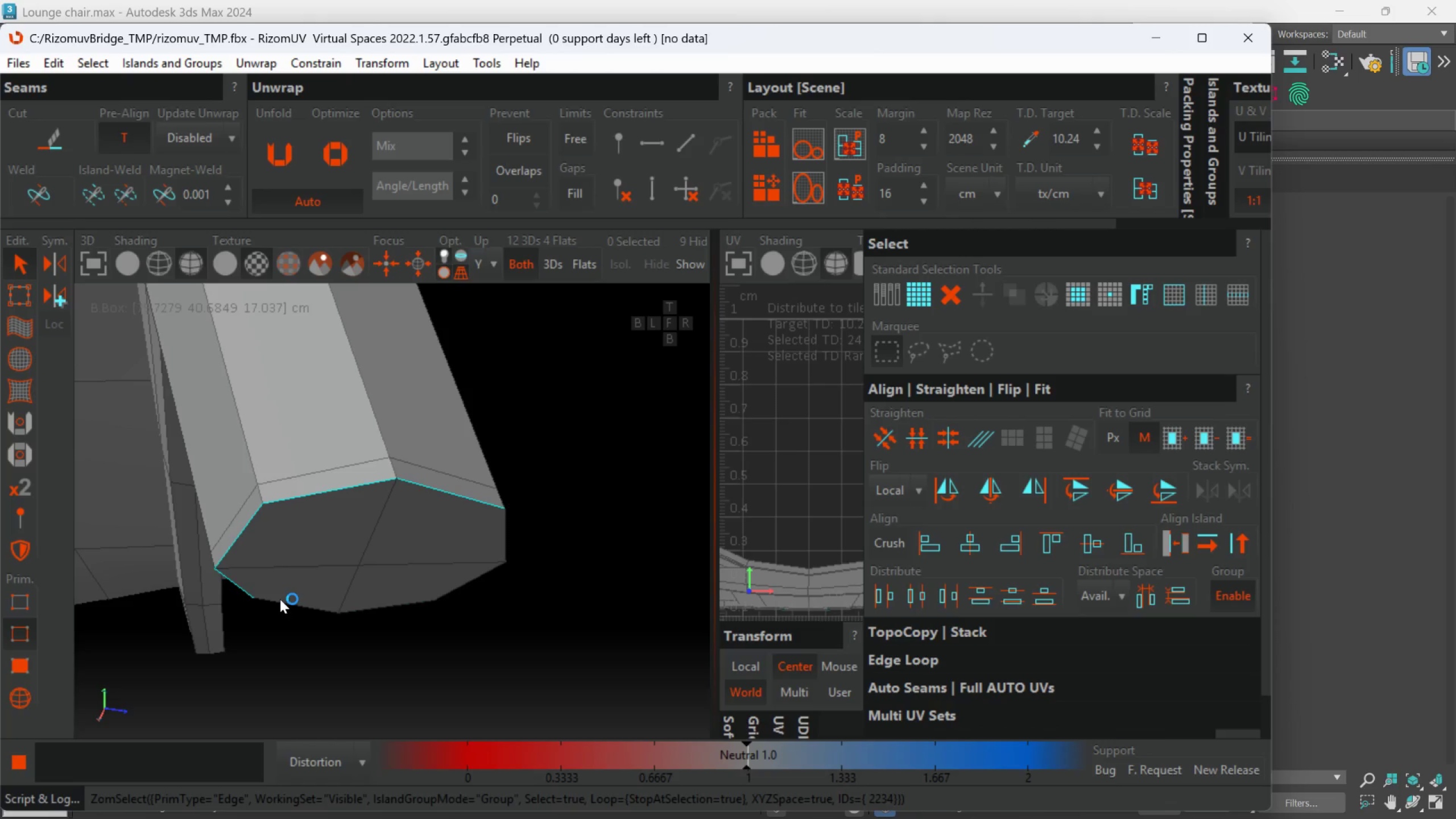 
hold_key(key=ControlLeft, duration=1.5)
left_click([366, 609])
 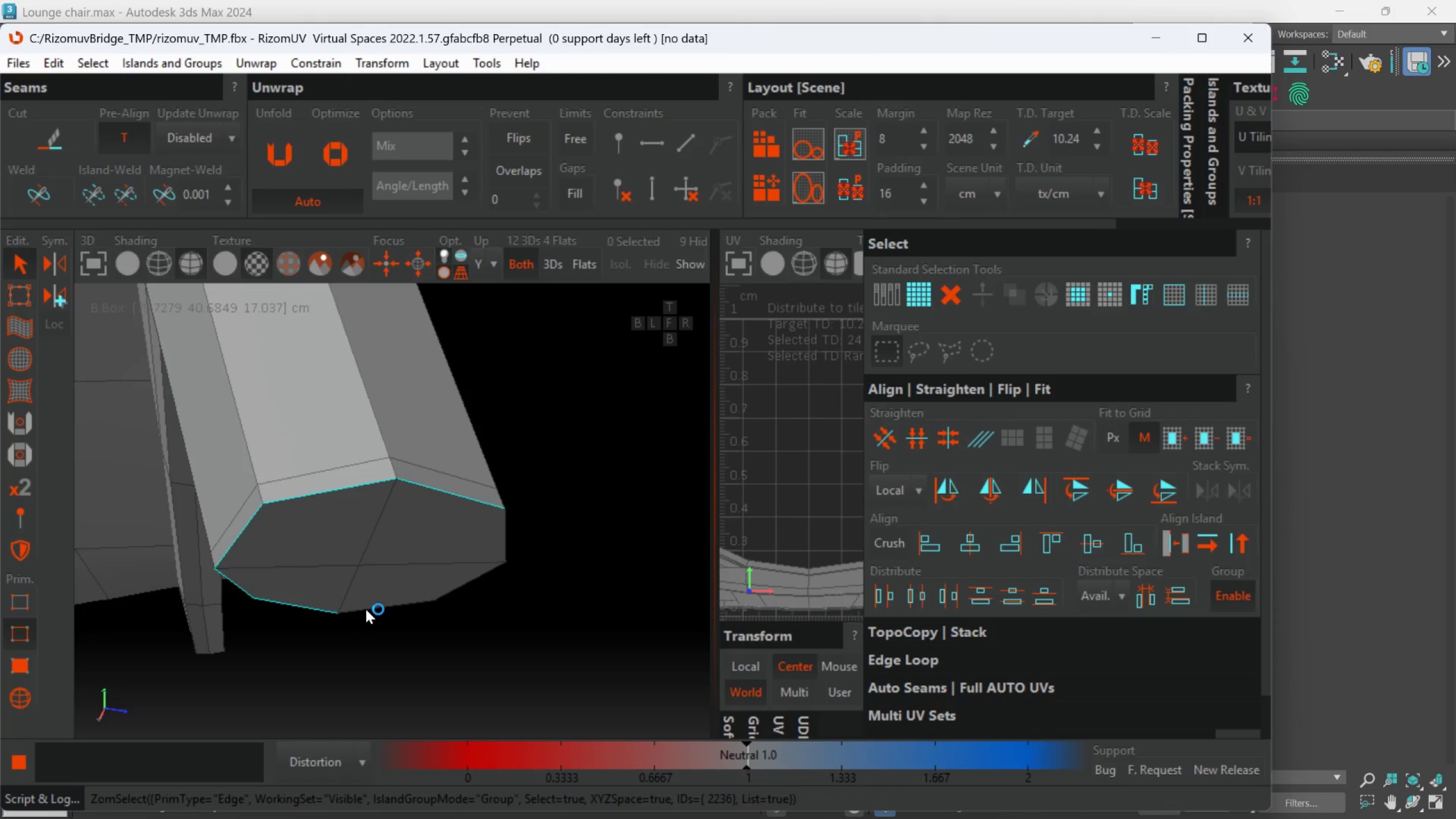 
double_click([366, 609])
 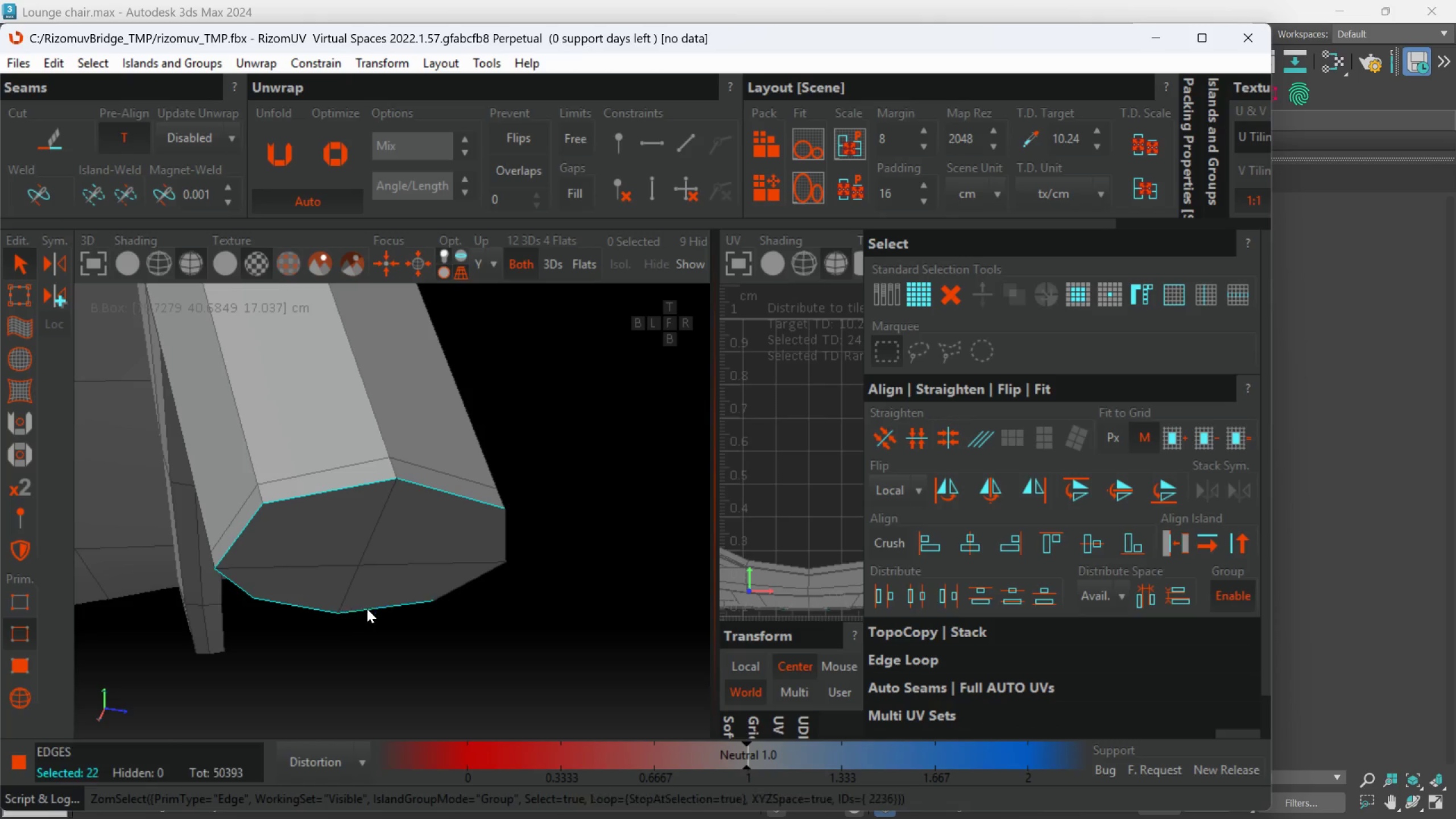 
hold_key(key=ControlLeft, duration=1.53)
left_click([454, 586])
 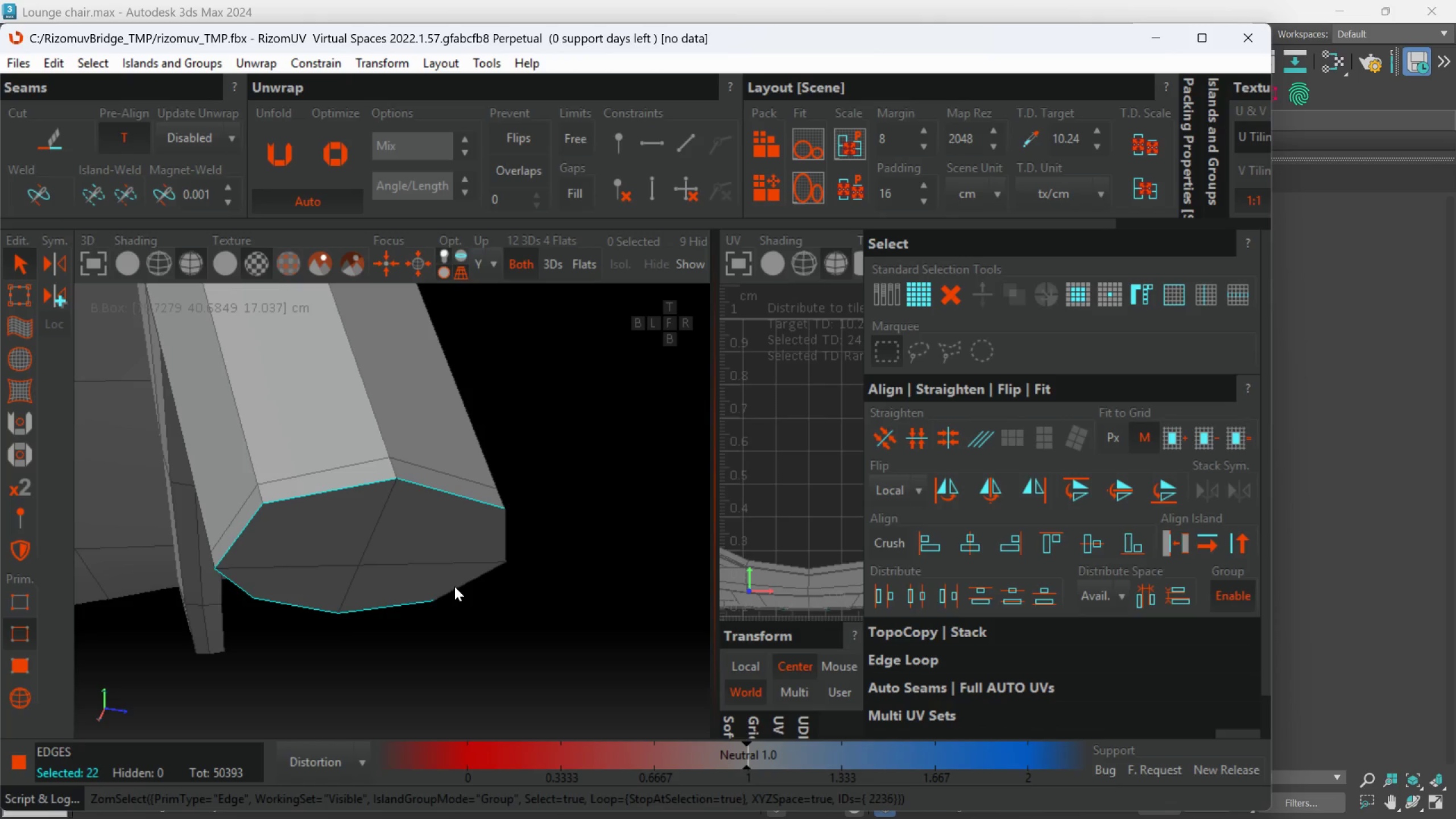 
double_click([454, 586])
 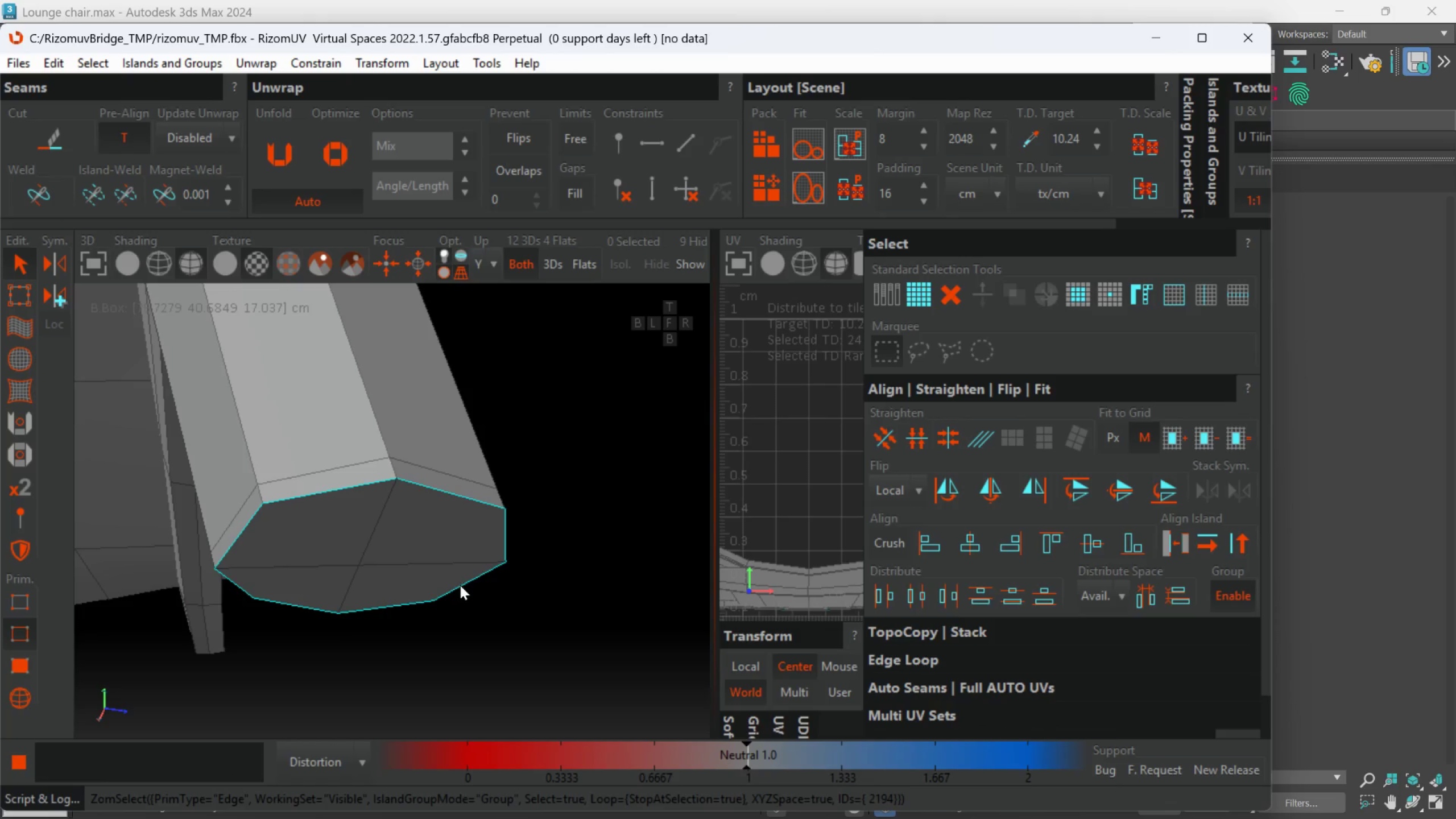 
hold_key(key=ControlLeft, duration=0.34)
 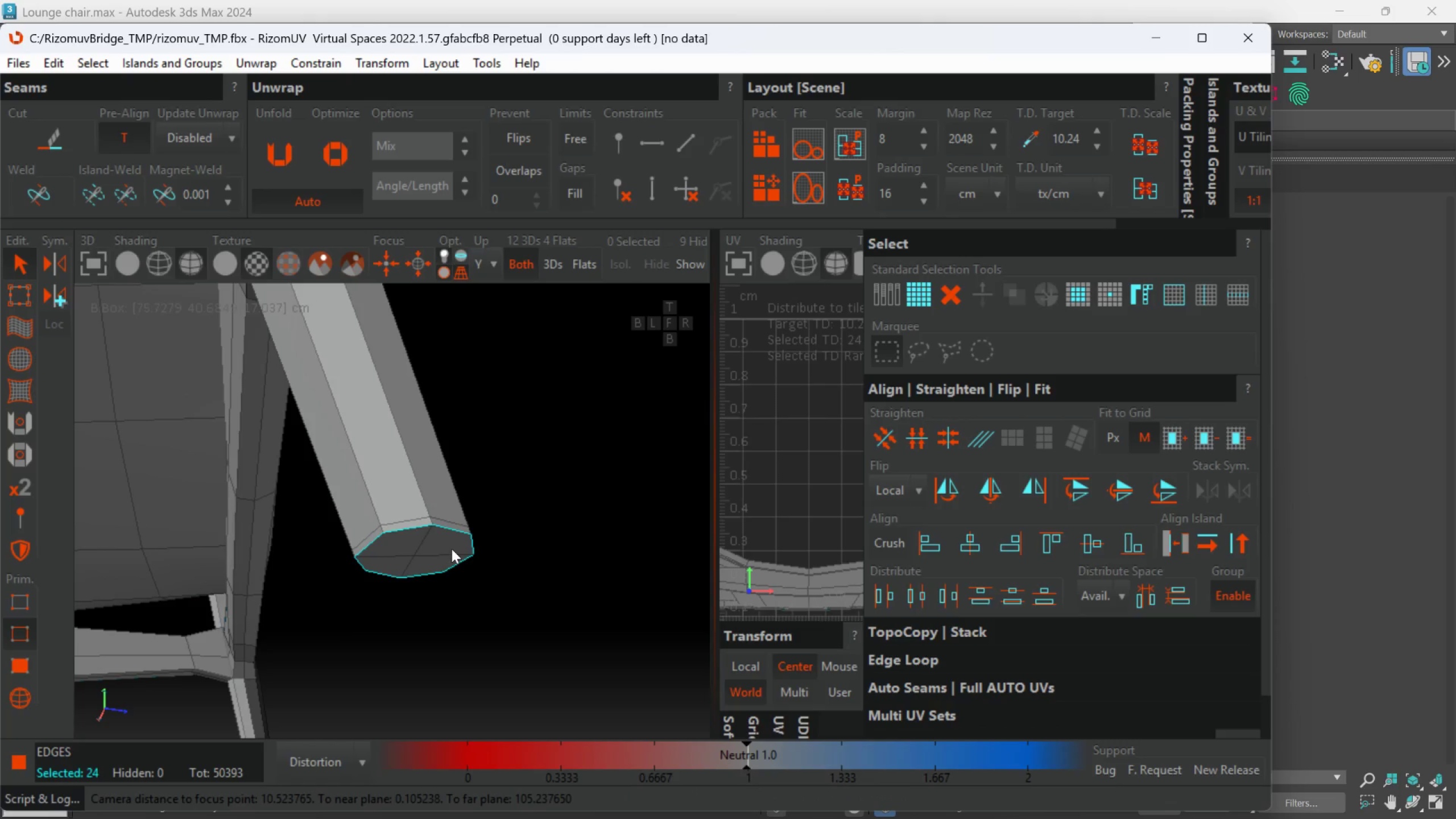 
key(C)
 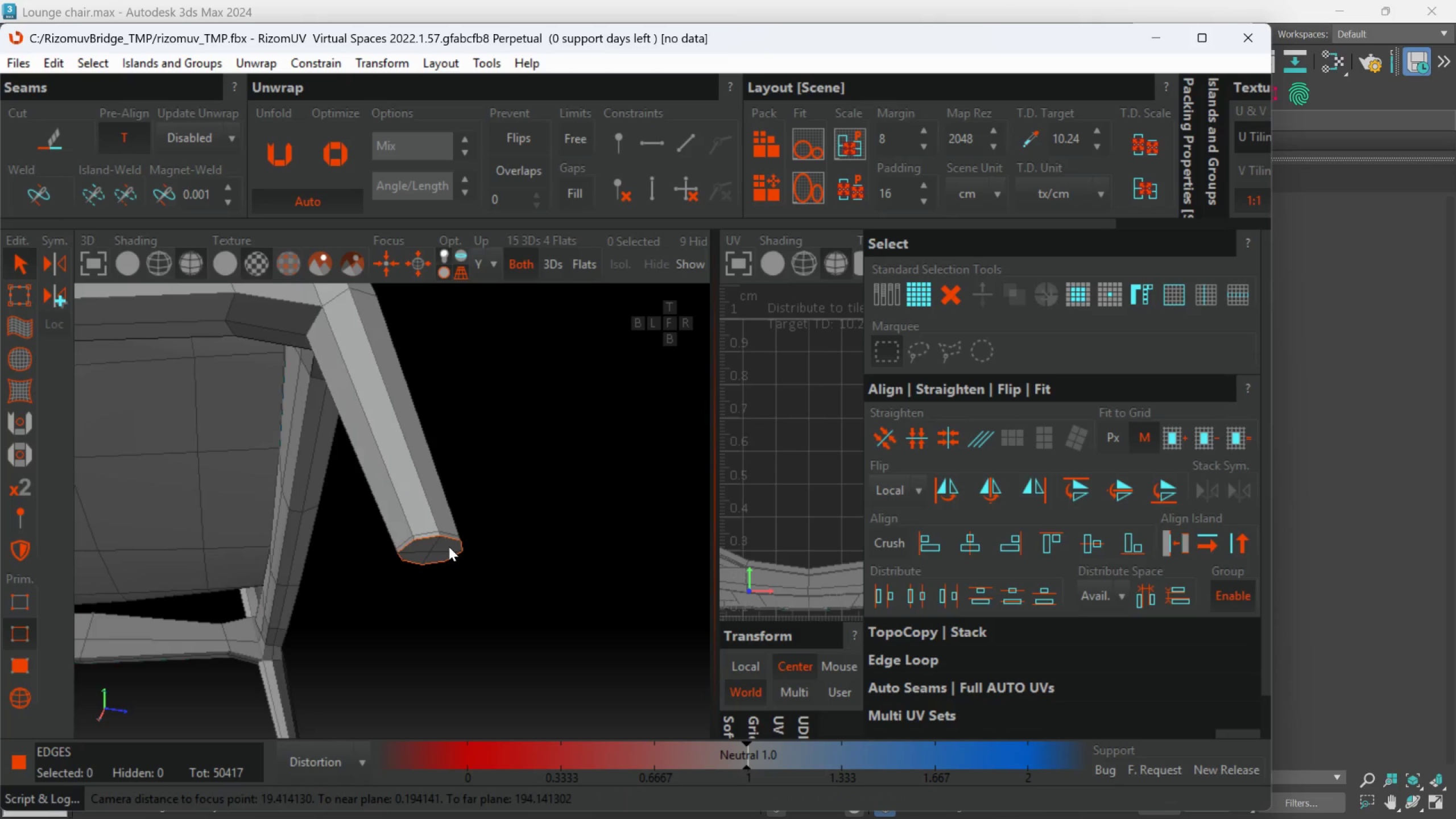 
scroll: coordinate [452, 549], scroll_direction: down, amount: 3.0
 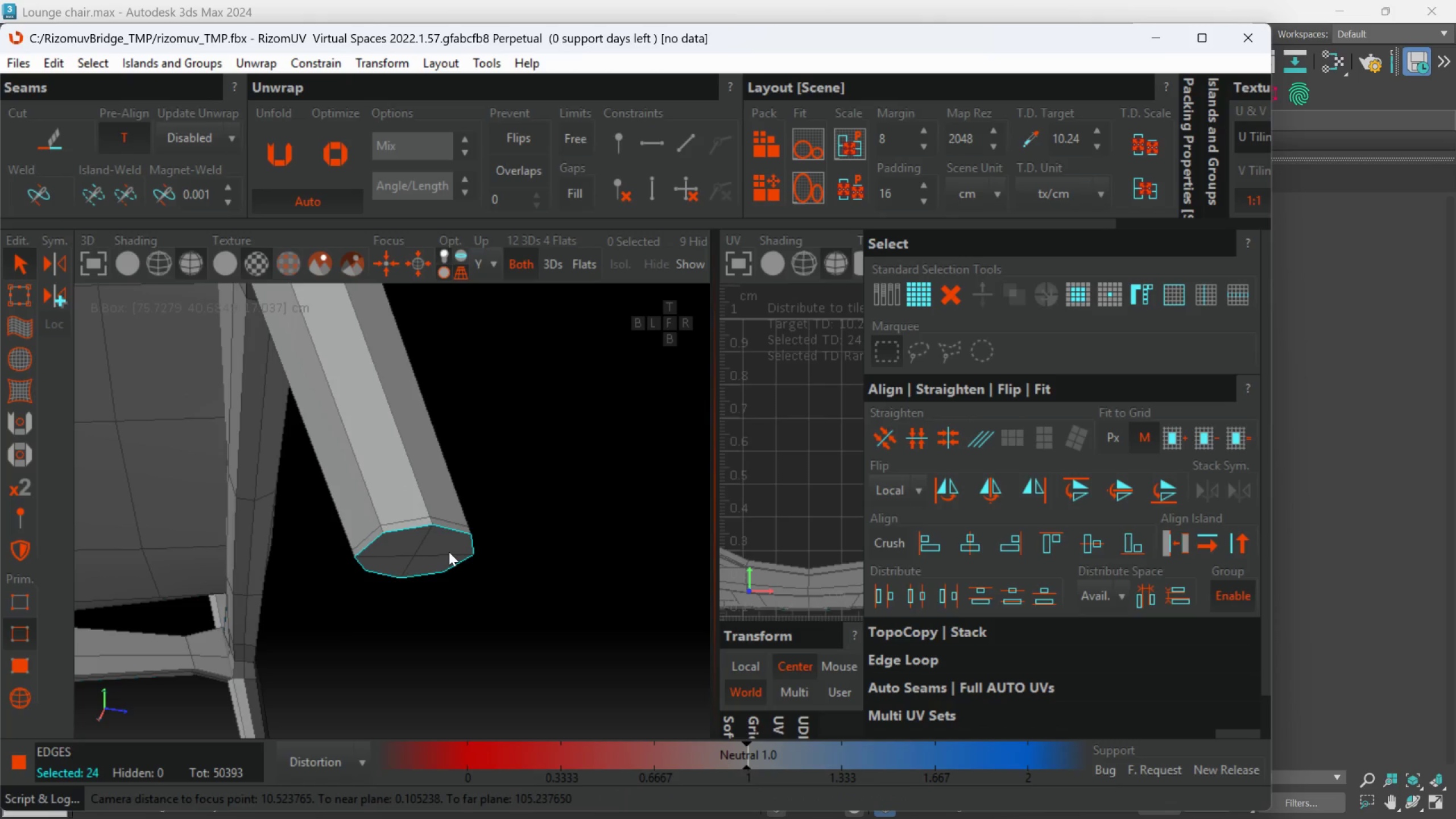 
hold_key(key=AltLeft, duration=0.62)
 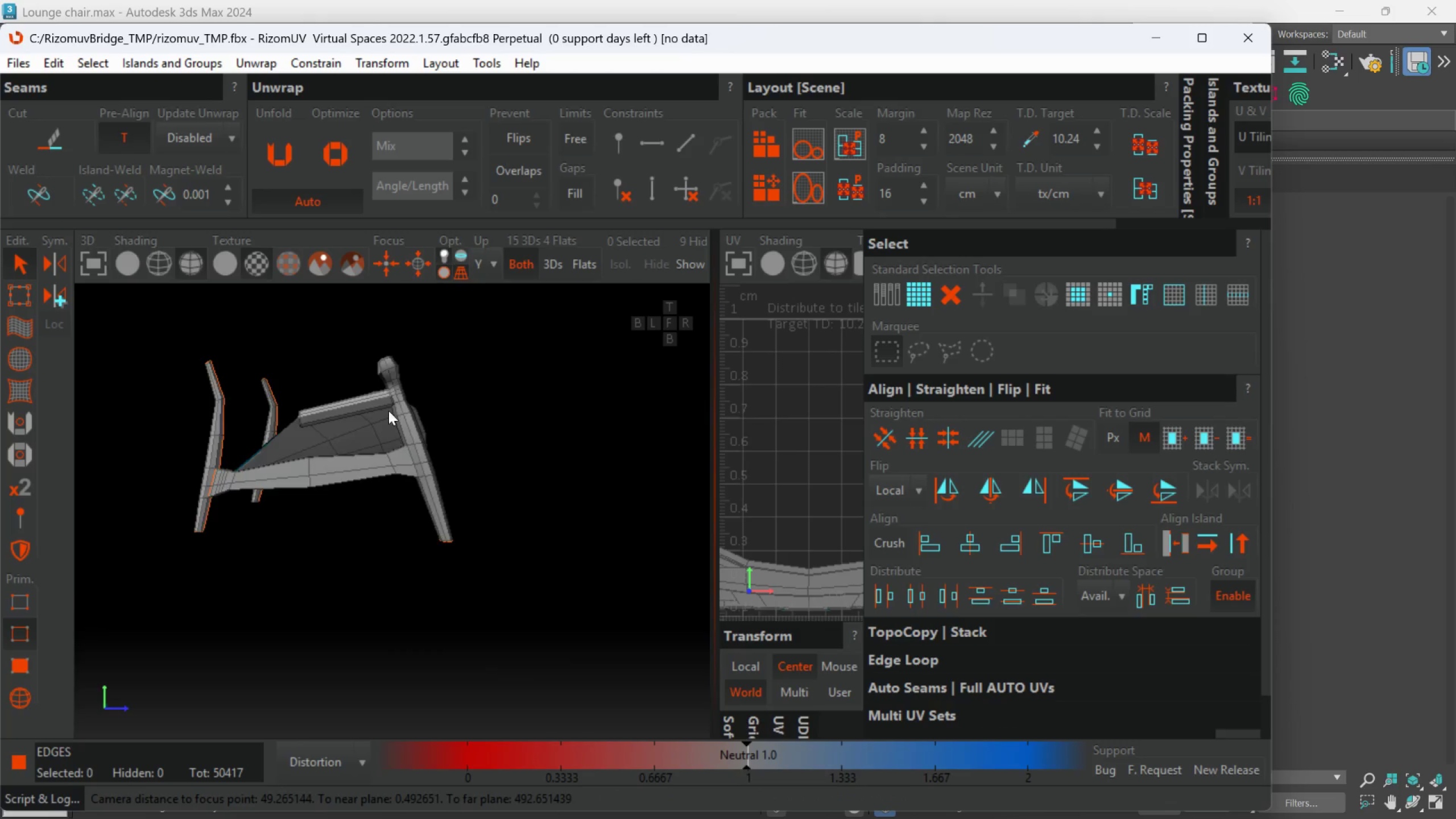 
scroll: coordinate [446, 548], scroll_direction: down, amount: 7.0
 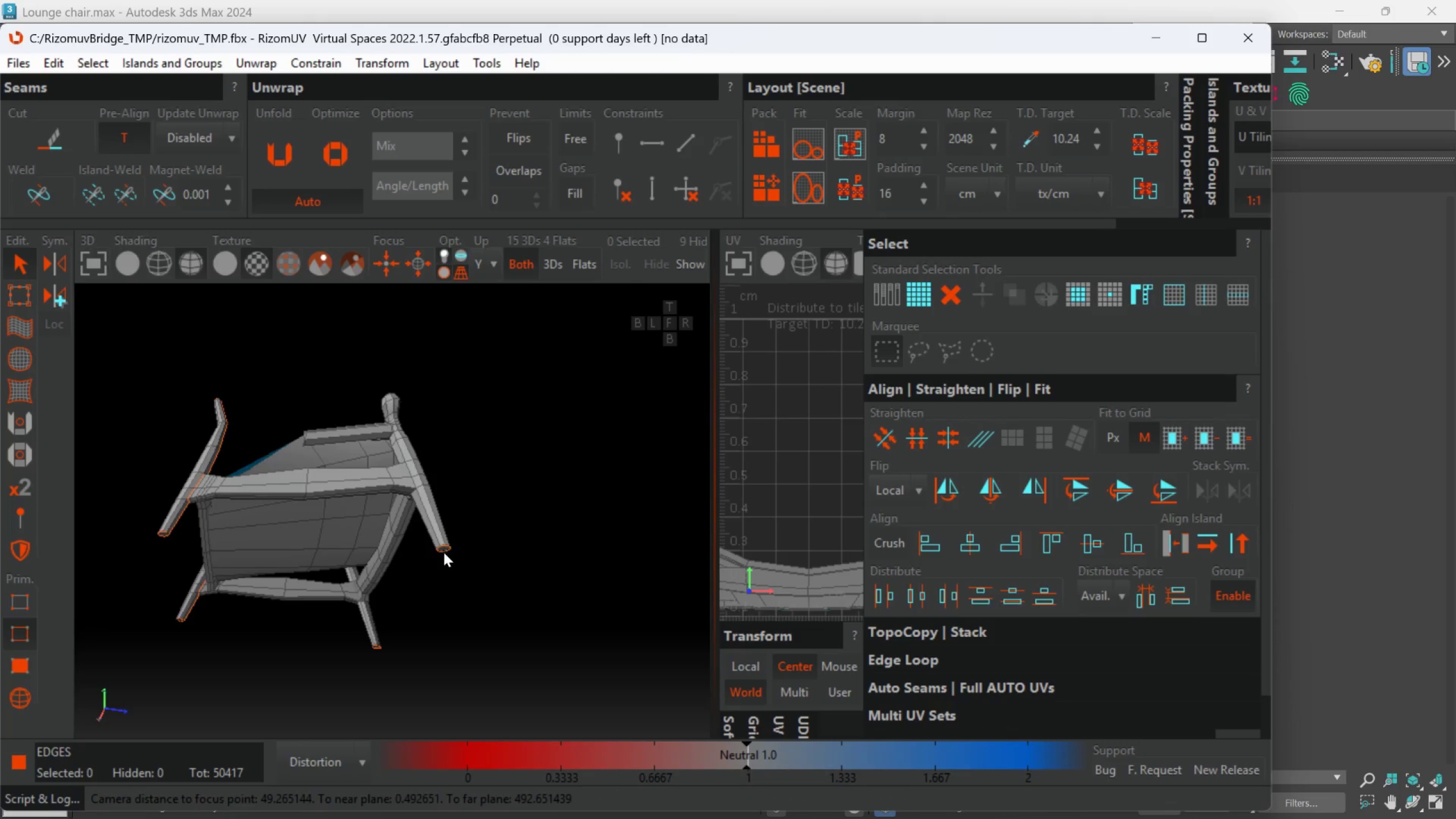 
hold_key(key=AltLeft, duration=0.88)
 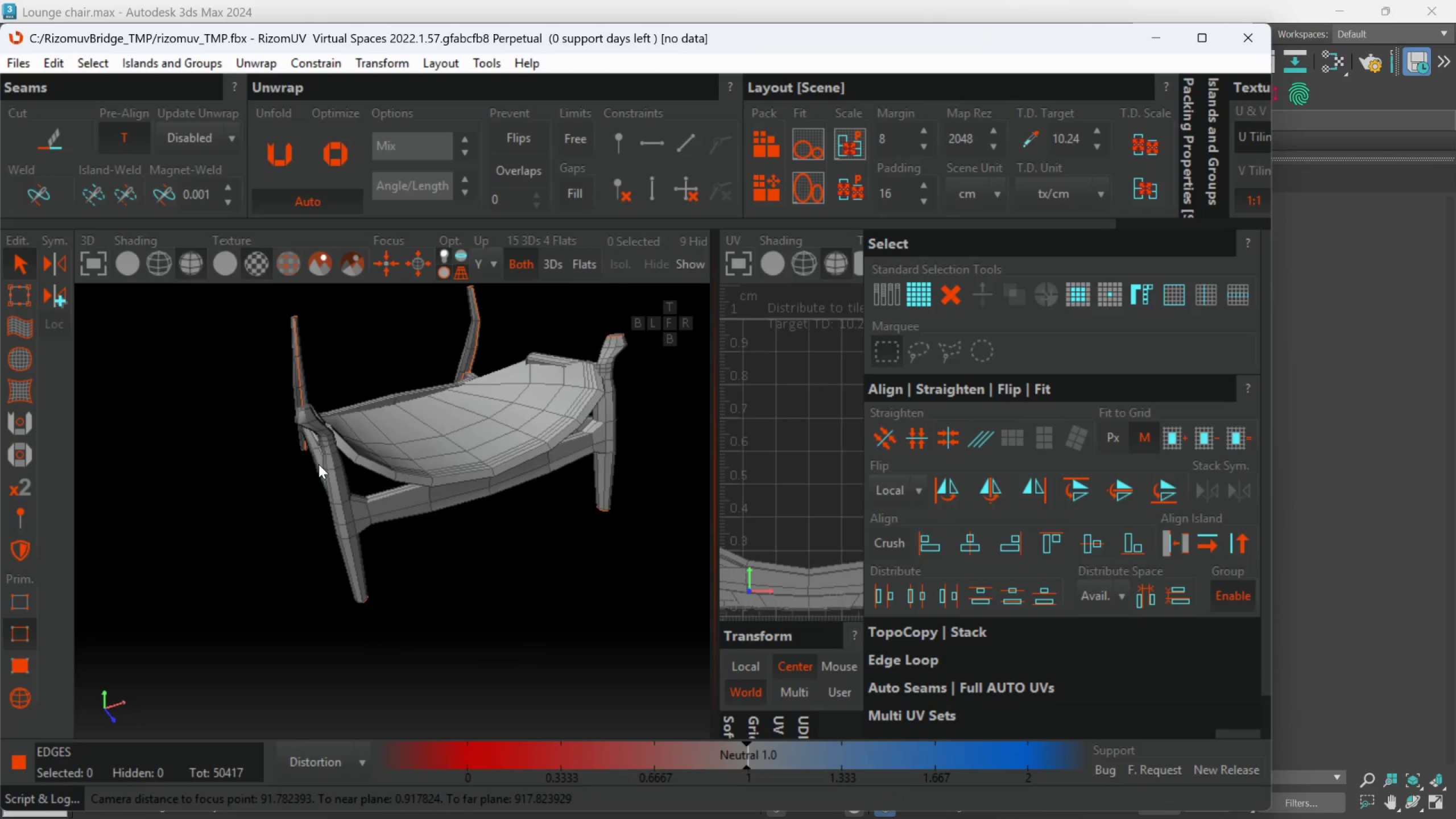 
scroll: coordinate [388, 404], scroll_direction: up, amount: 3.0
 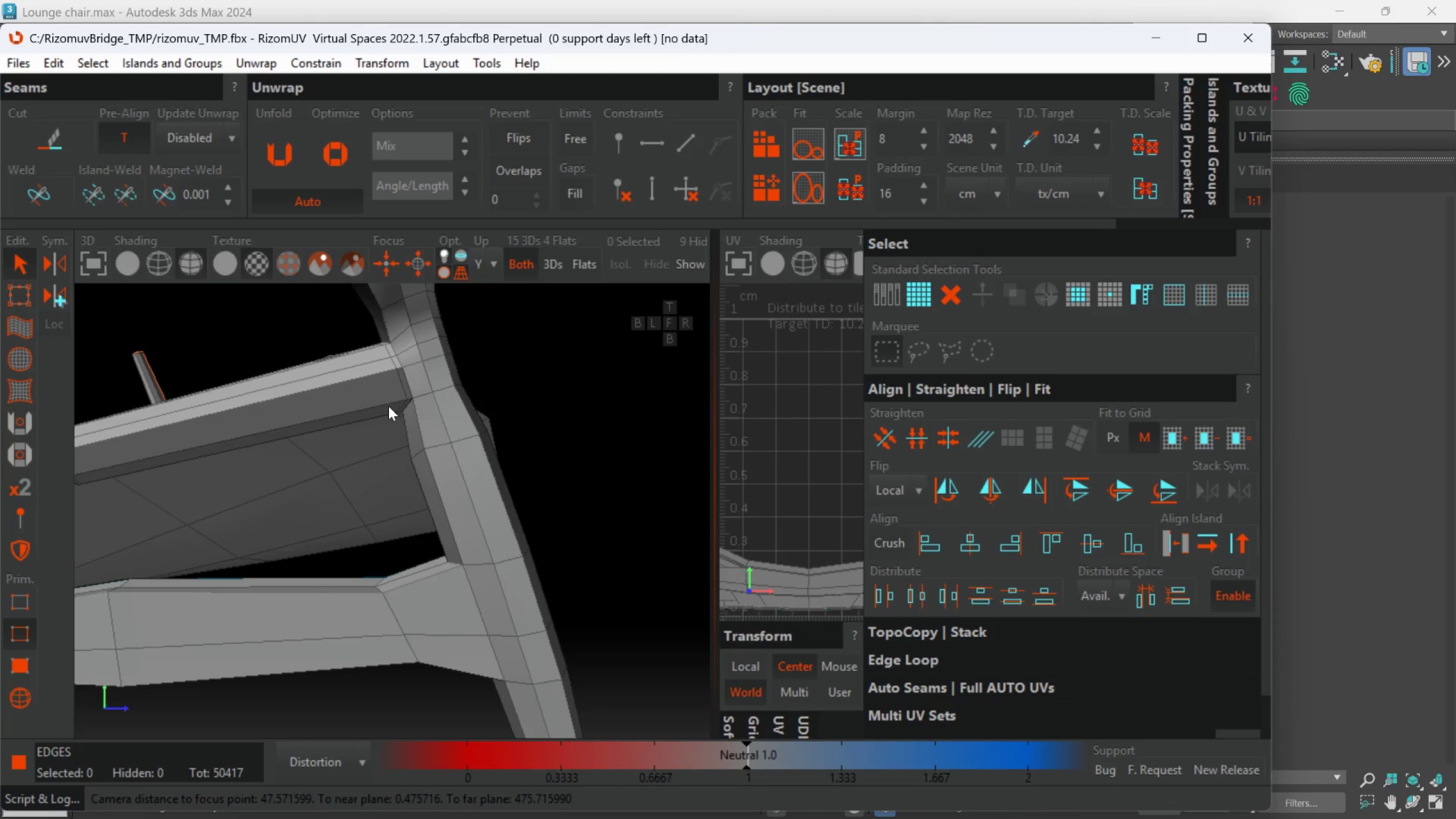 
hold_key(key=AltLeft, duration=1.25)
scroll: coordinate [318, 461], scroll_direction: down, amount: 3.0
 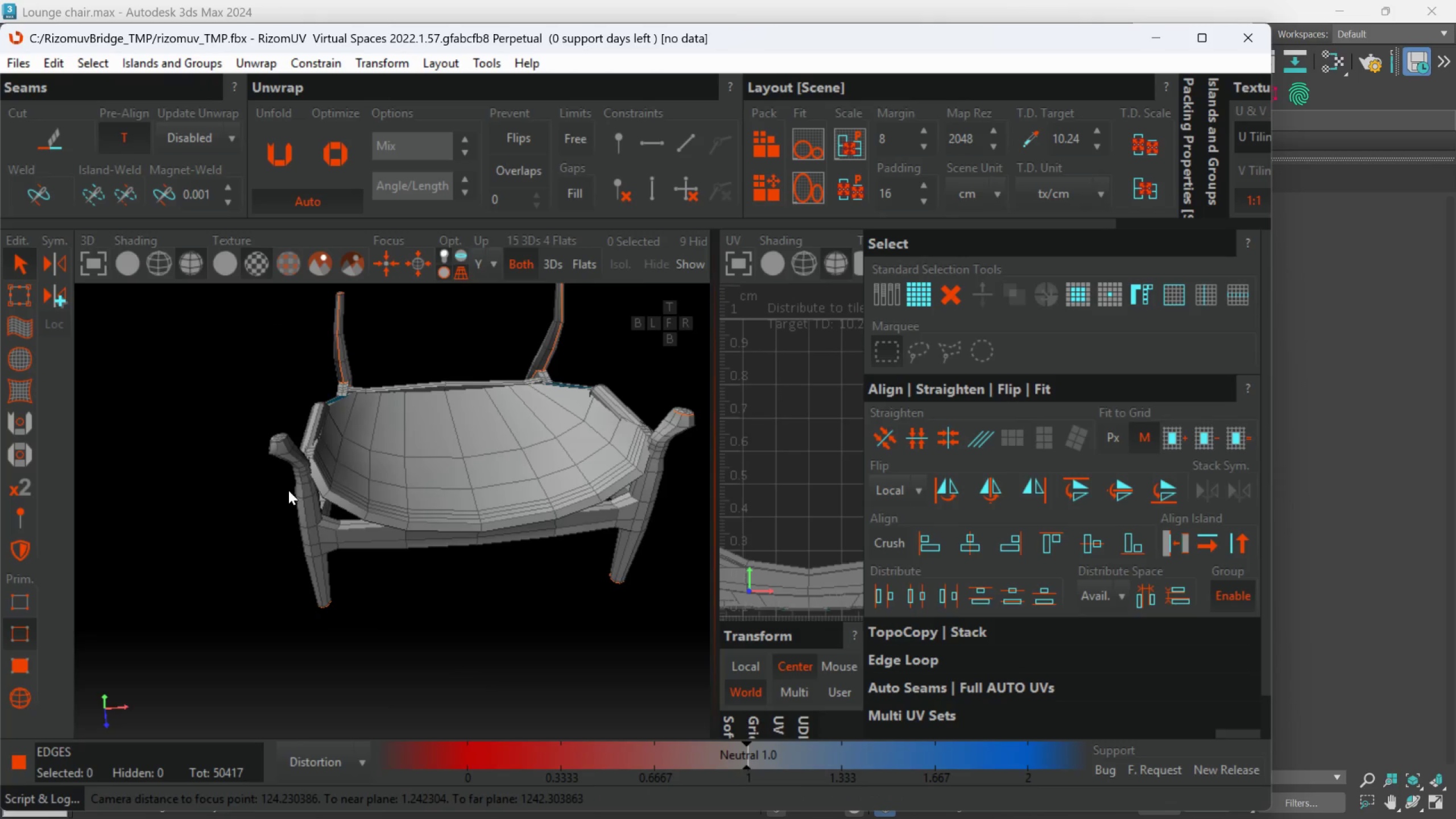 
hold_key(key=AltLeft, duration=1.5)
 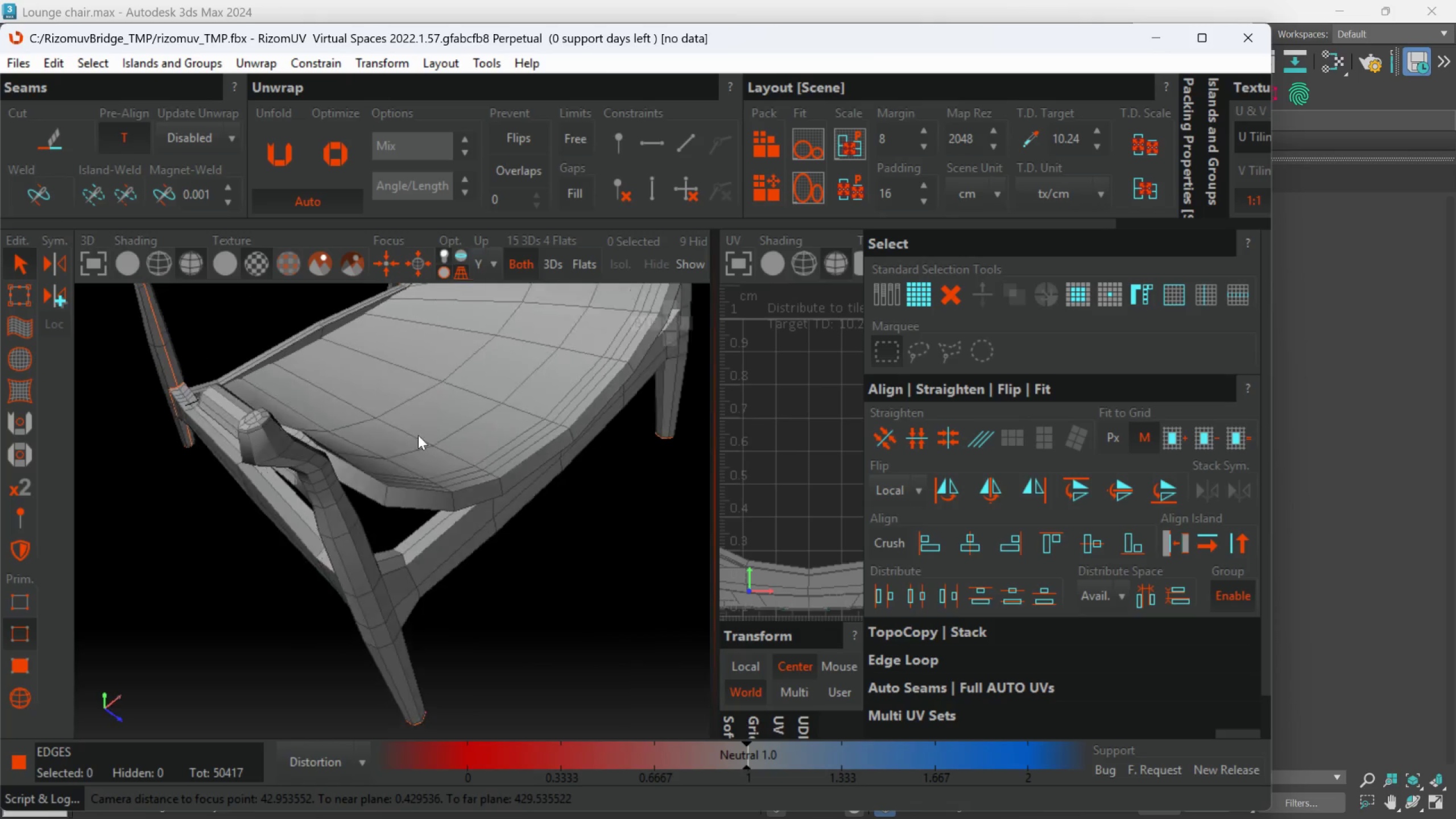 
scroll: coordinate [301, 449], scroll_direction: up, amount: 1.0
 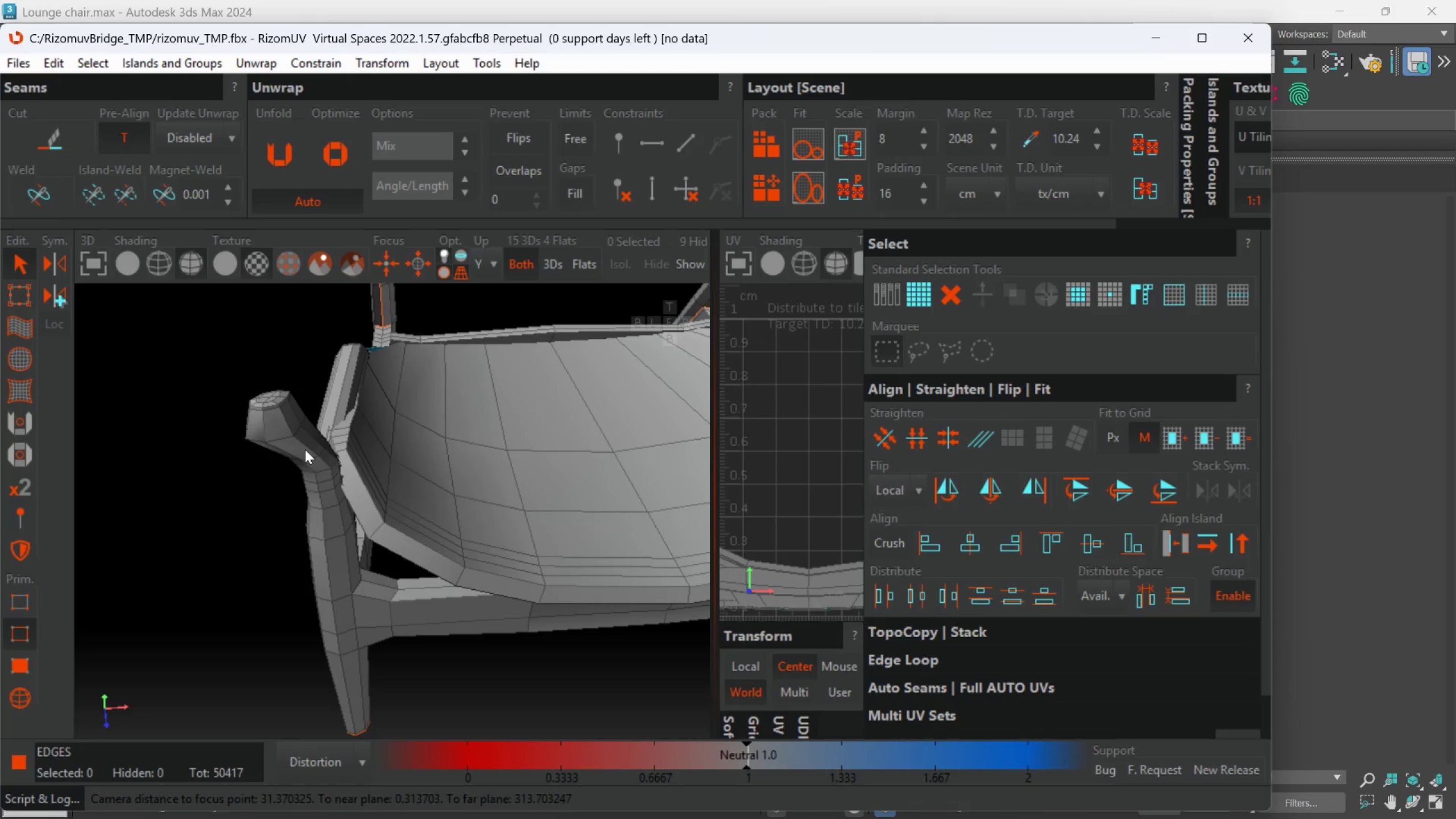 
hold_key(key=AltLeft, duration=1.5)
 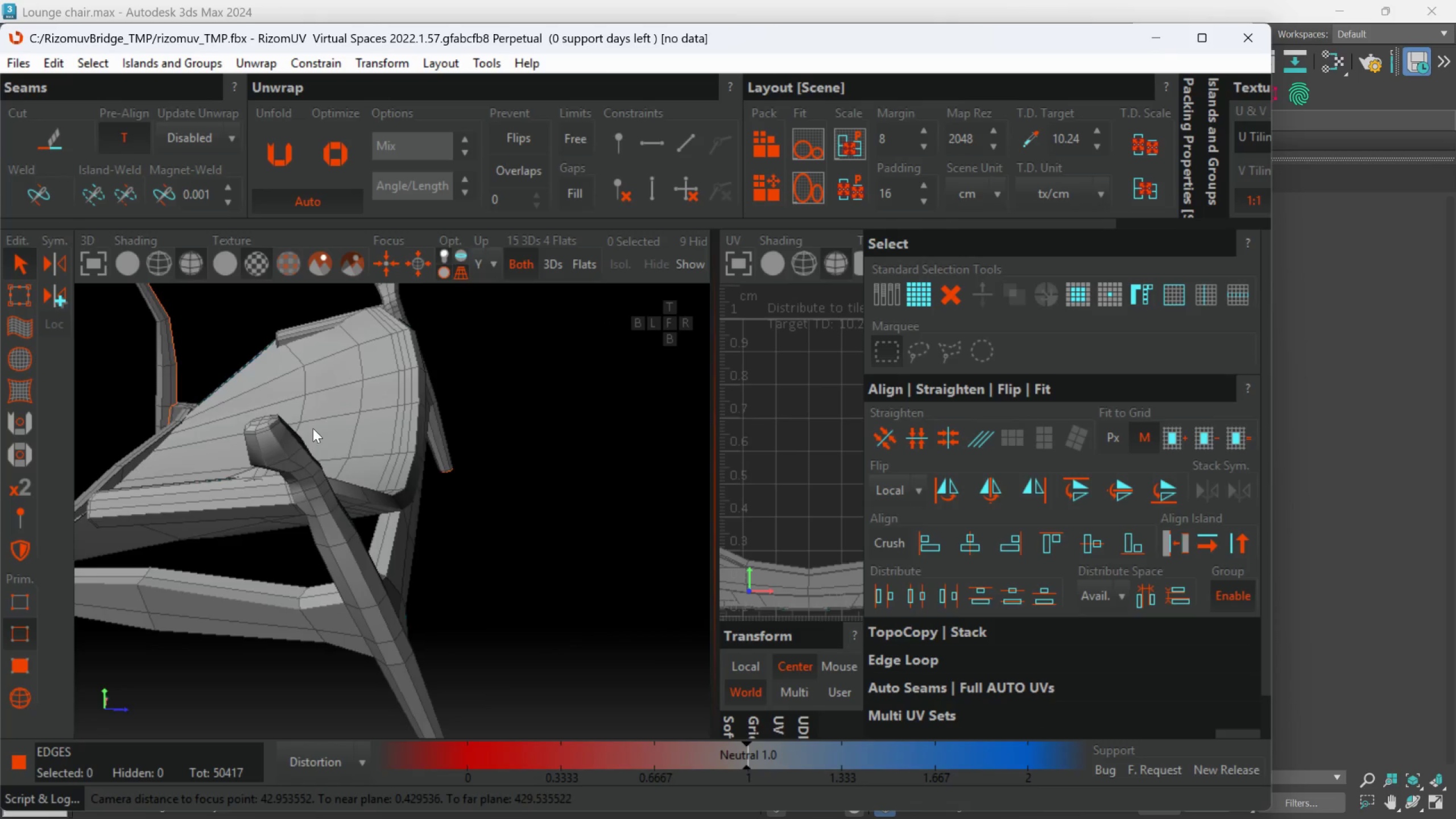 
key(Alt+AltLeft)
 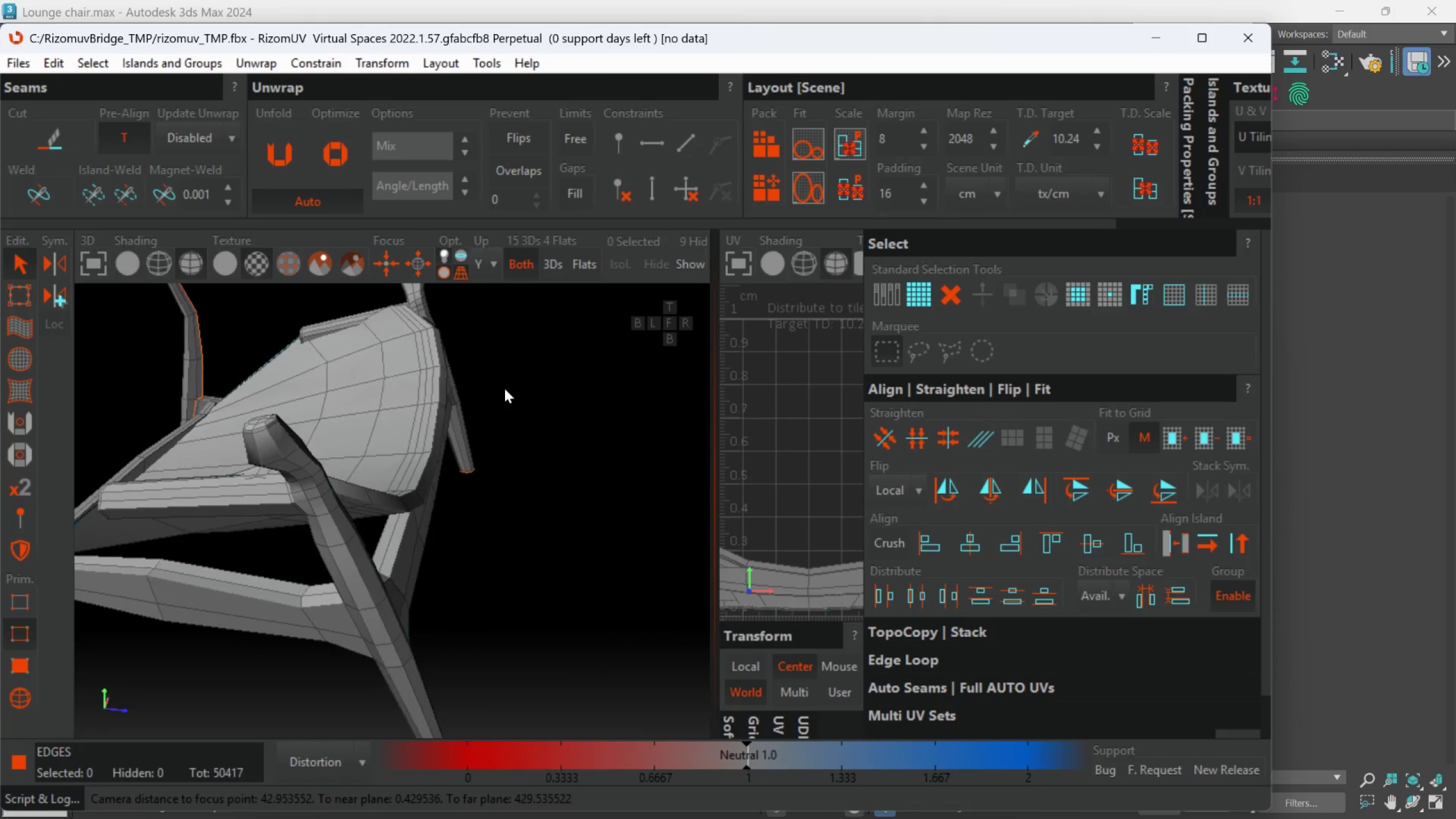 
key(Alt+AltLeft)
 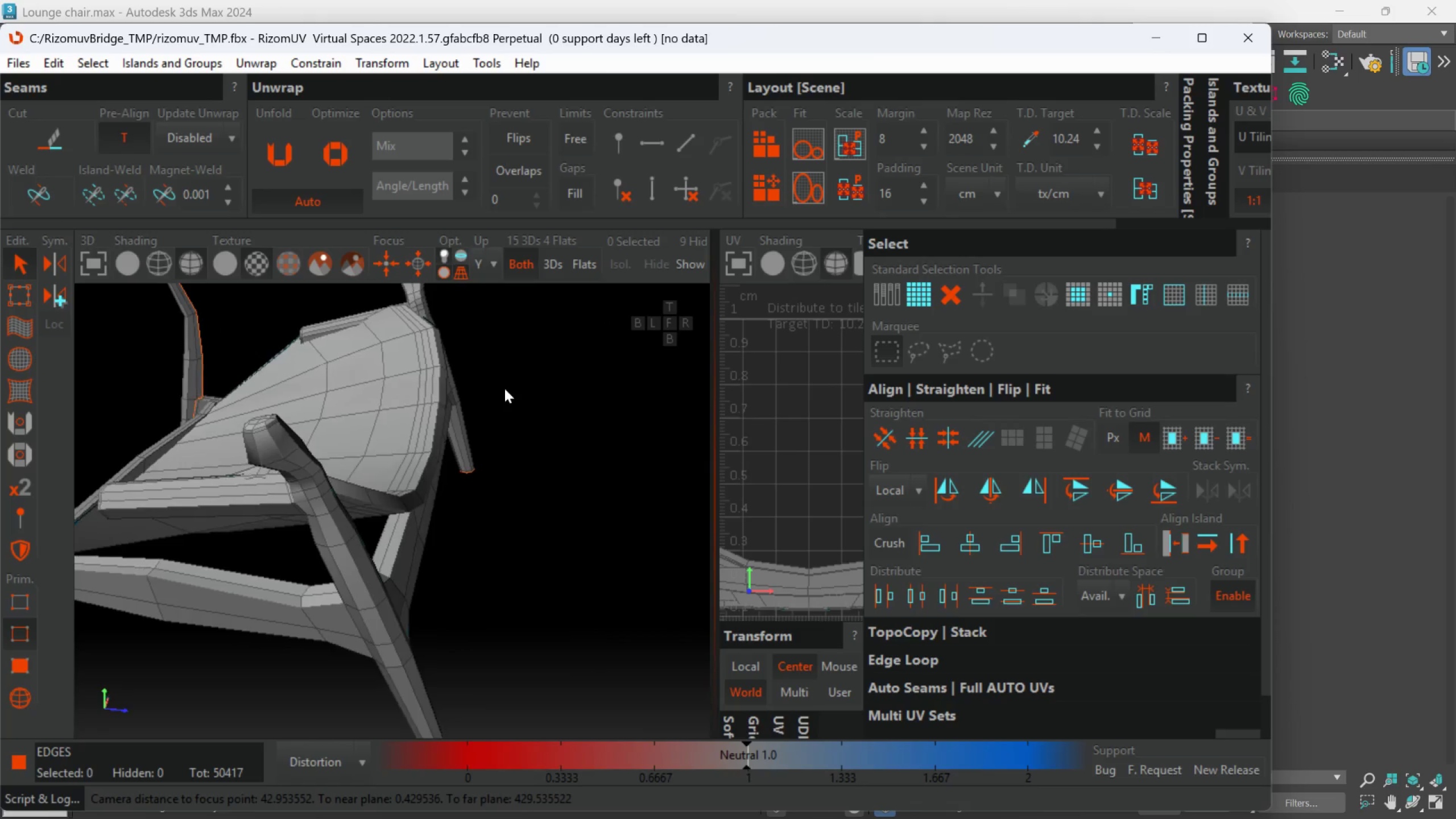 
key(Alt+AltLeft)
 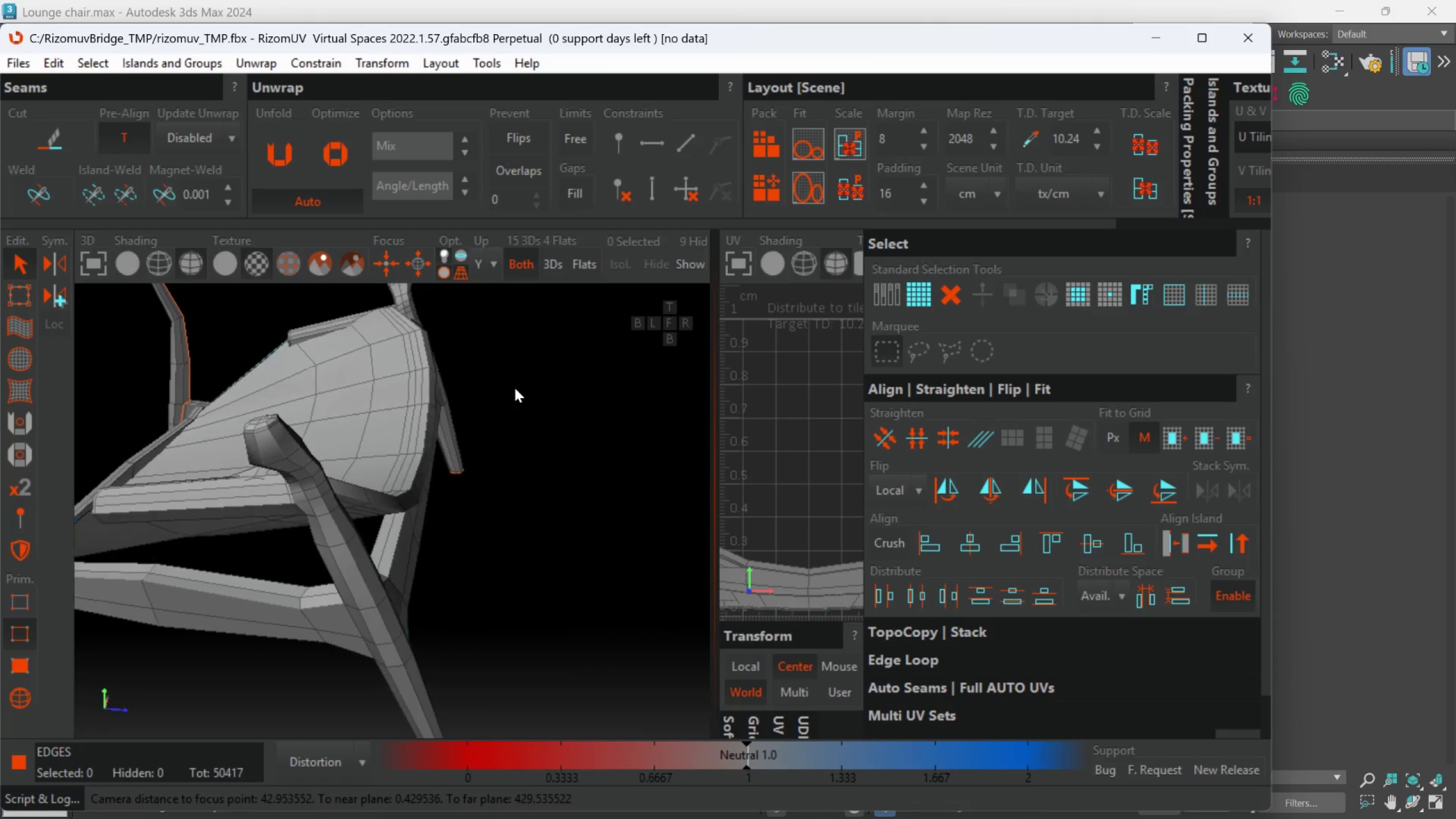 
key(Alt+AltLeft)
 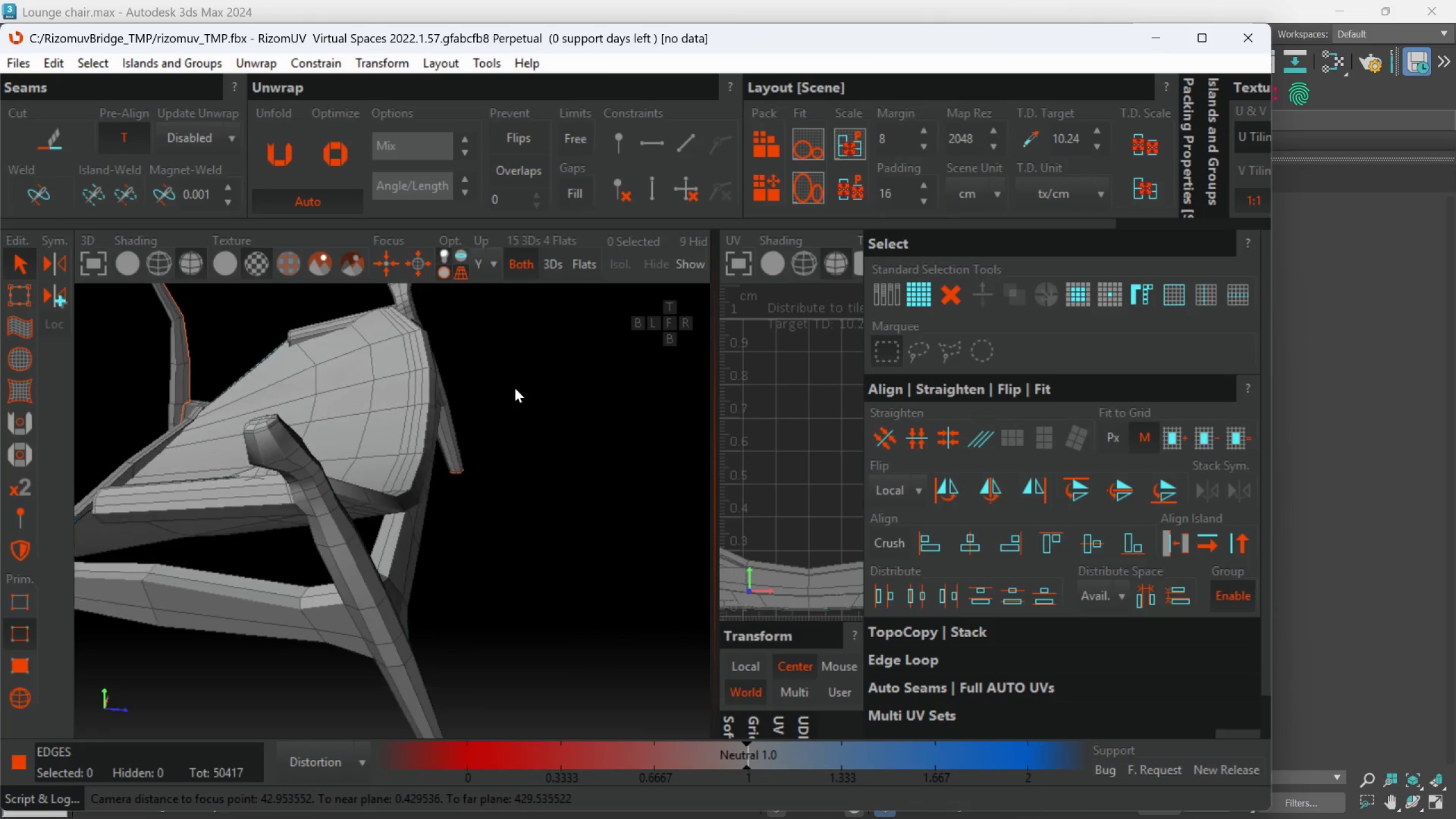 
key(Alt+AltLeft)
 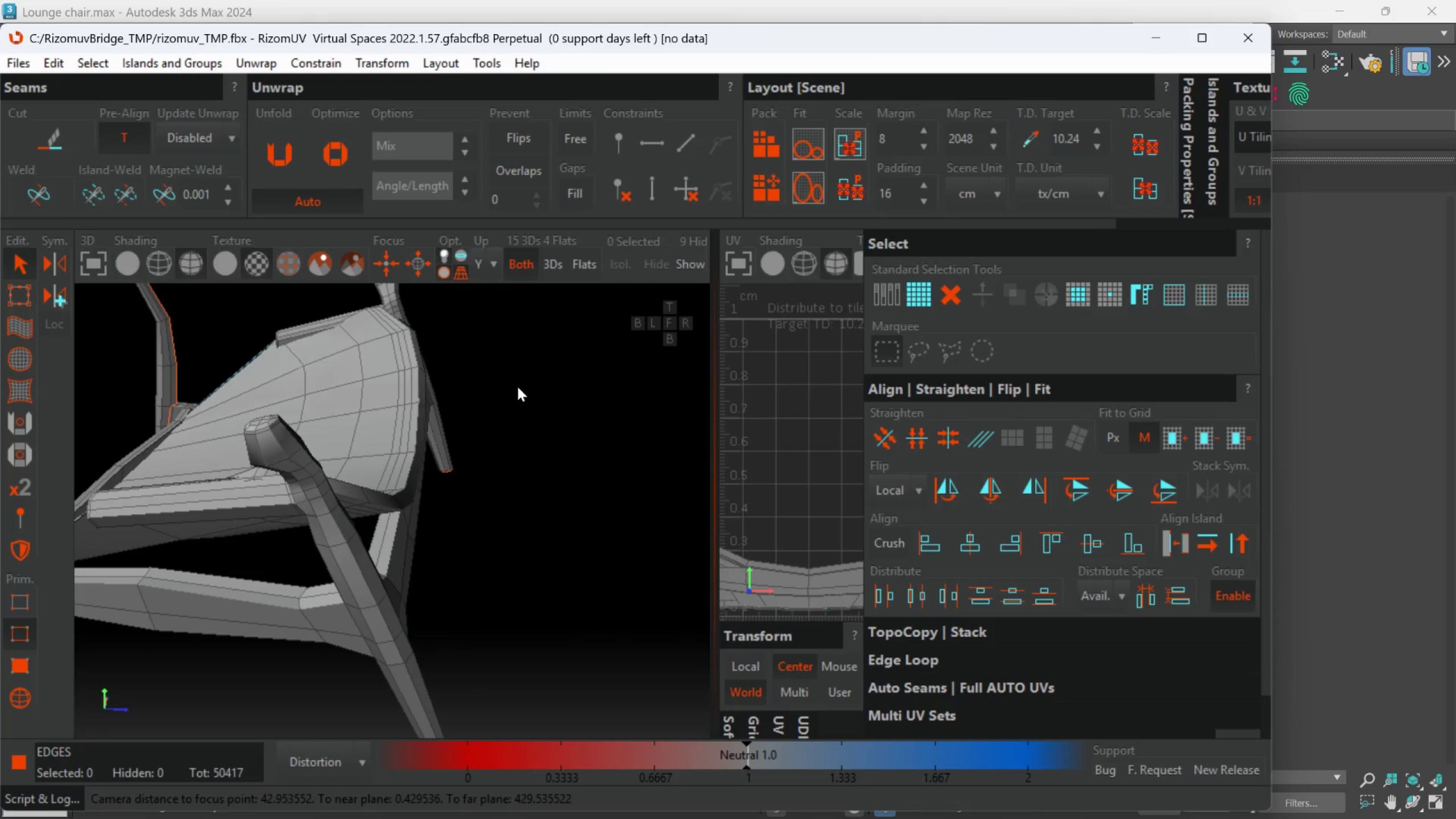 
key(Alt+AltLeft)
 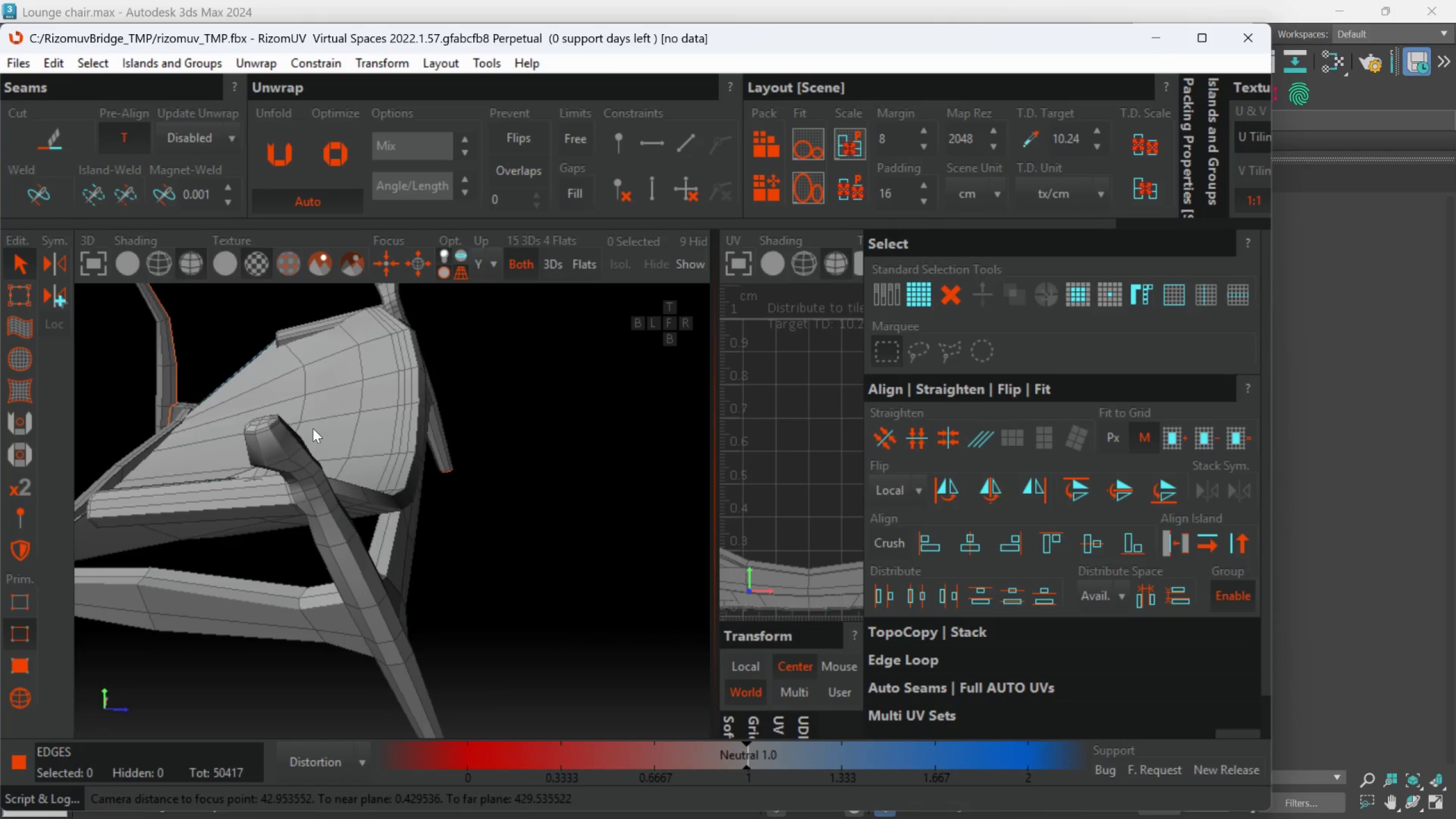 
hold_key(key=AltLeft, duration=0.86)
 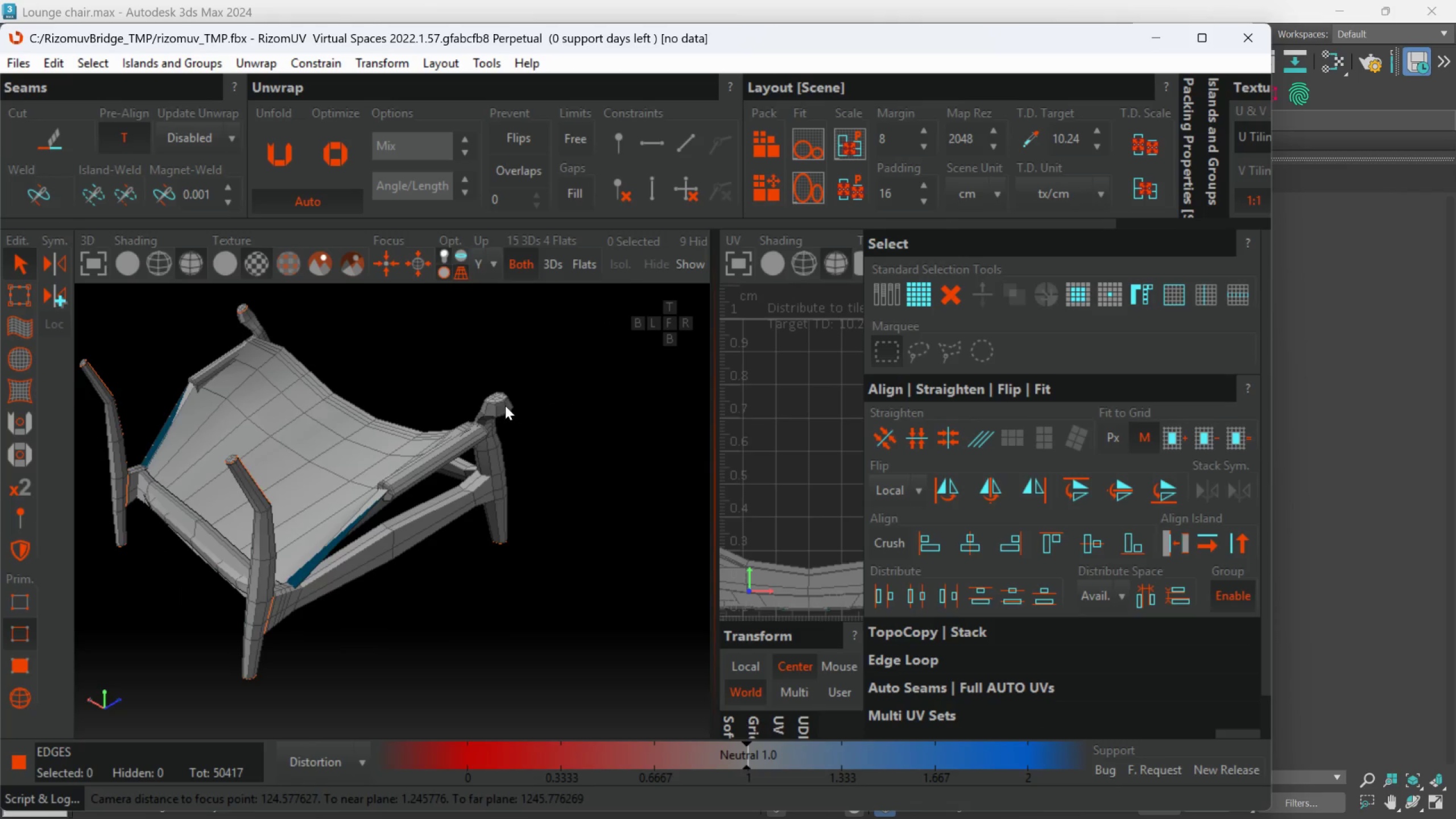 
scroll: coordinate [313, 430], scroll_direction: down, amount: 2.0
 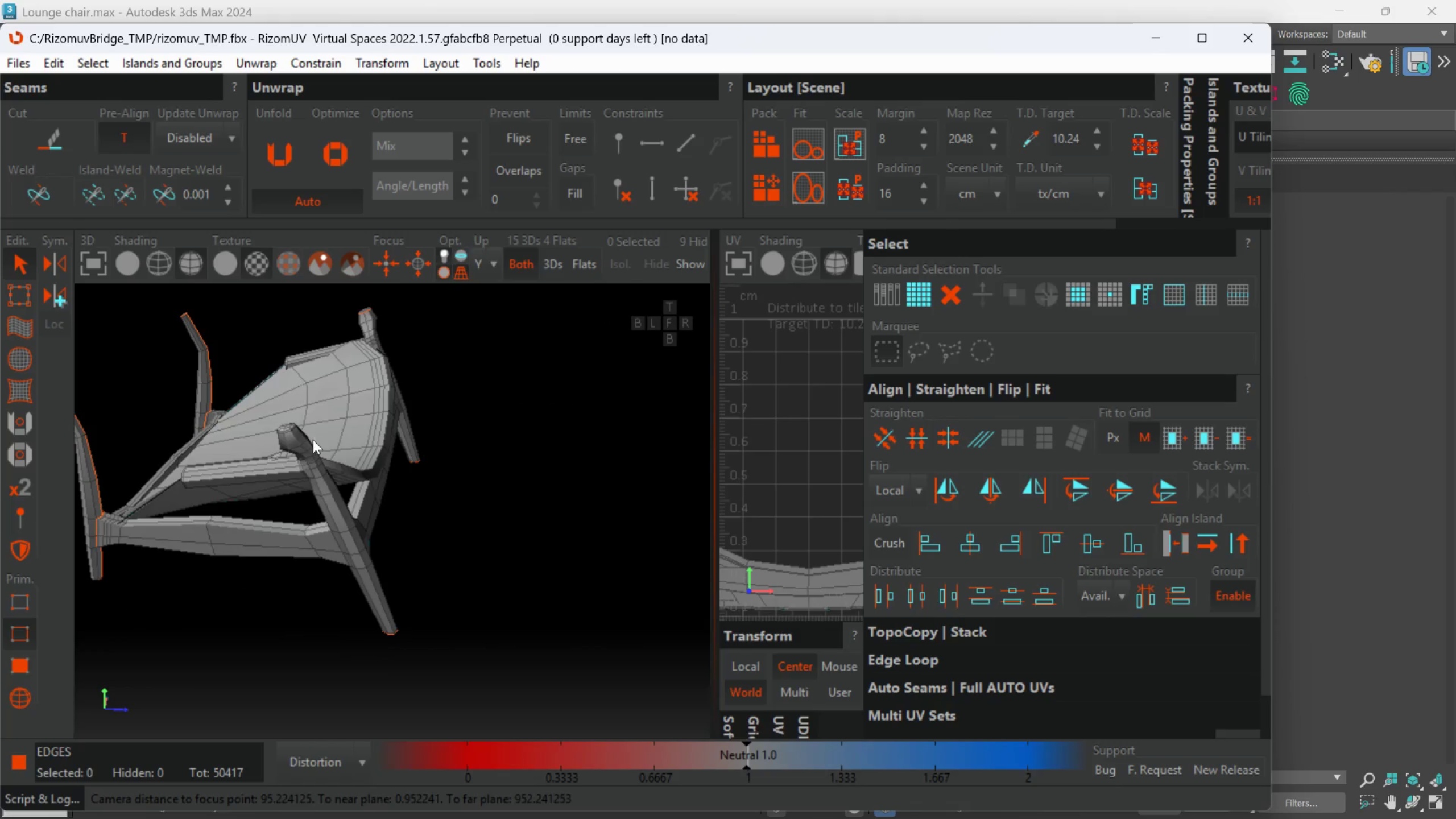 
scroll: coordinate [485, 407], scroll_direction: up, amount: 5.0
 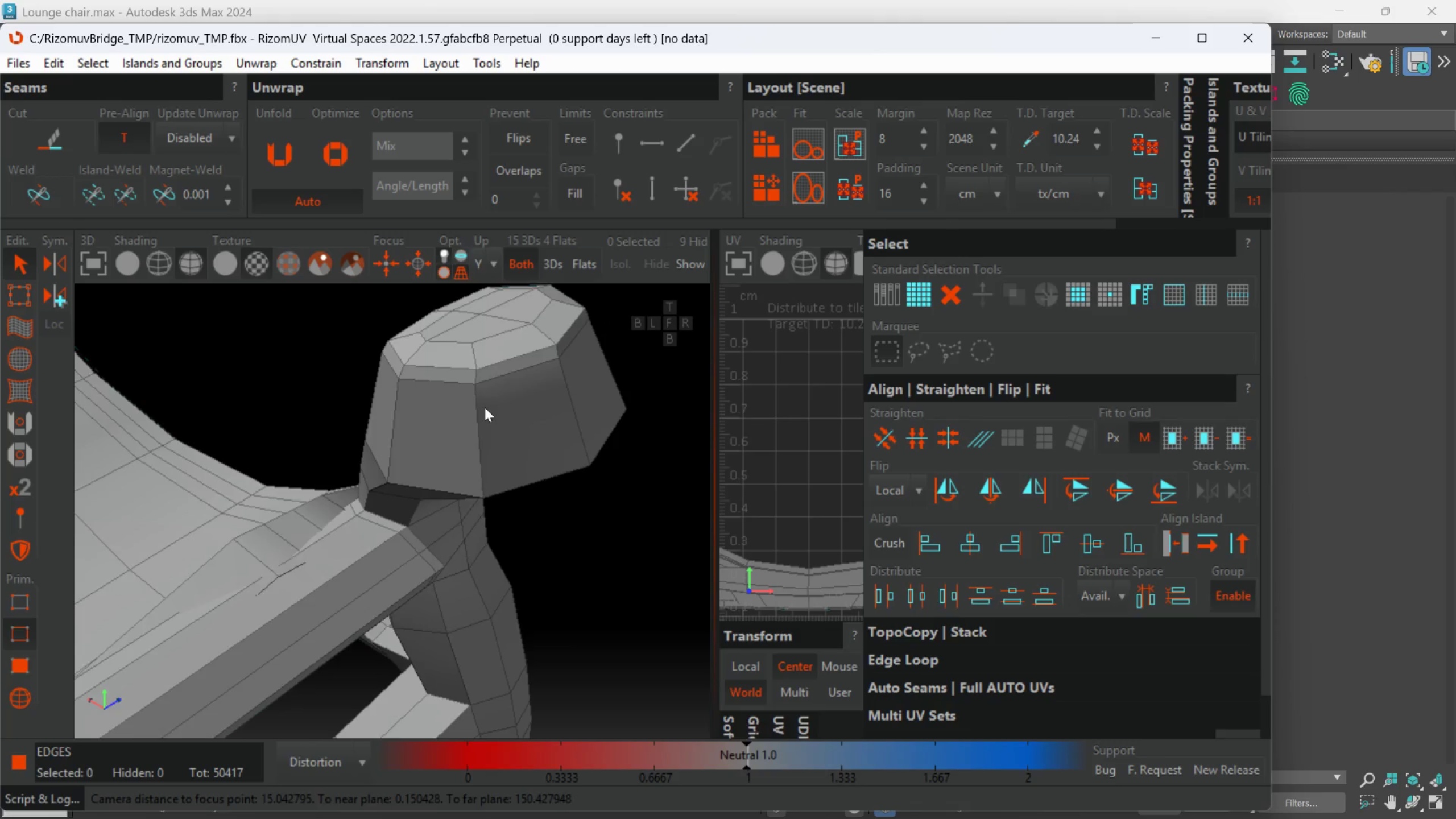 
hold_key(key=AltLeft, duration=0.81)
 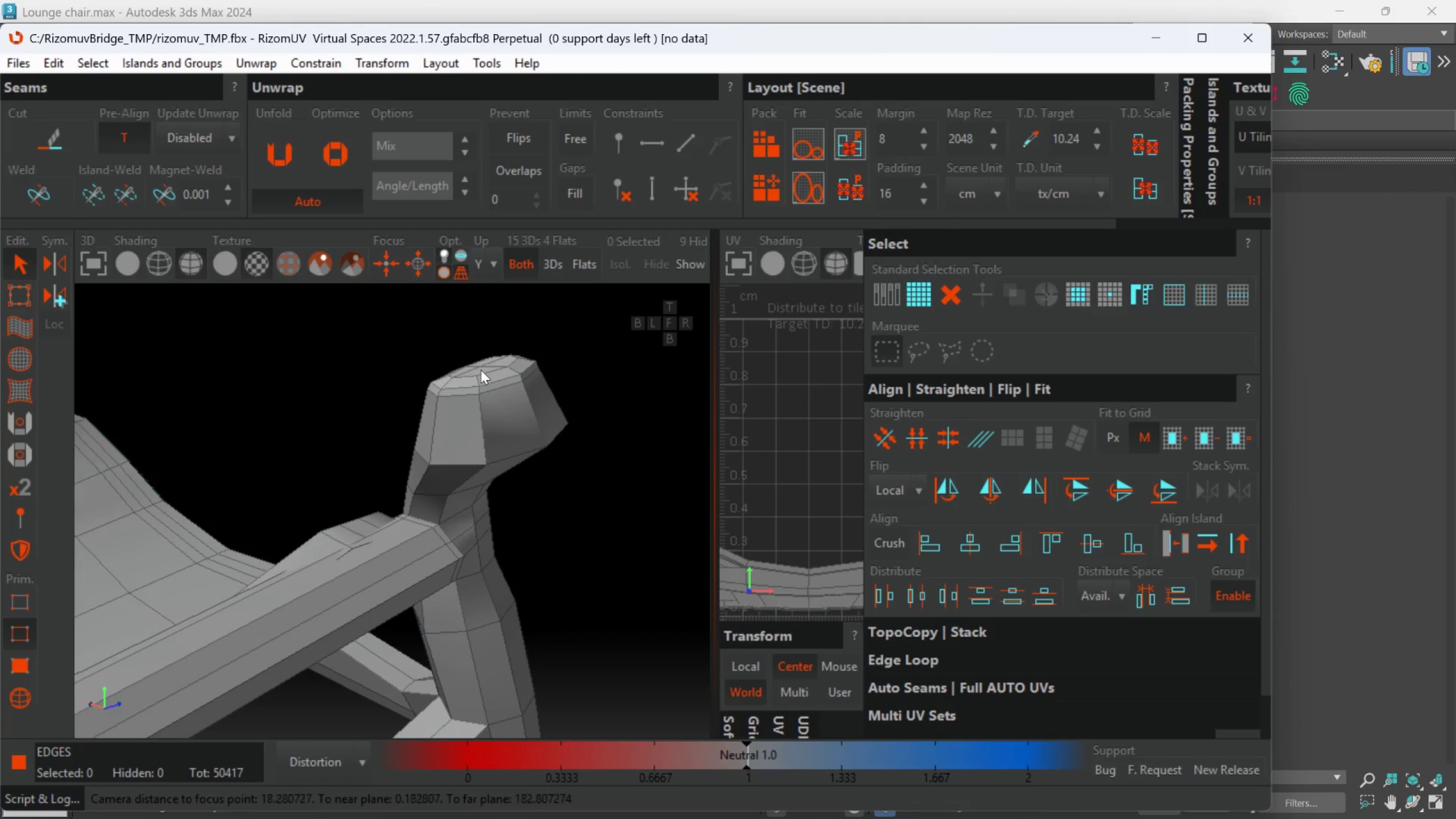 
scroll: coordinate [485, 407], scroll_direction: down, amount: 2.0
 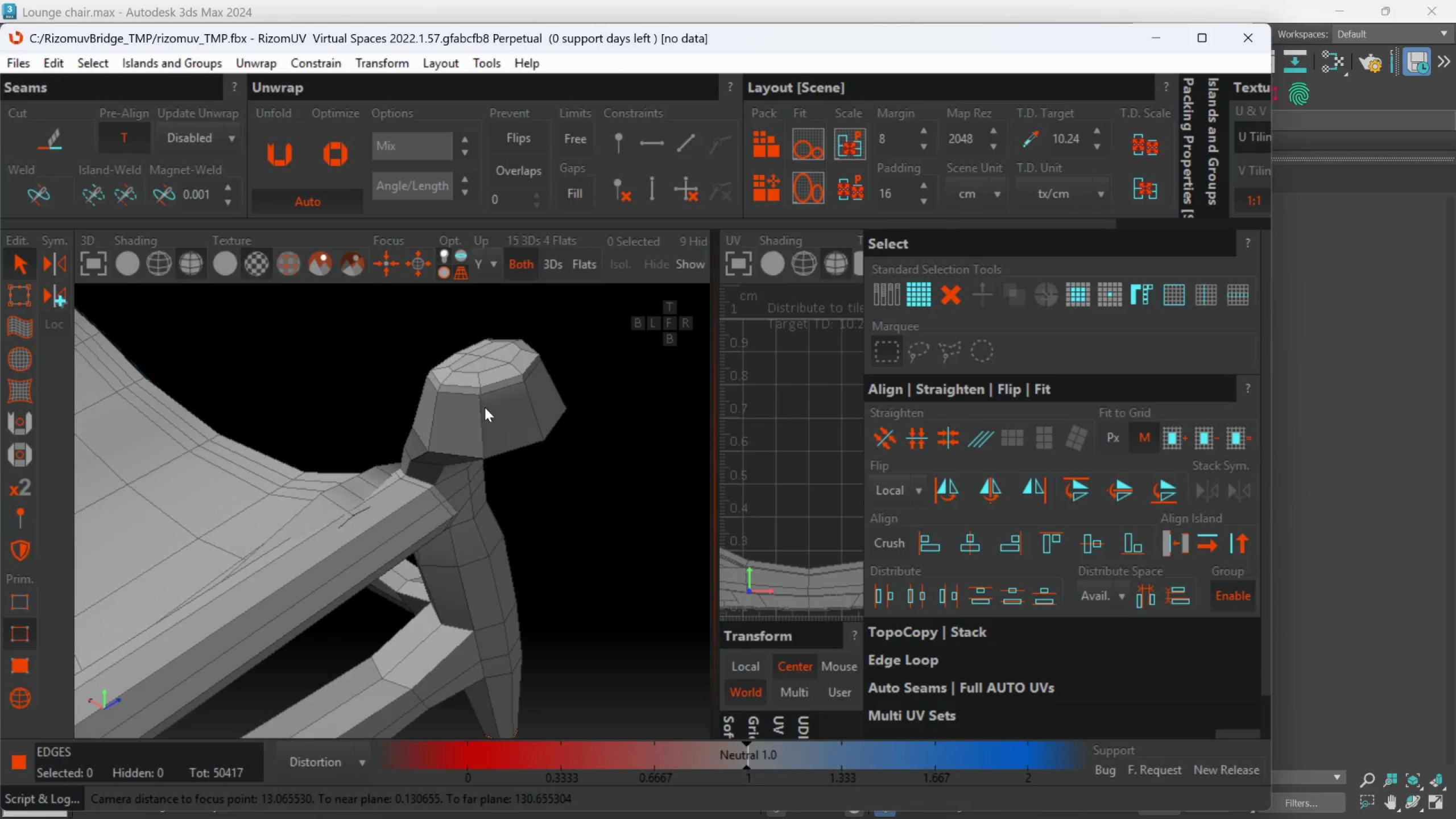 
scroll: coordinate [481, 370], scroll_direction: up, amount: 1.0
 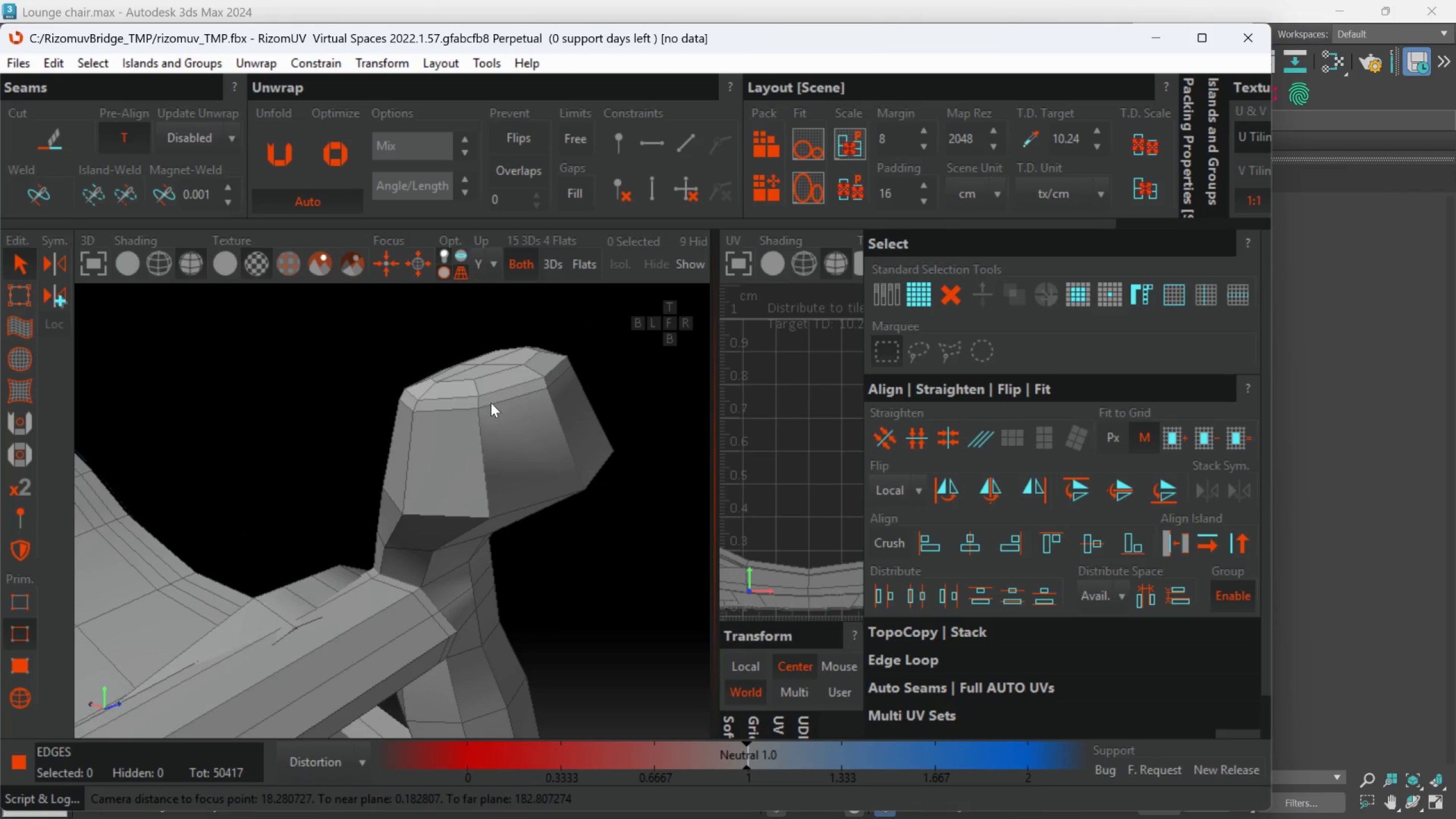 
double_click([491, 403])
 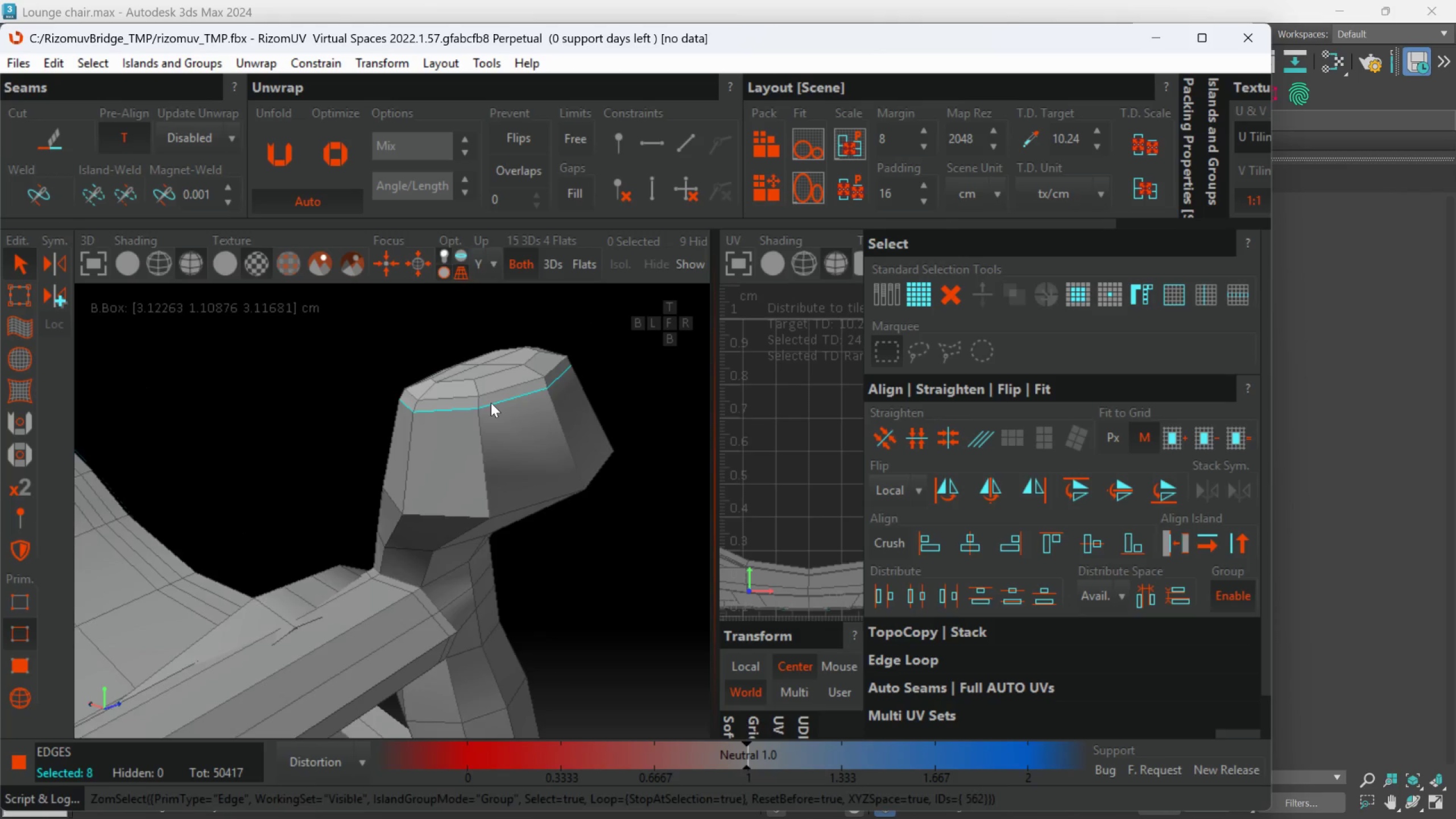 
hold_key(key=AltLeft, duration=0.59)
 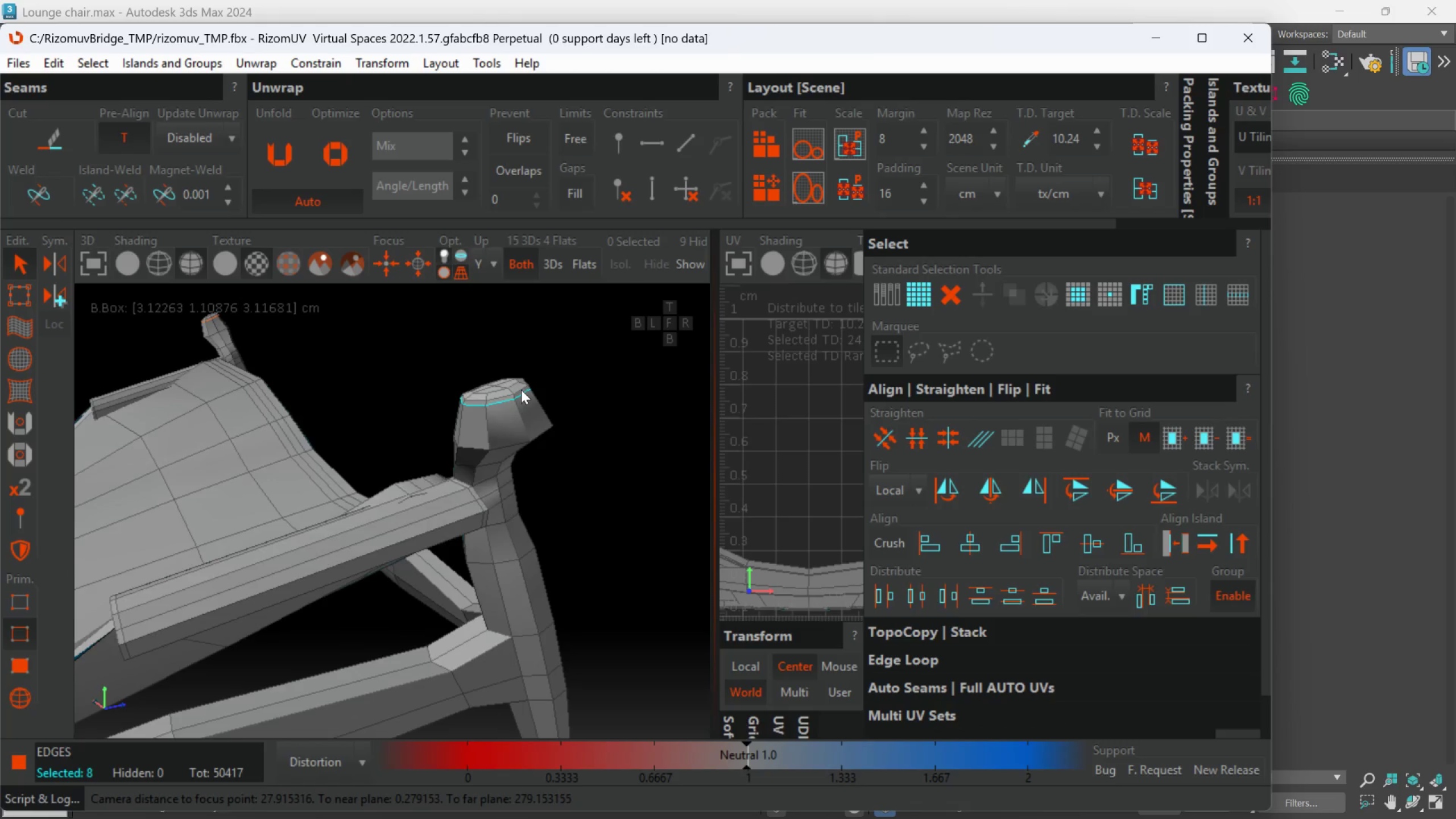 
scroll: coordinate [491, 403], scroll_direction: down, amount: 3.0
 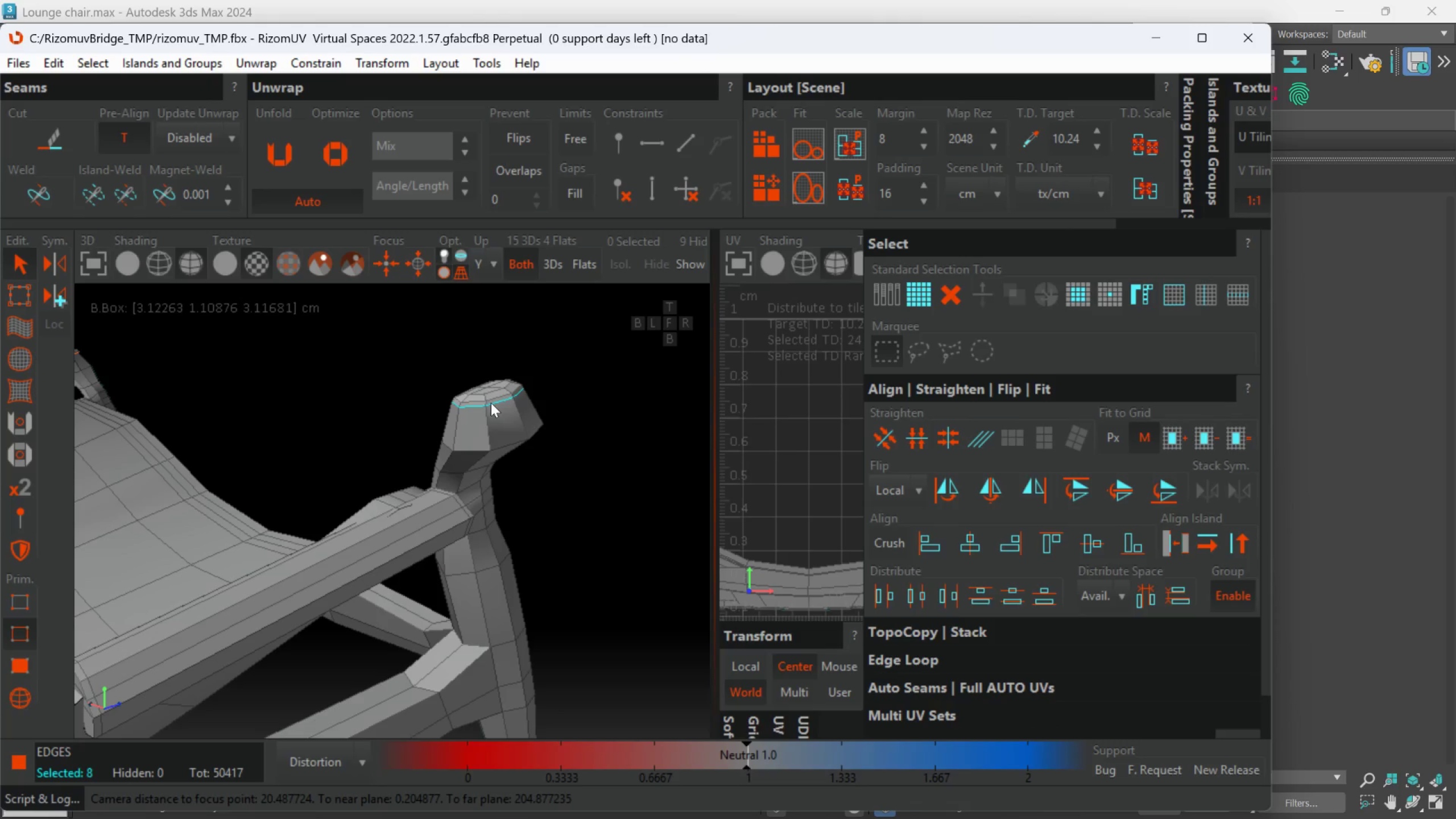 
left_click([484, 406])
 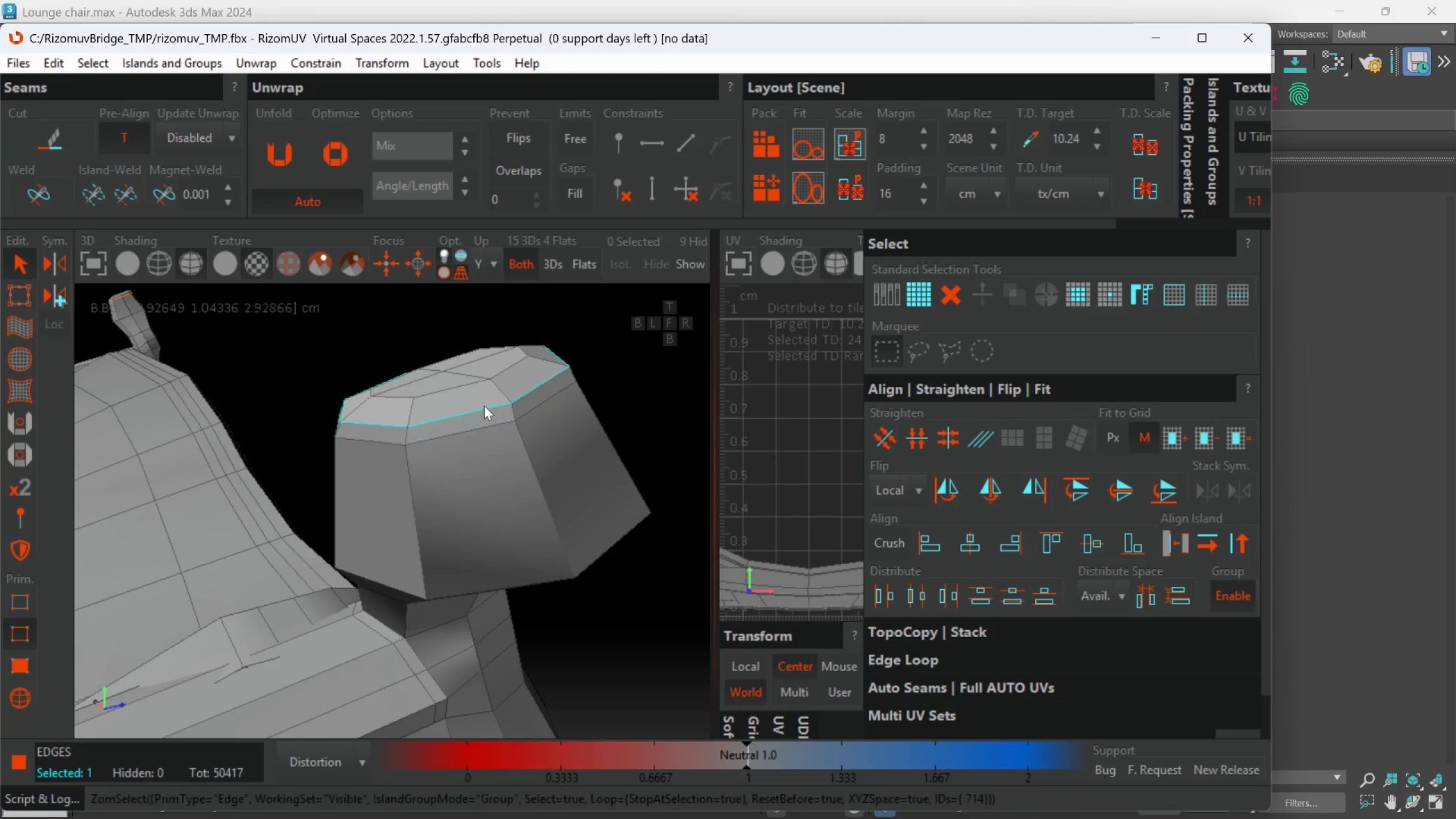 
scroll: coordinate [488, 398], scroll_direction: up, amount: 3.0
 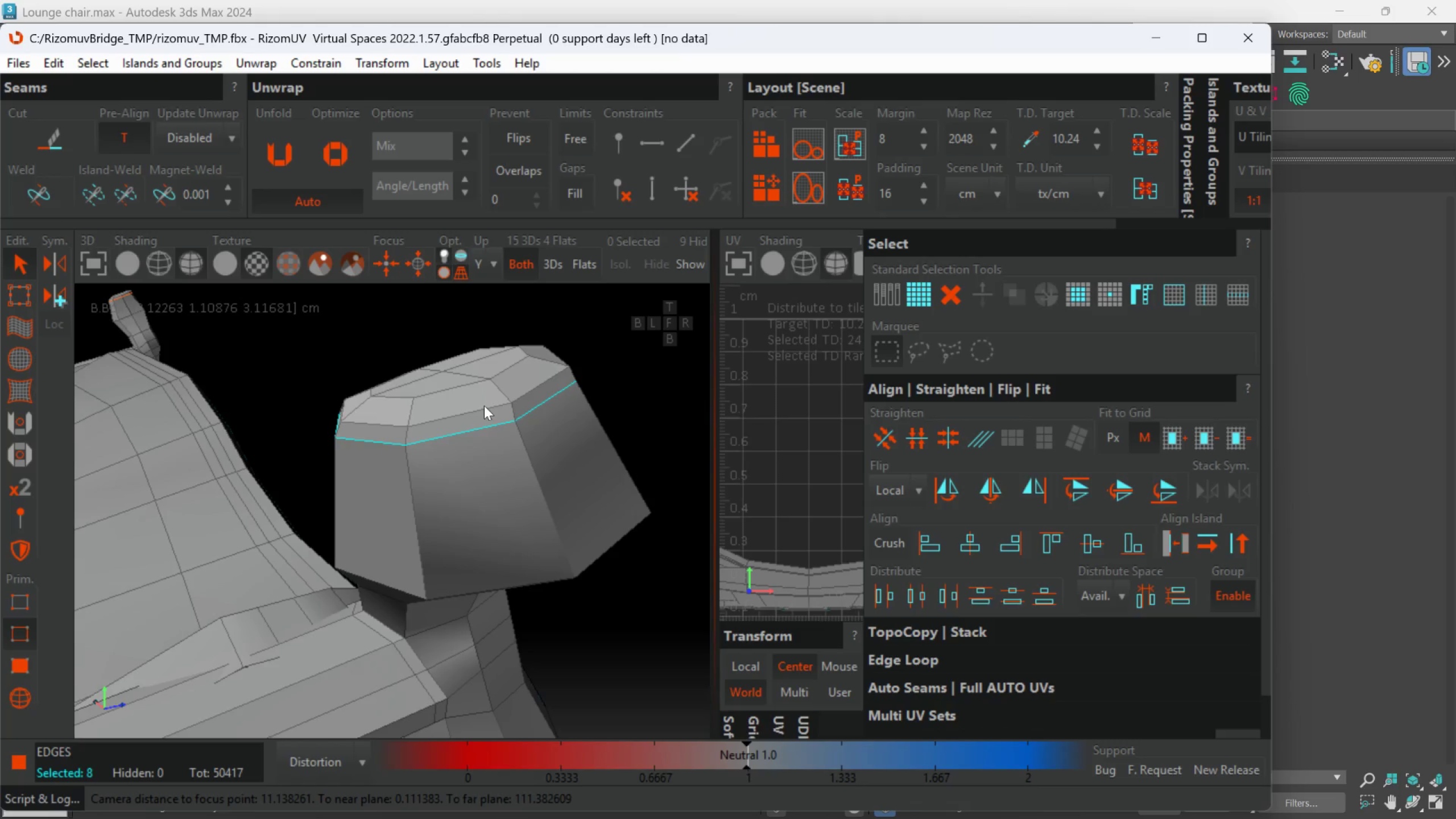 
double_click([484, 406])
 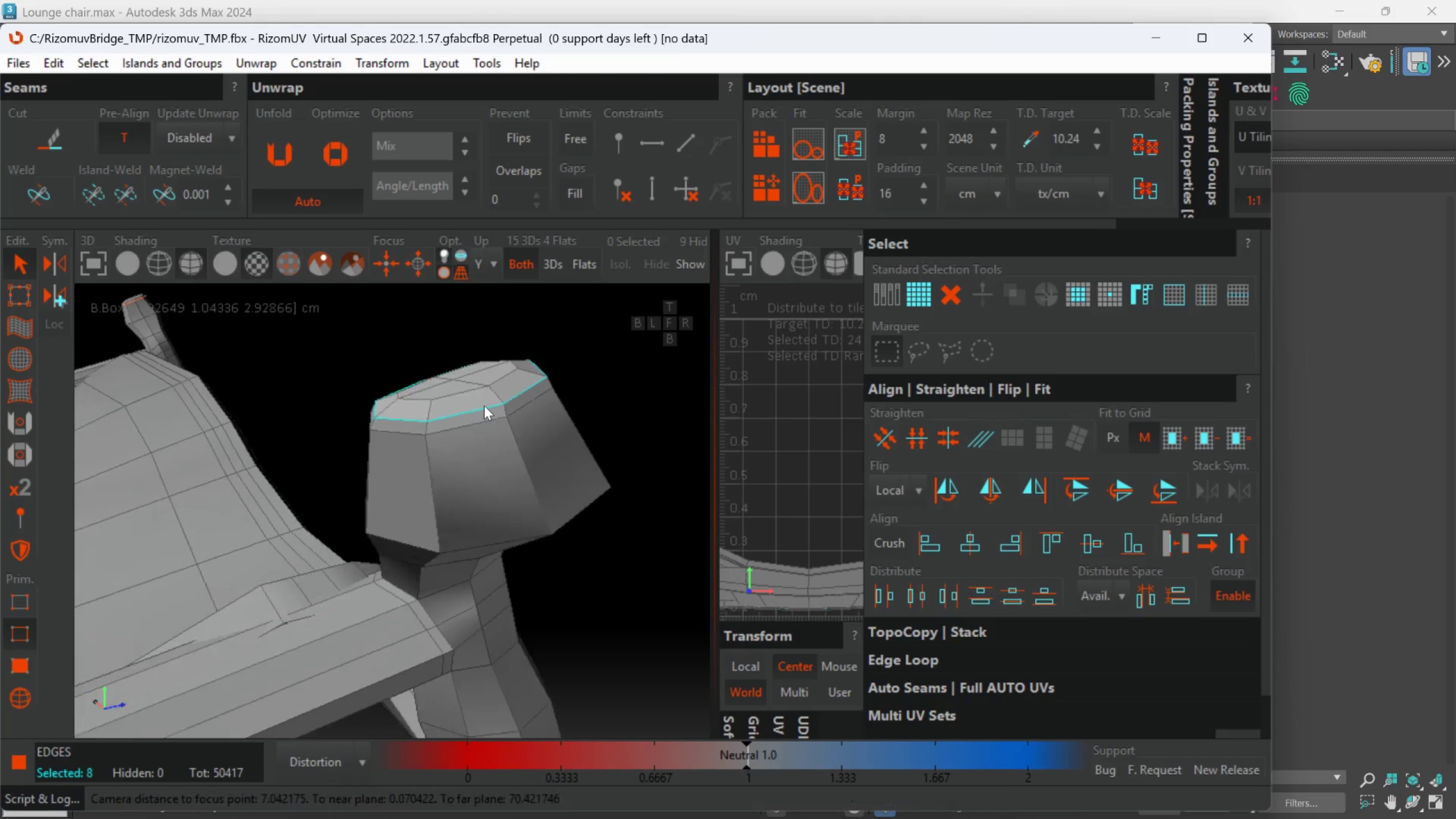 
hold_key(key=AltLeft, duration=0.62)
 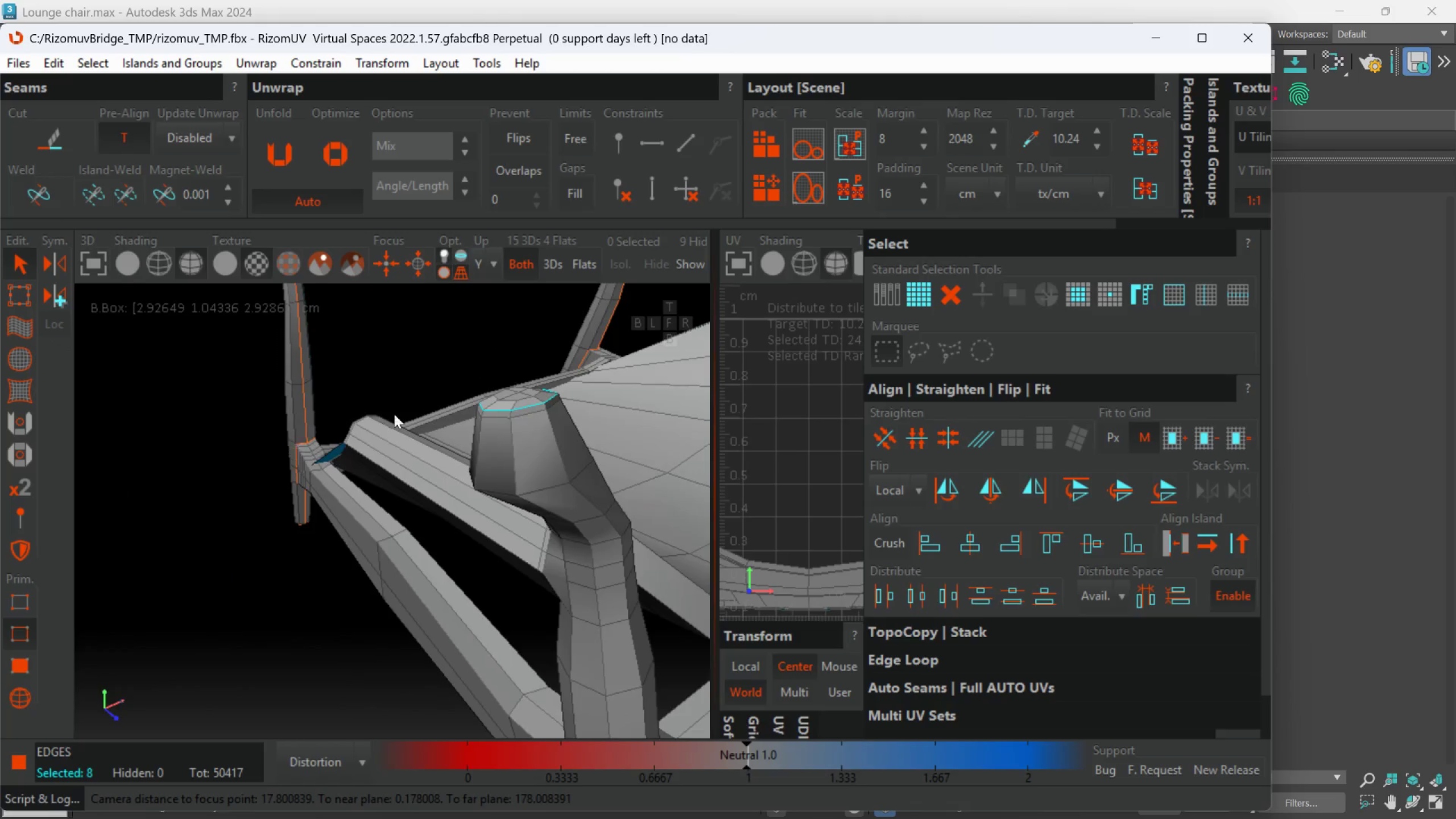 
scroll: coordinate [394, 414], scroll_direction: down, amount: 5.0
 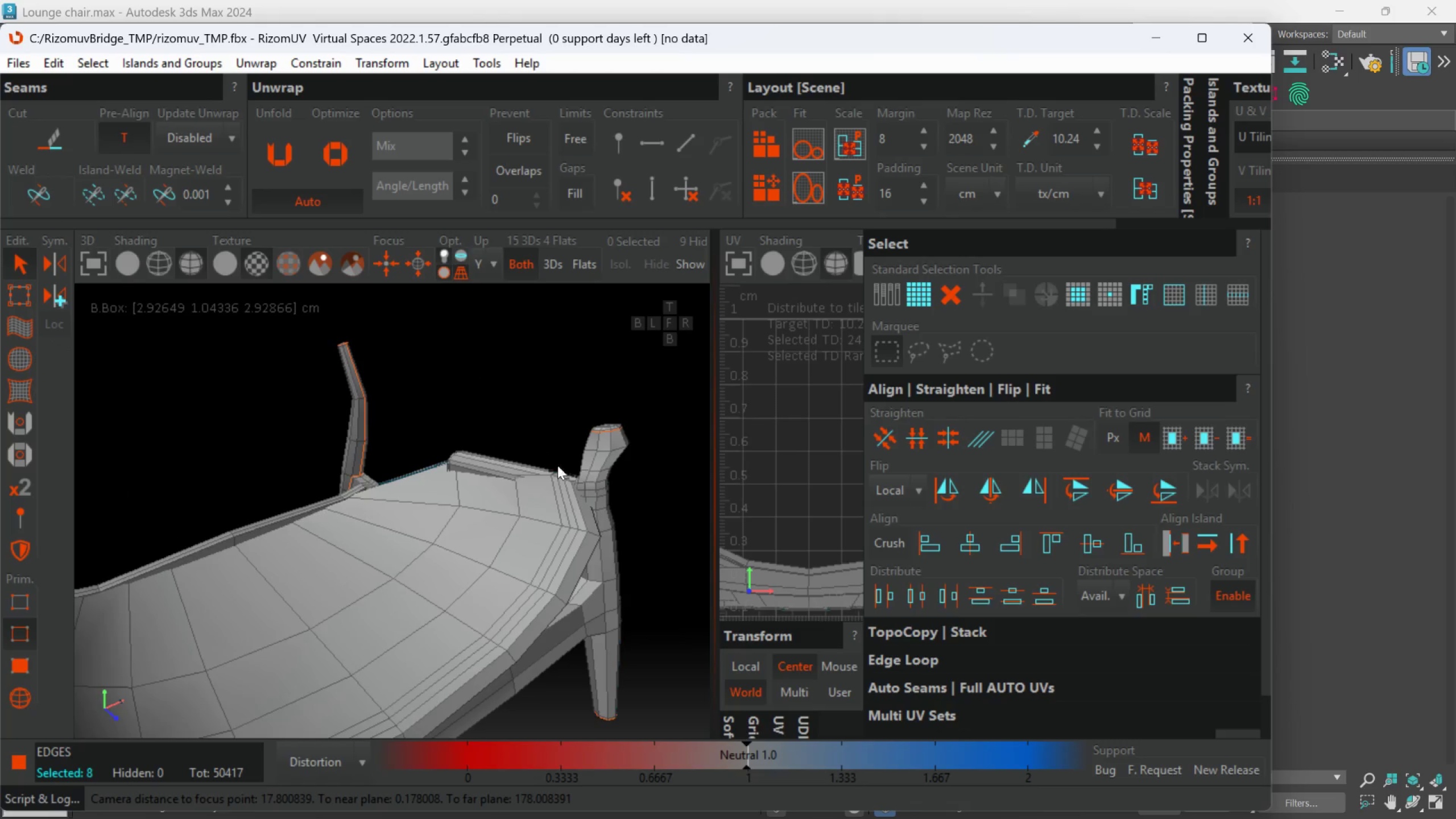 
scroll: coordinate [618, 432], scroll_direction: up, amount: 3.0
 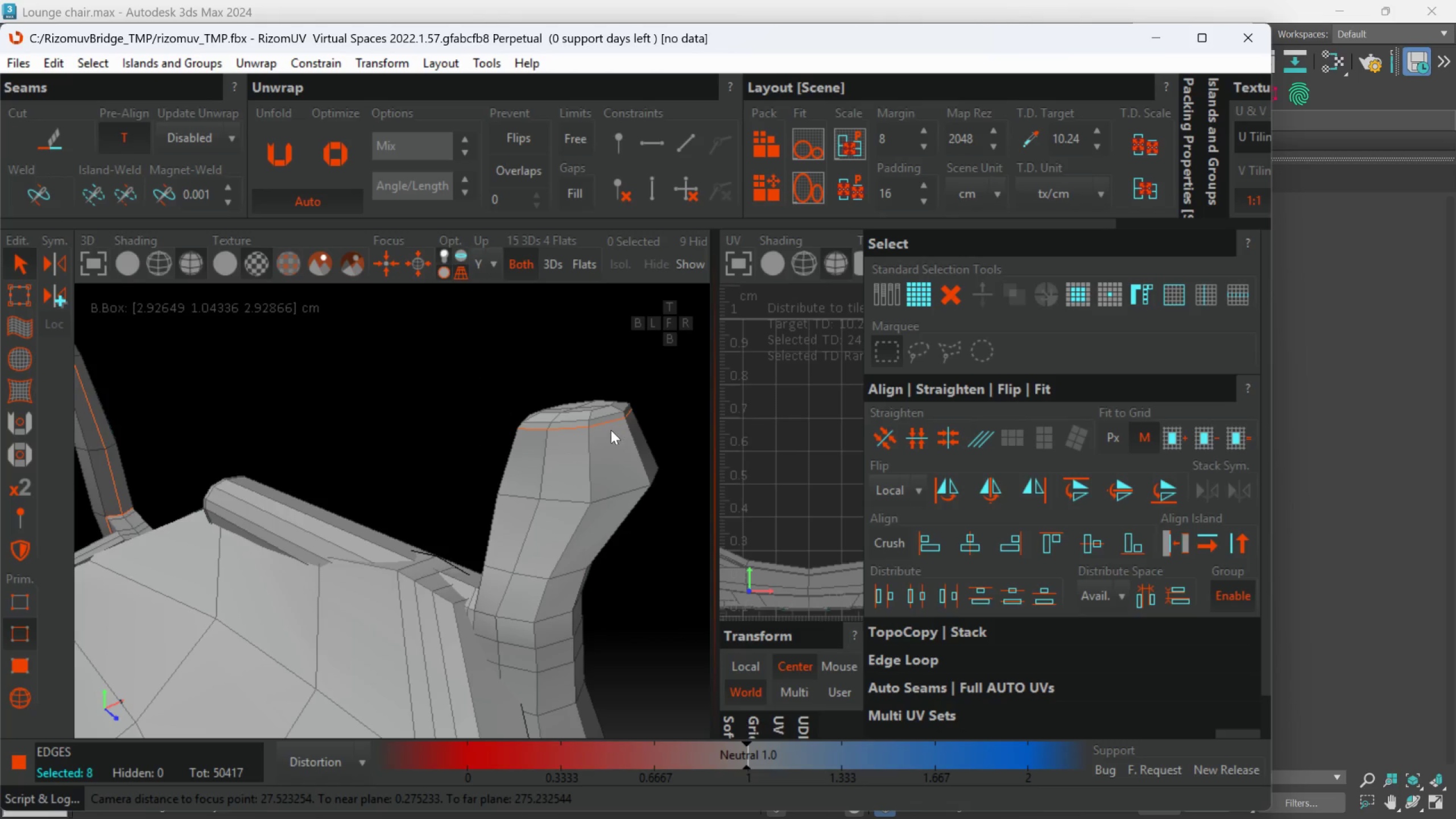 
left_click([605, 421])
 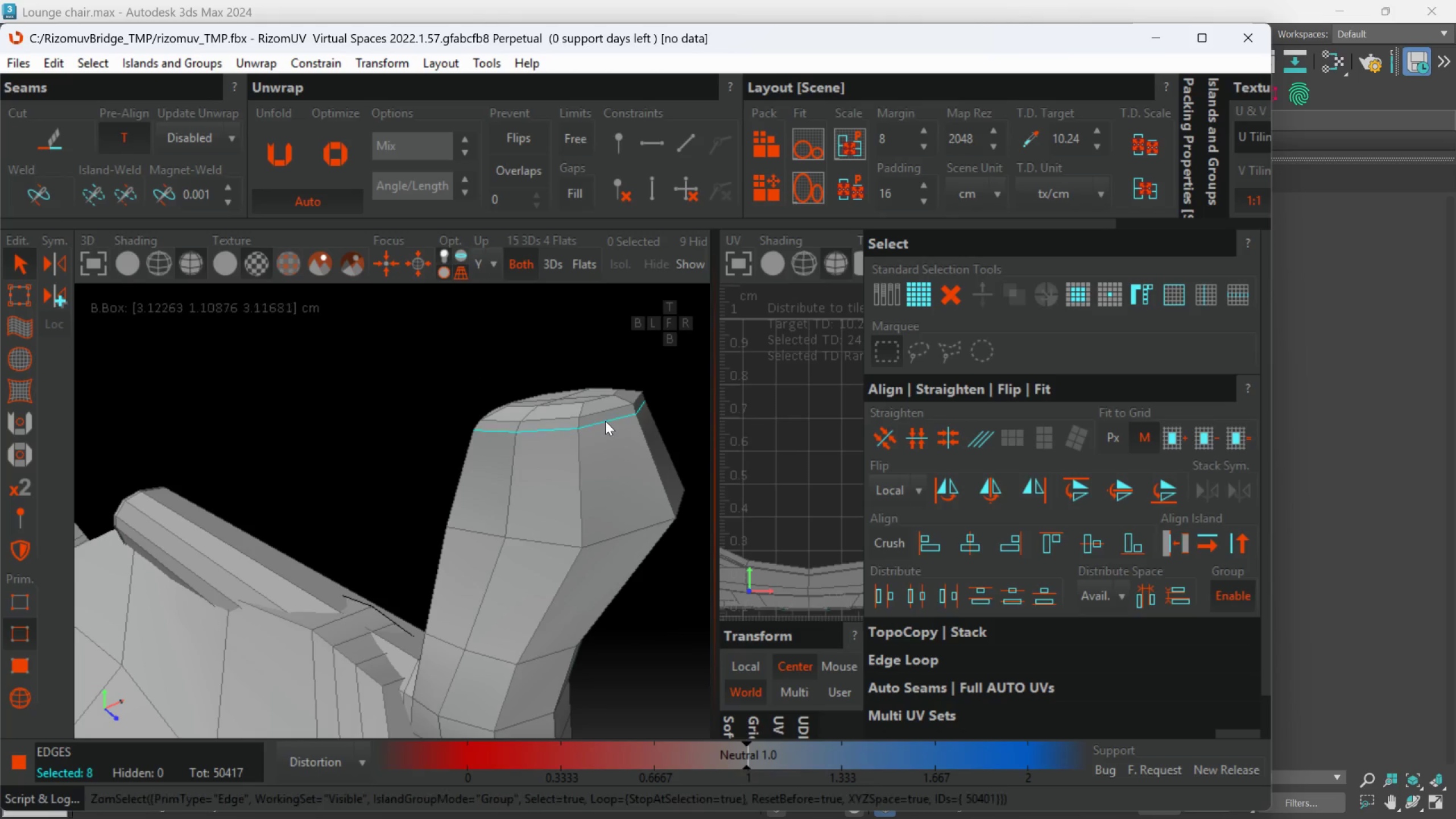 
scroll: coordinate [606, 424], scroll_direction: up, amount: 1.0
 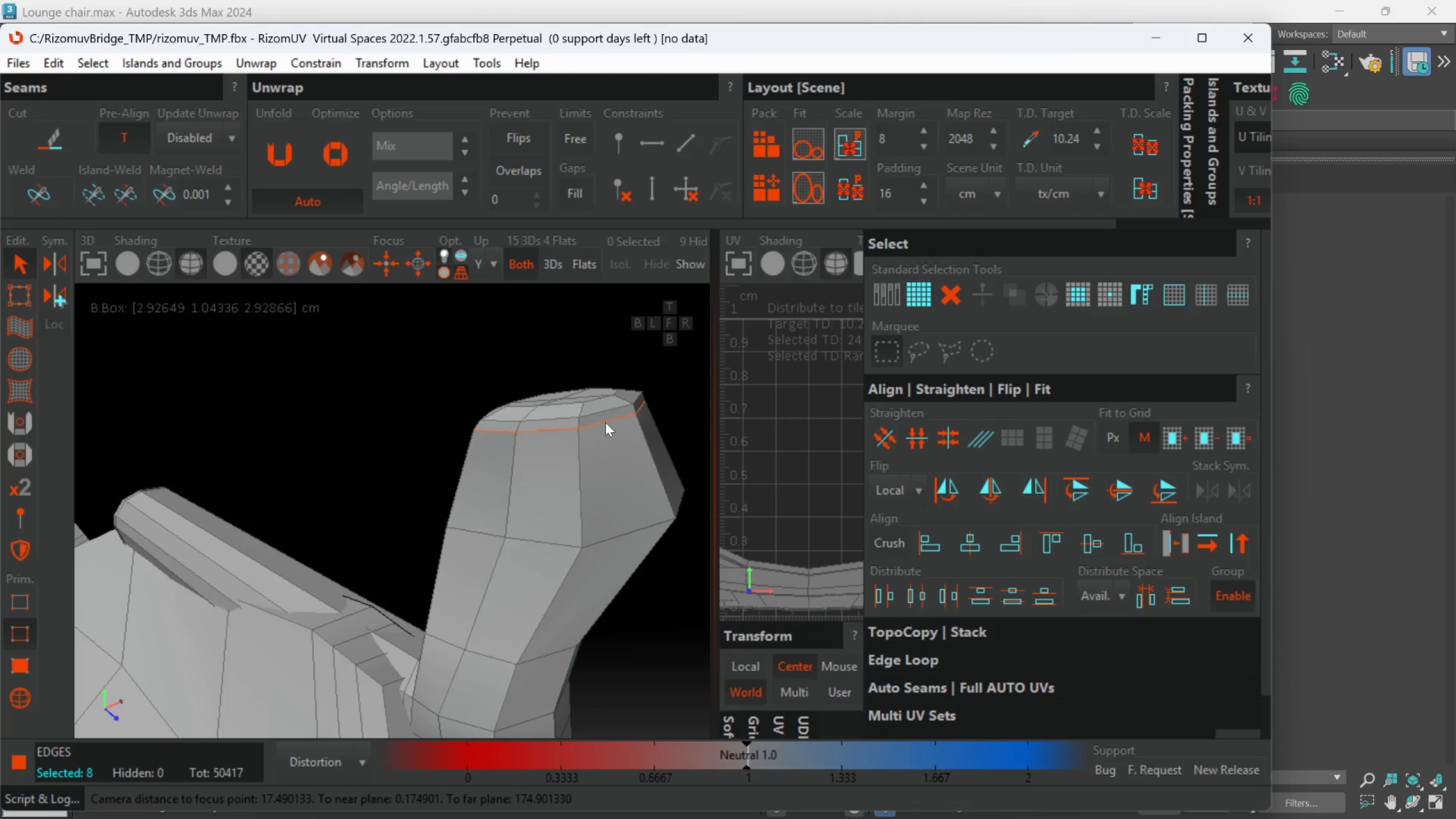 
double_click([605, 421])
 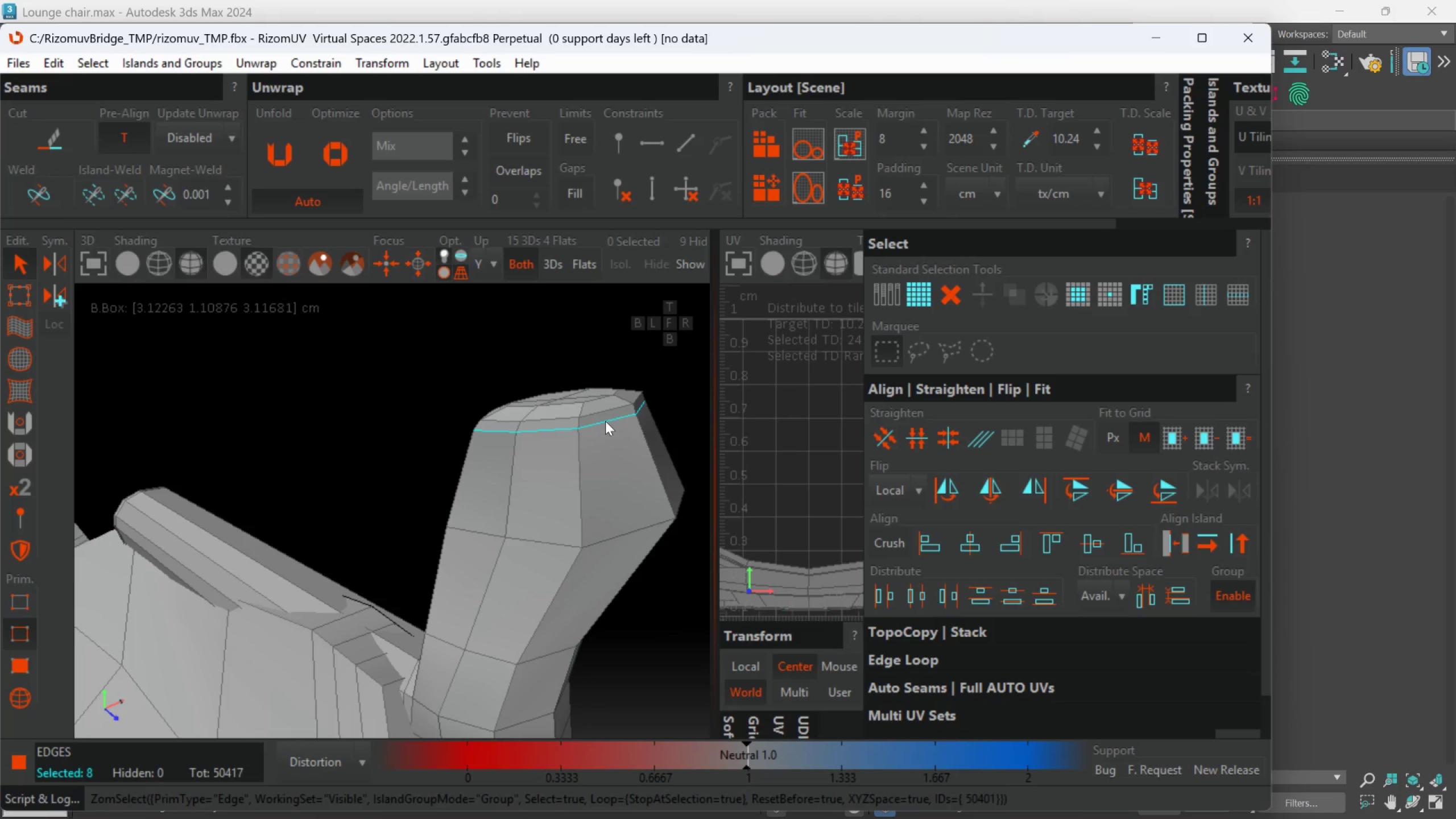 
key(W)
 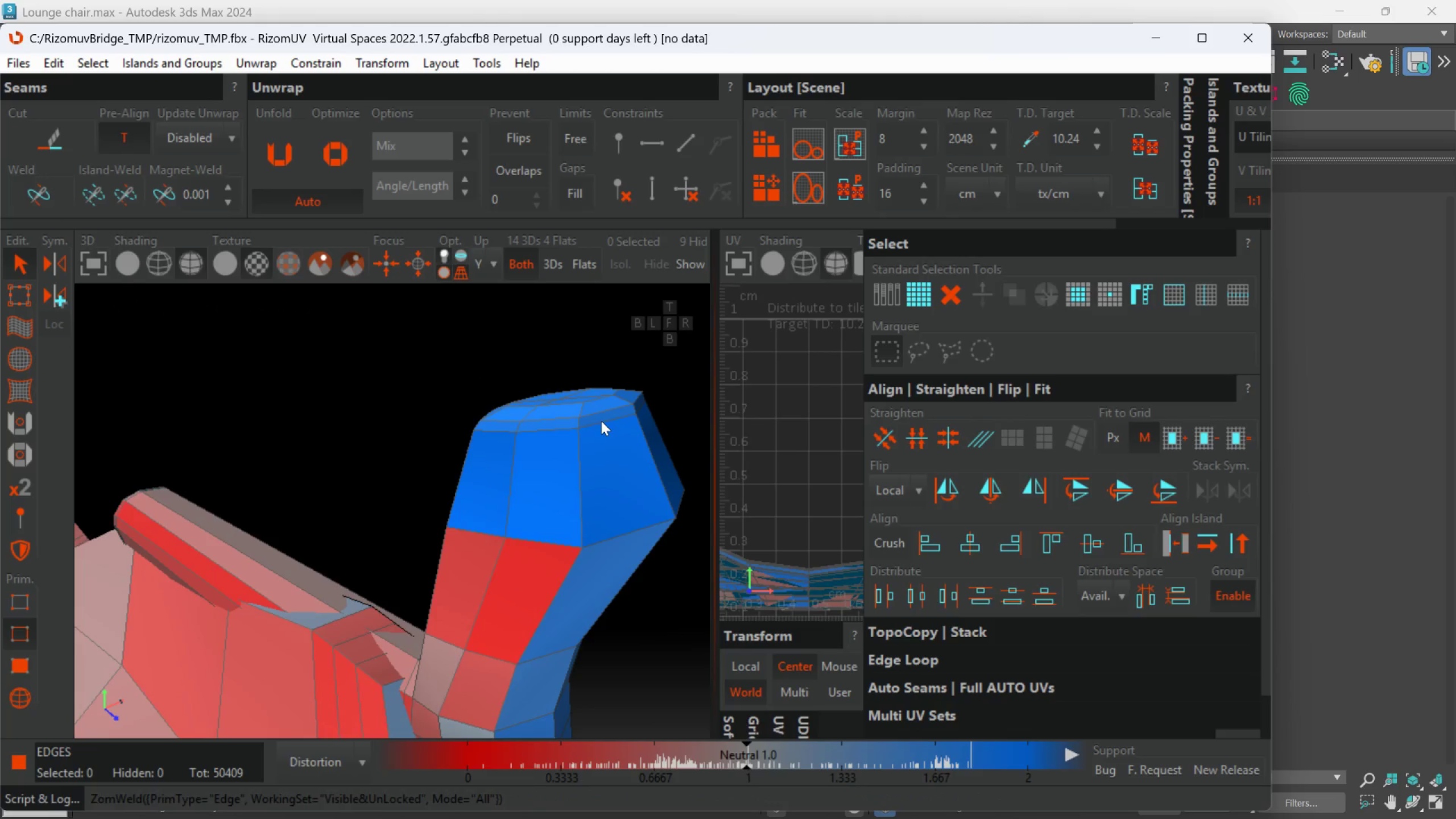 
key(Control+ControlLeft)
 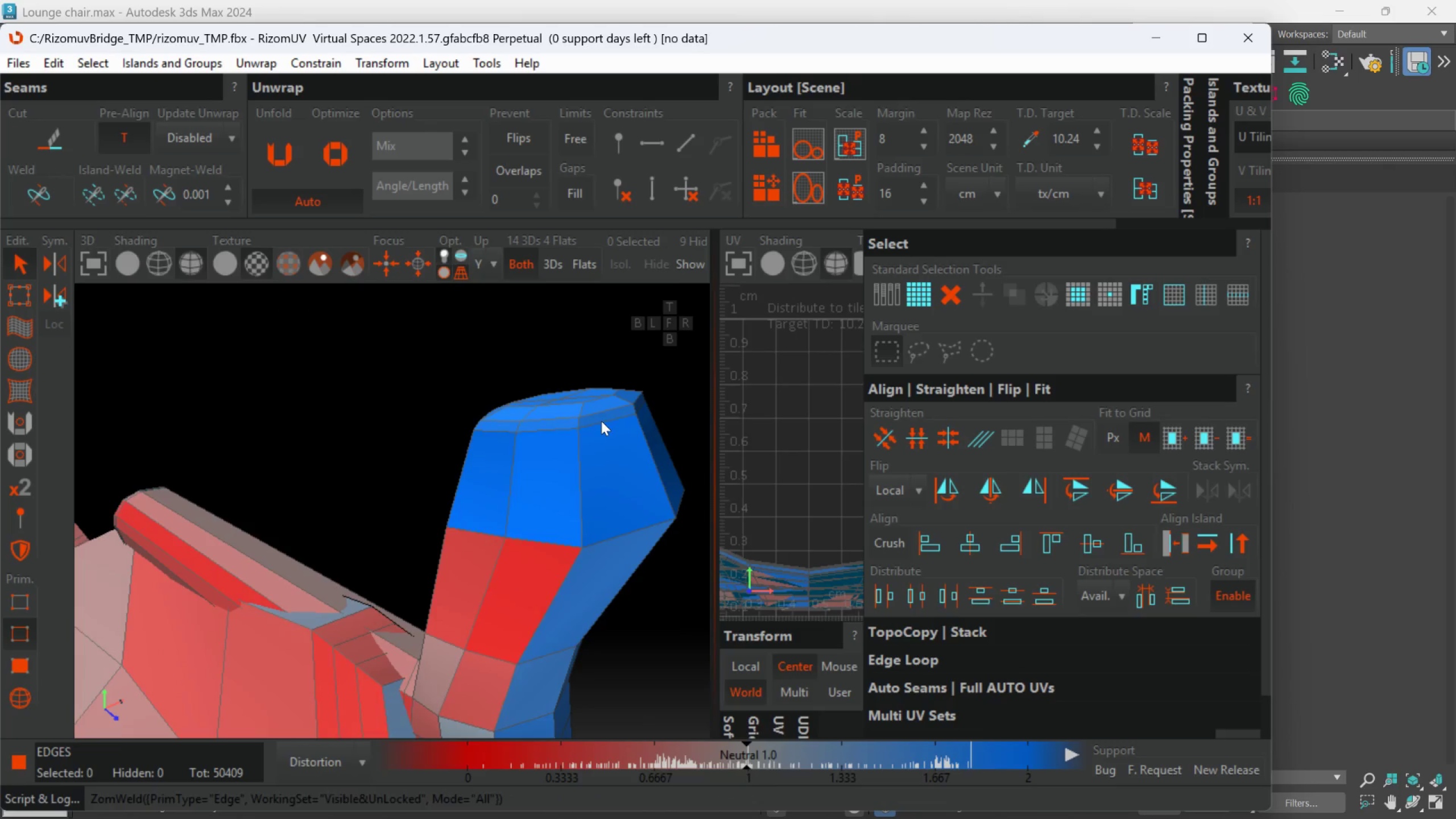 
key(Control+Z)
 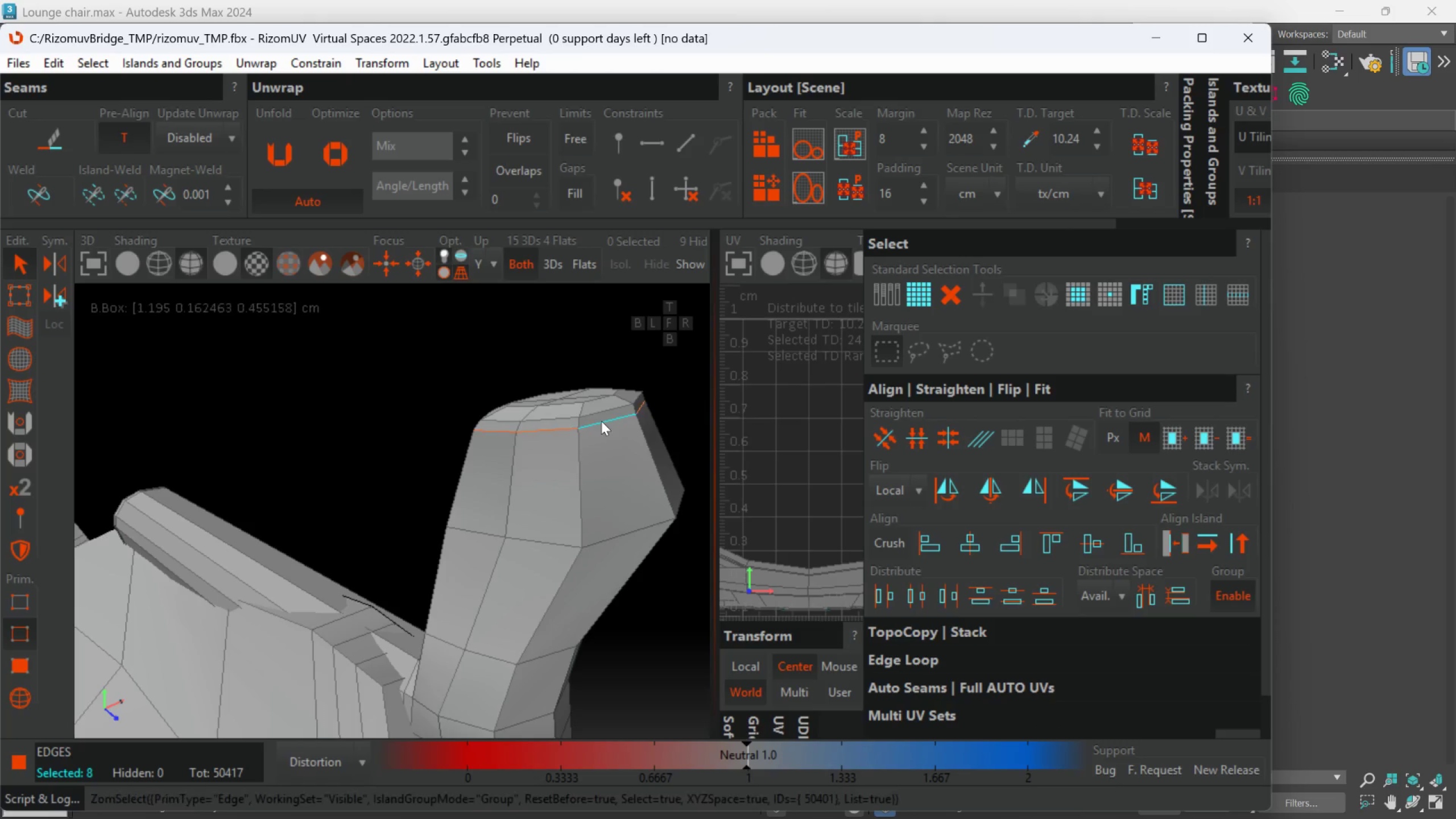 
double_click([601, 421])
 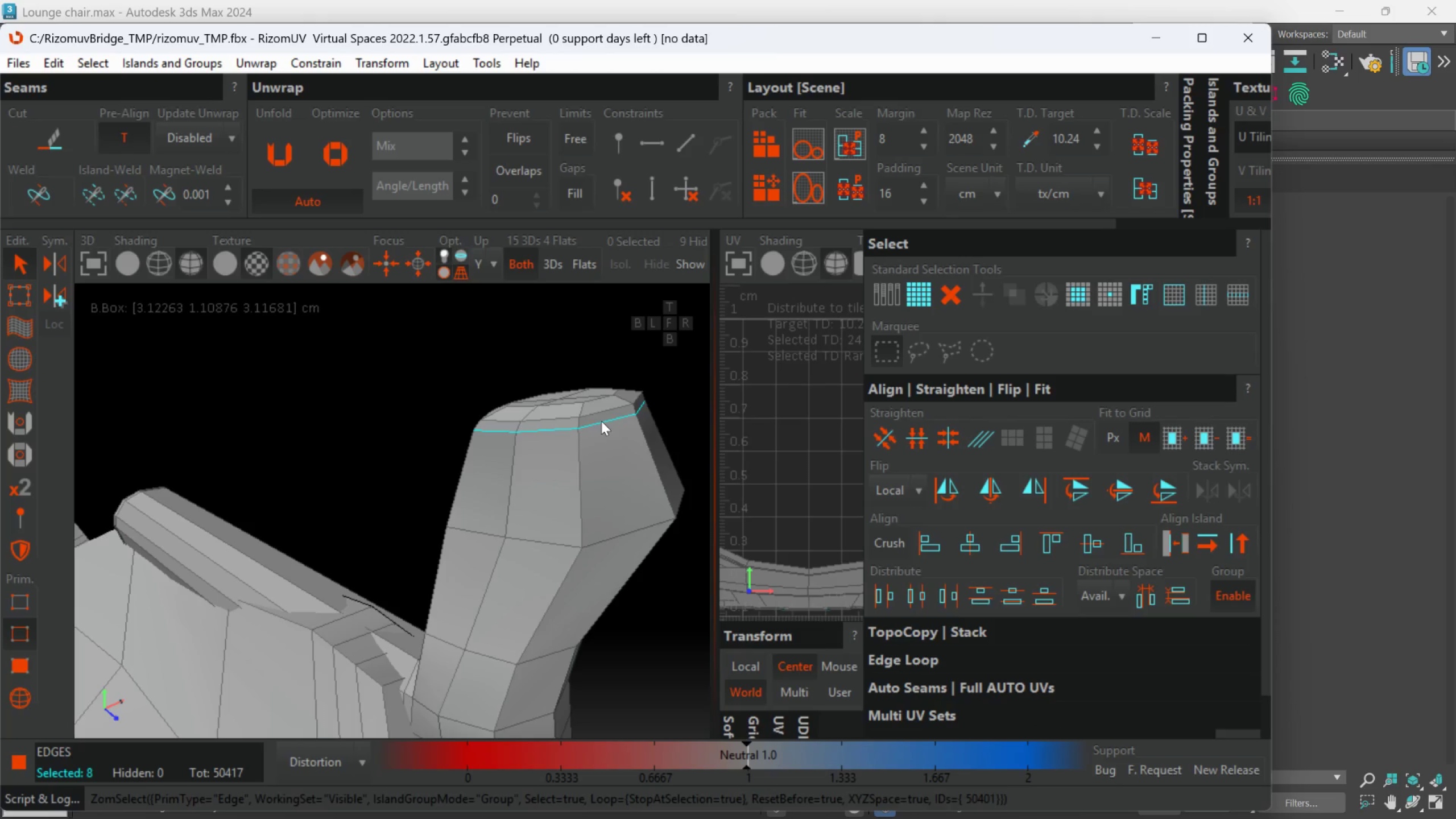 
key(W)
 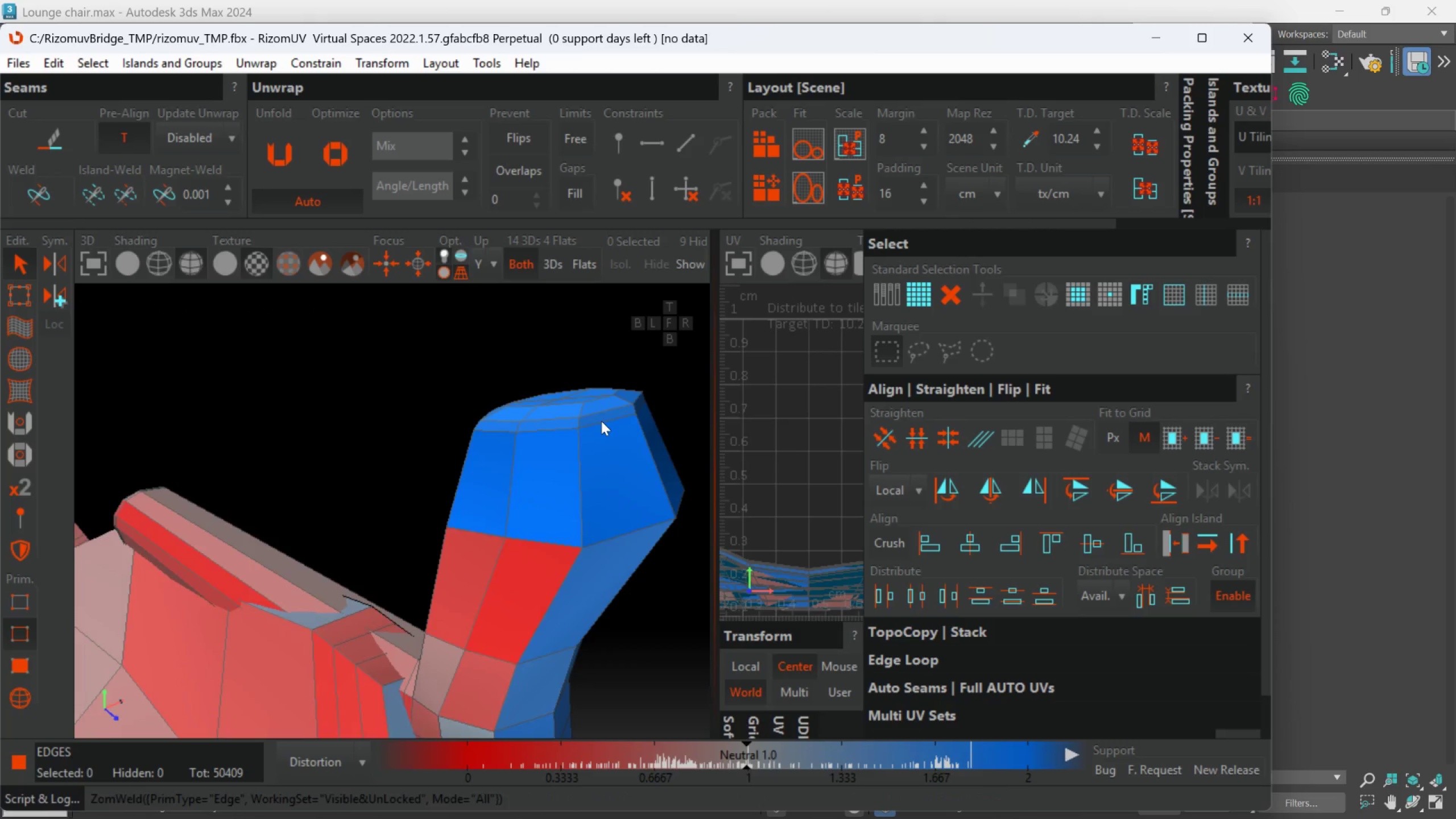 
scroll: coordinate [601, 421], scroll_direction: down, amount: 3.0
 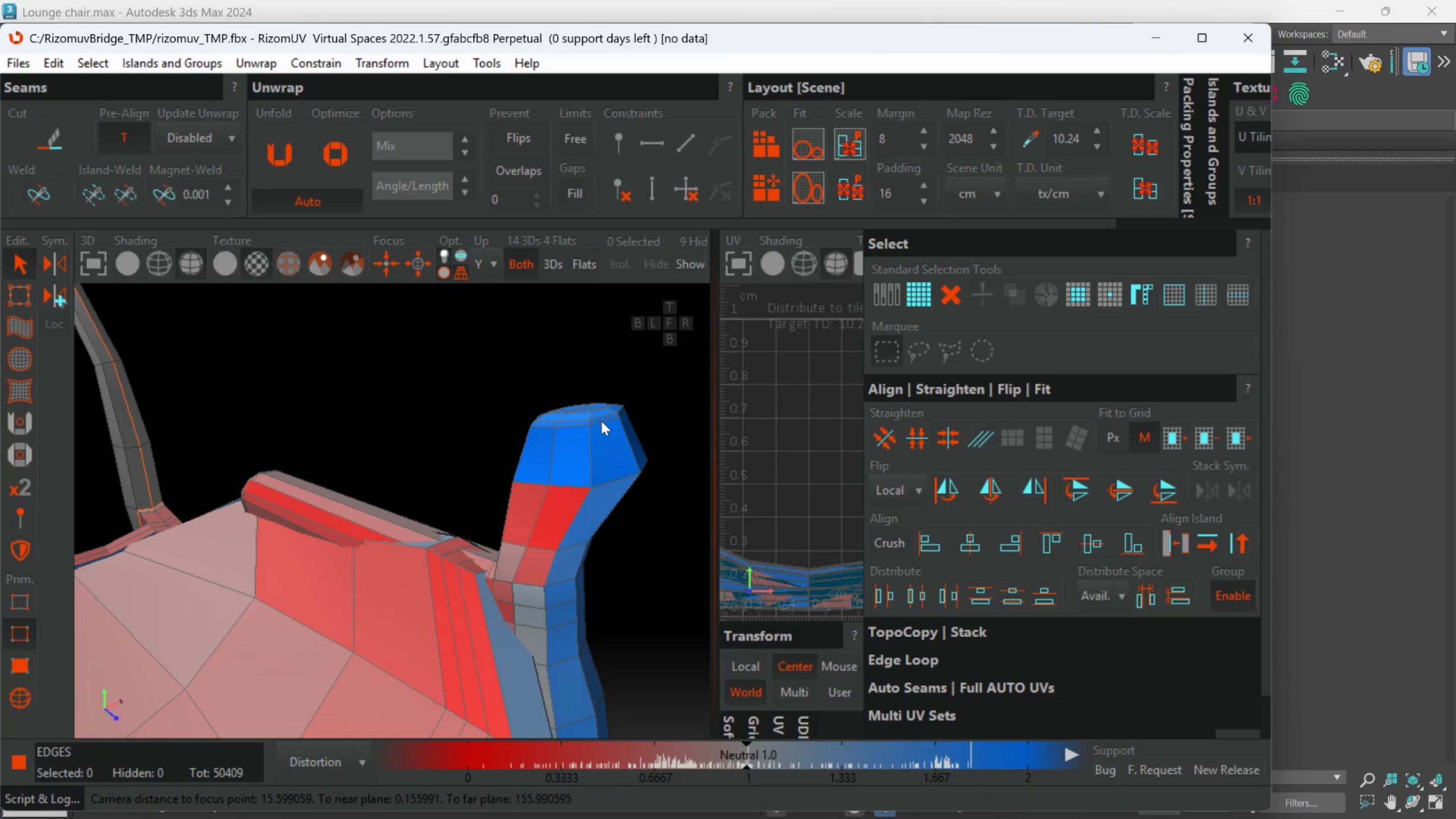 
scroll: coordinate [601, 420], scroll_direction: up, amount: 3.0
 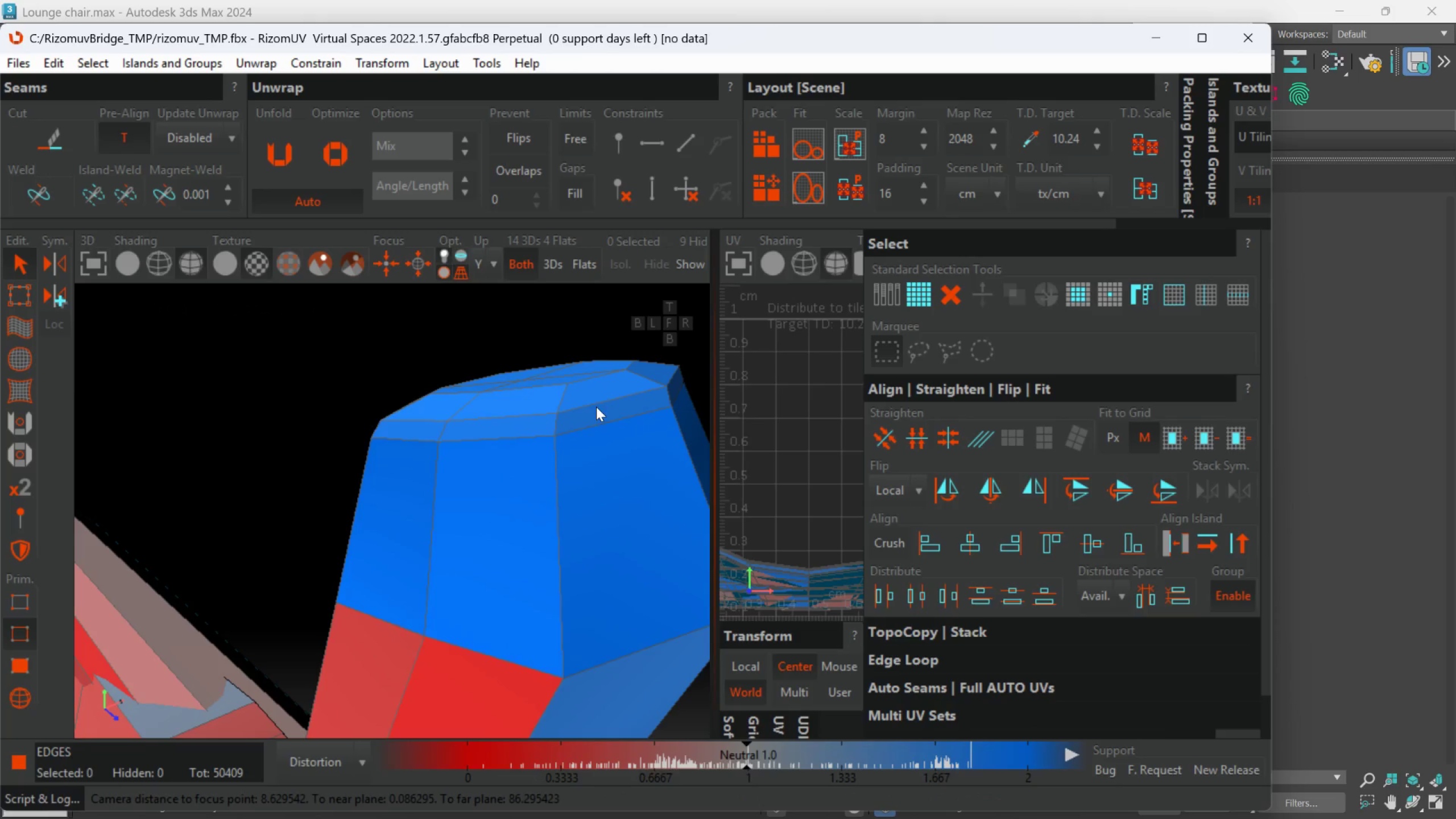 
key(Control+Z)
 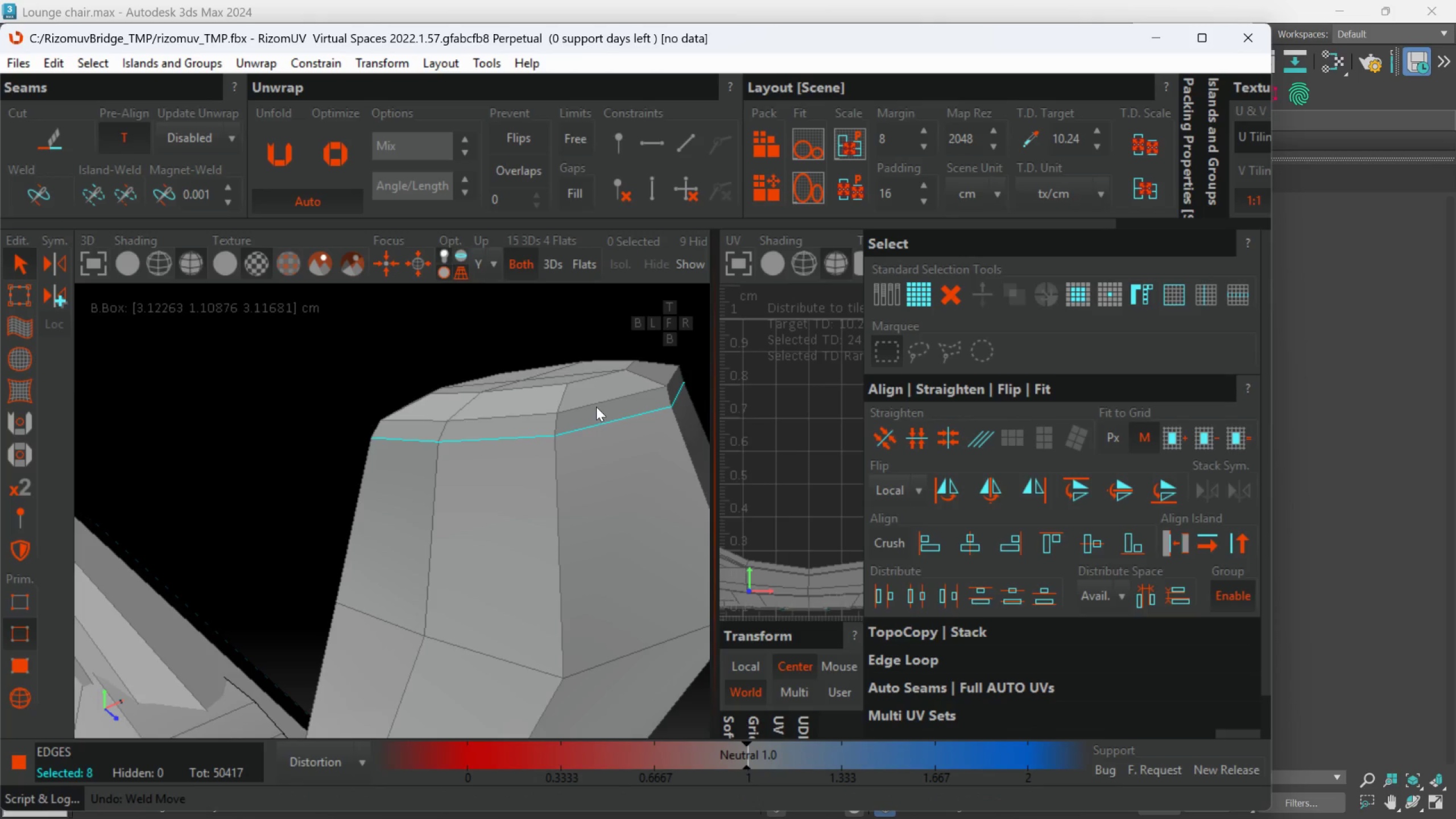 
scroll: coordinate [592, 423], scroll_direction: down, amount: 10.0
 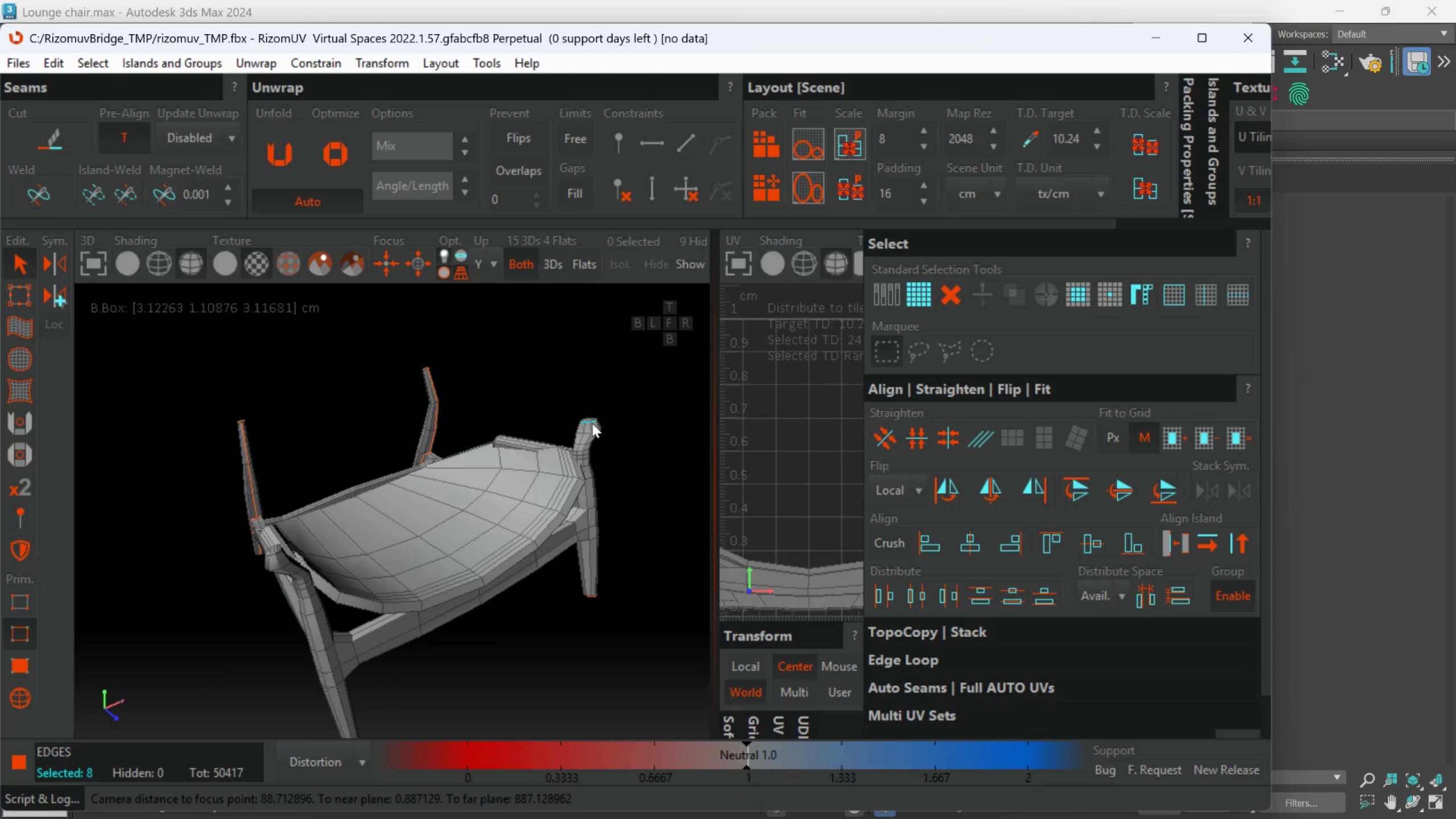 
hold_key(key=AltLeft, duration=0.84)
 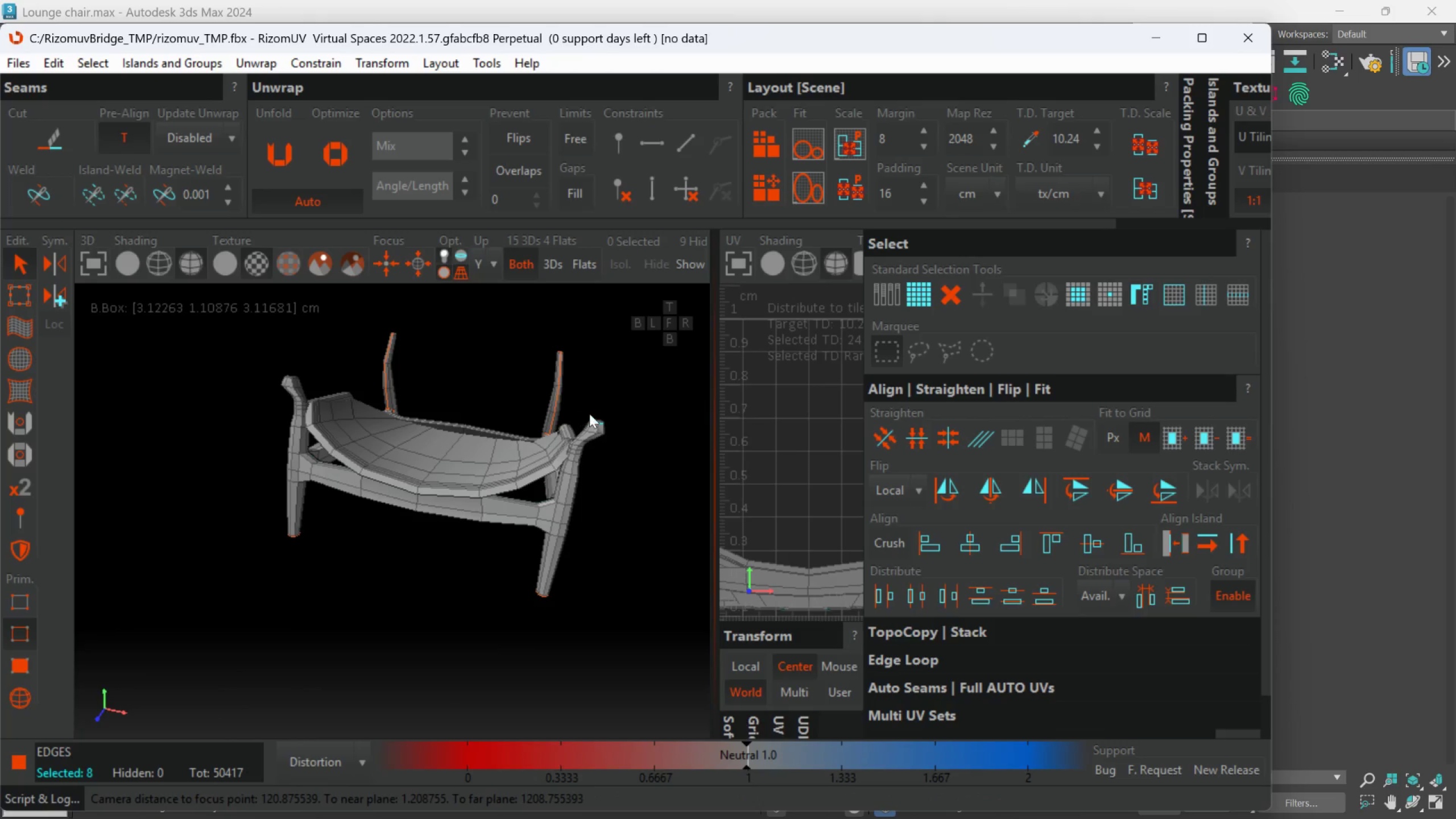 
scroll: coordinate [590, 413], scroll_direction: up, amount: 2.0
 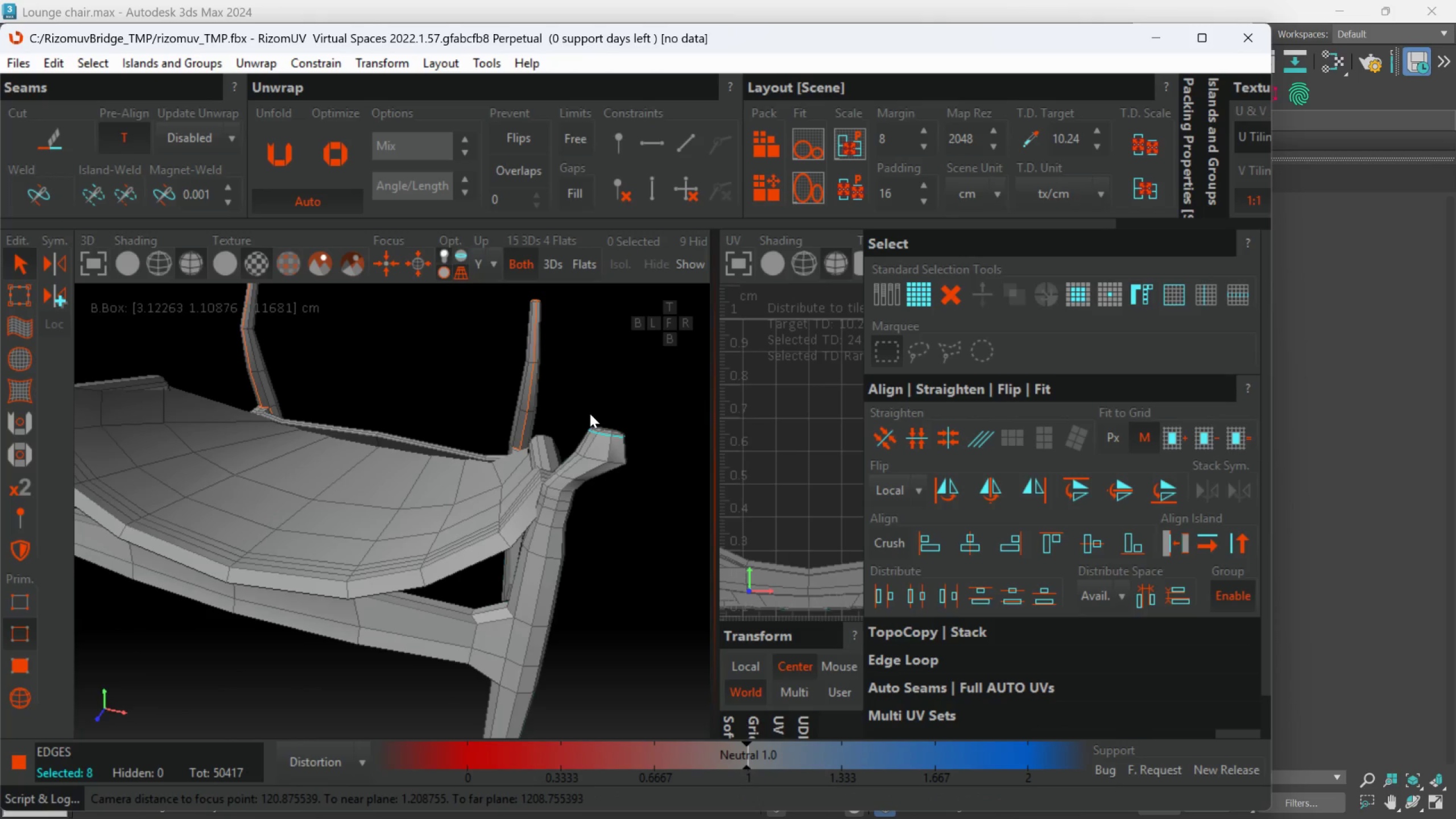 
key(W)
 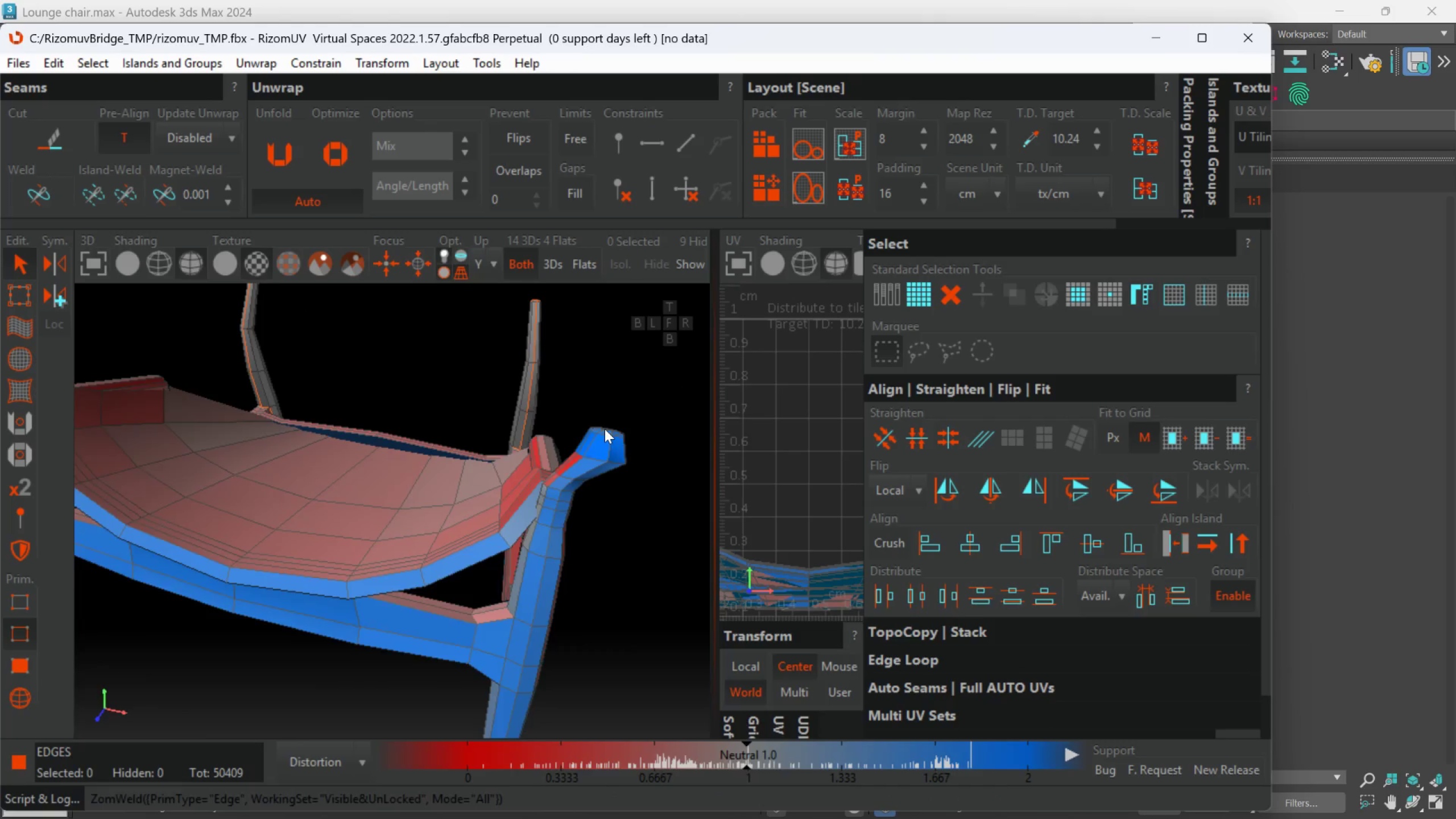 
left_click([612, 442])
 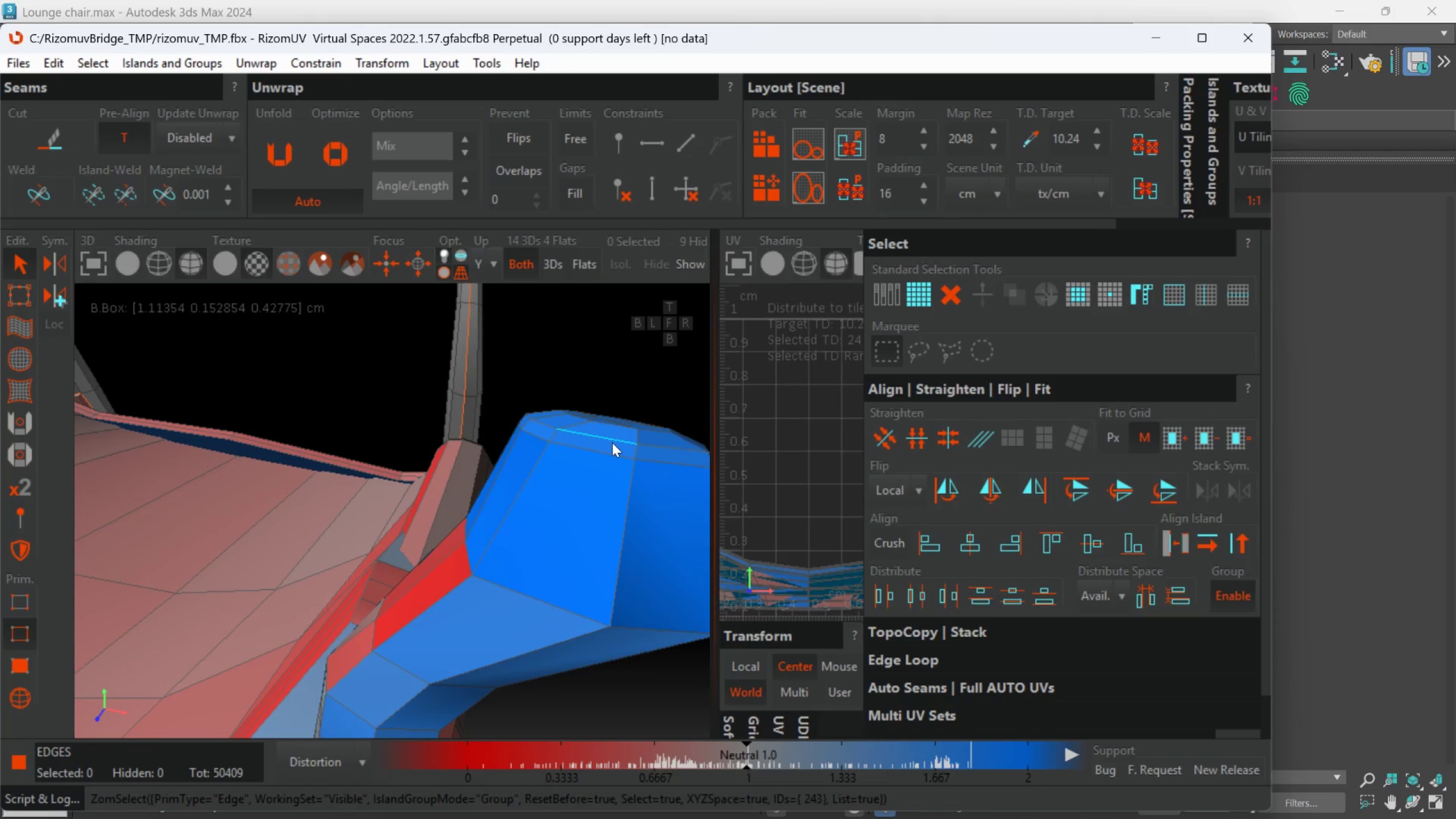 
scroll: coordinate [614, 435], scroll_direction: up, amount: 4.0
 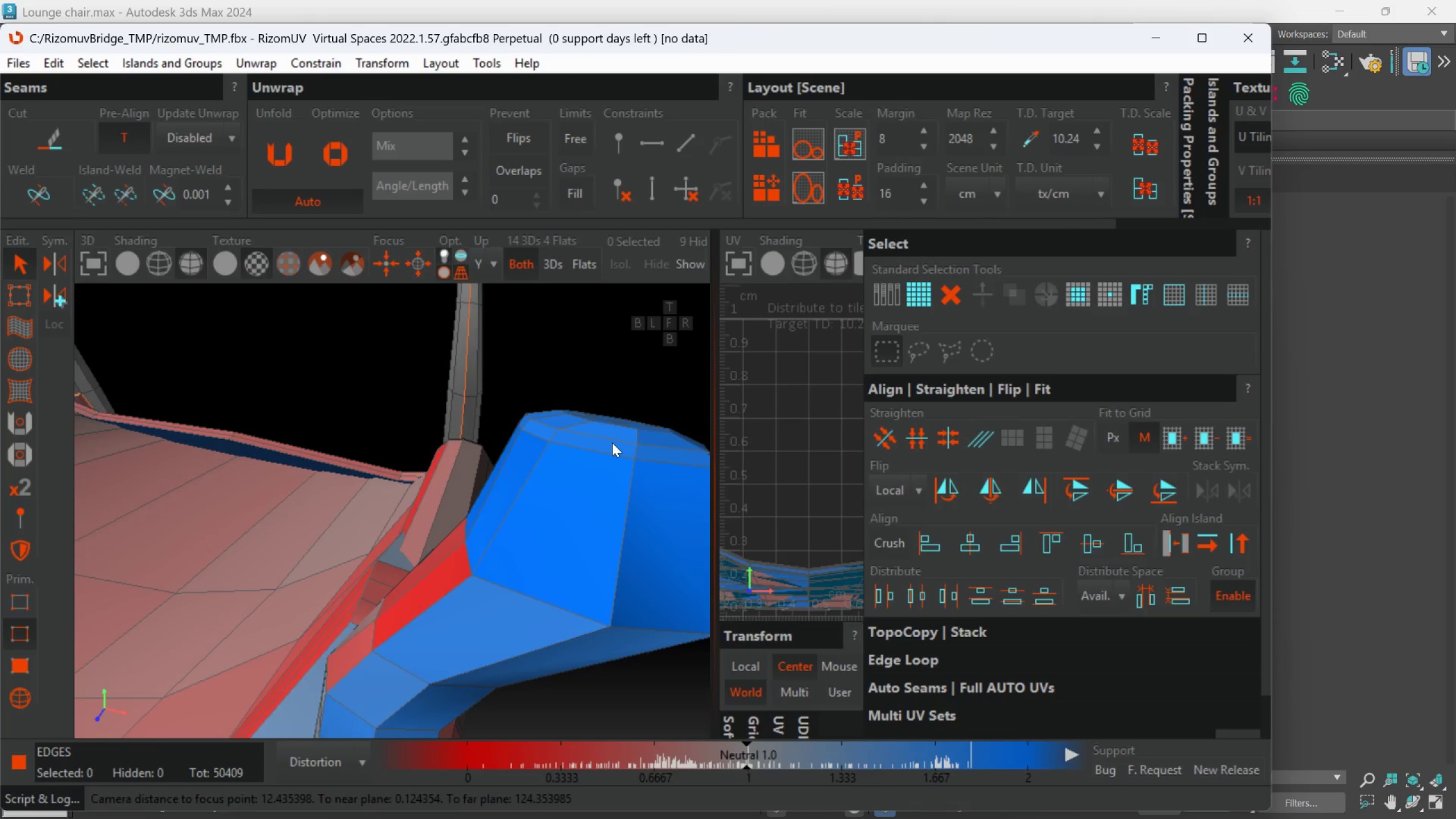 
double_click([612, 442])
 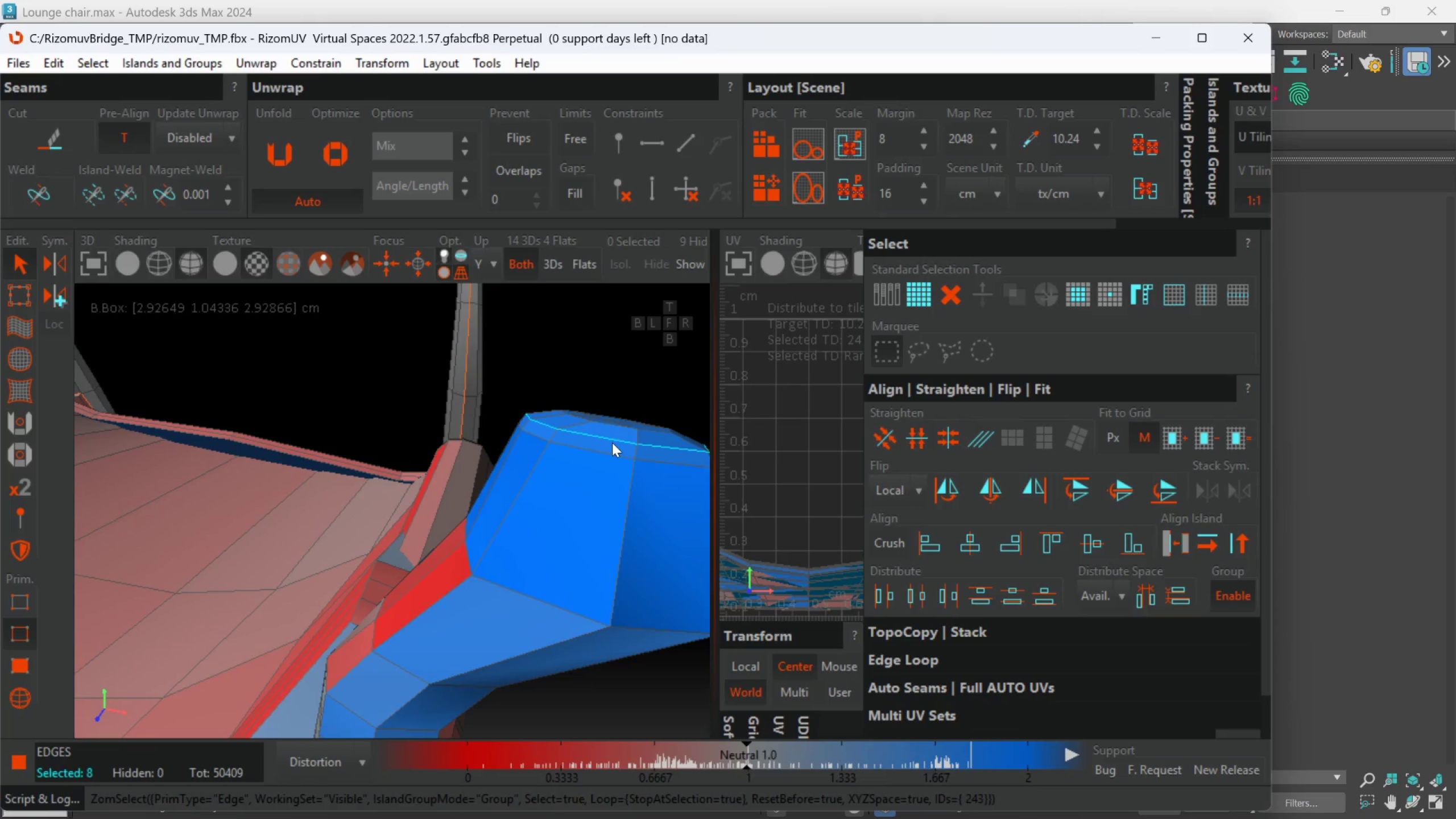 
key(C)
 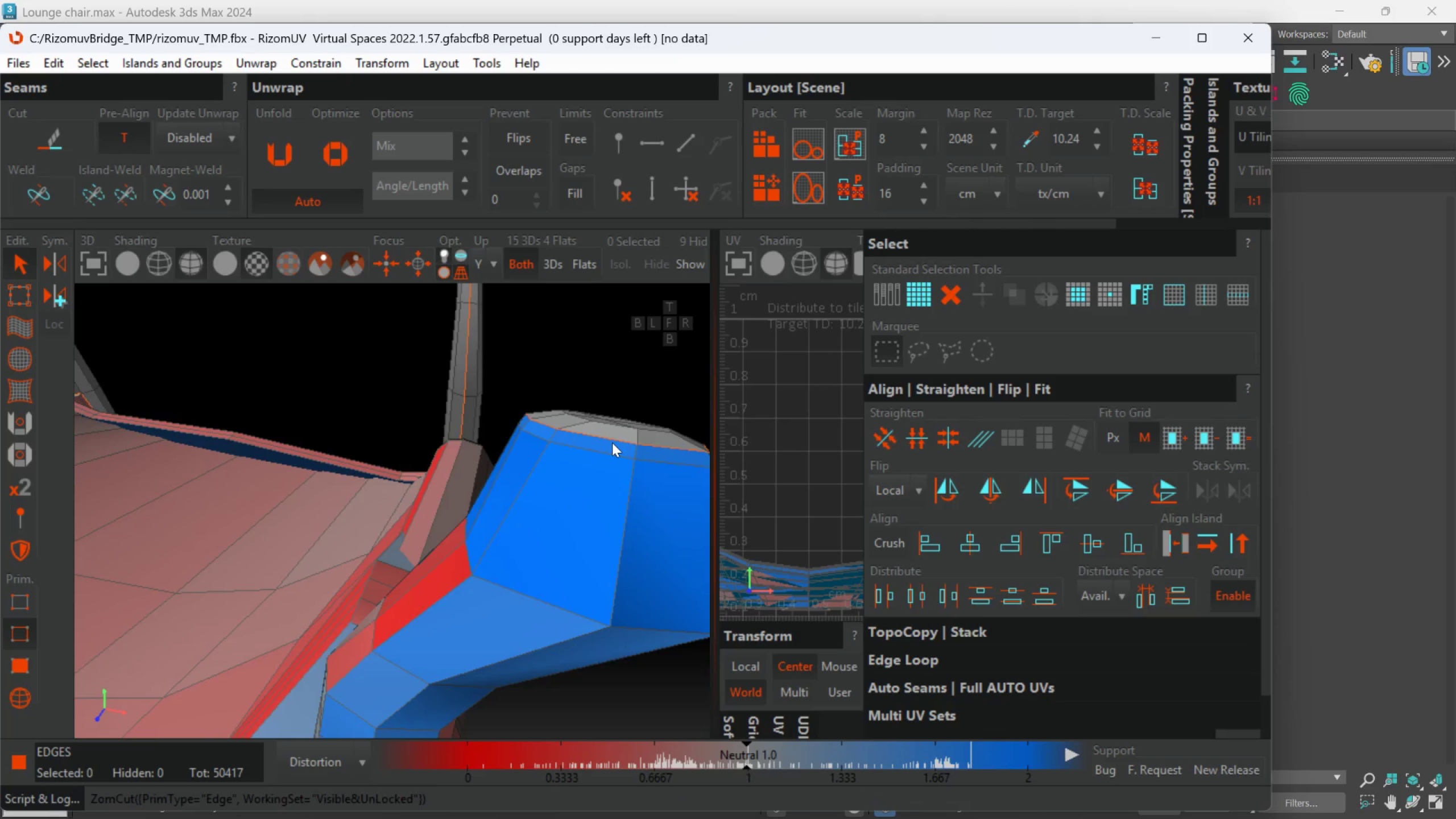 
hold_key(key=AltLeft, duration=1.5)
 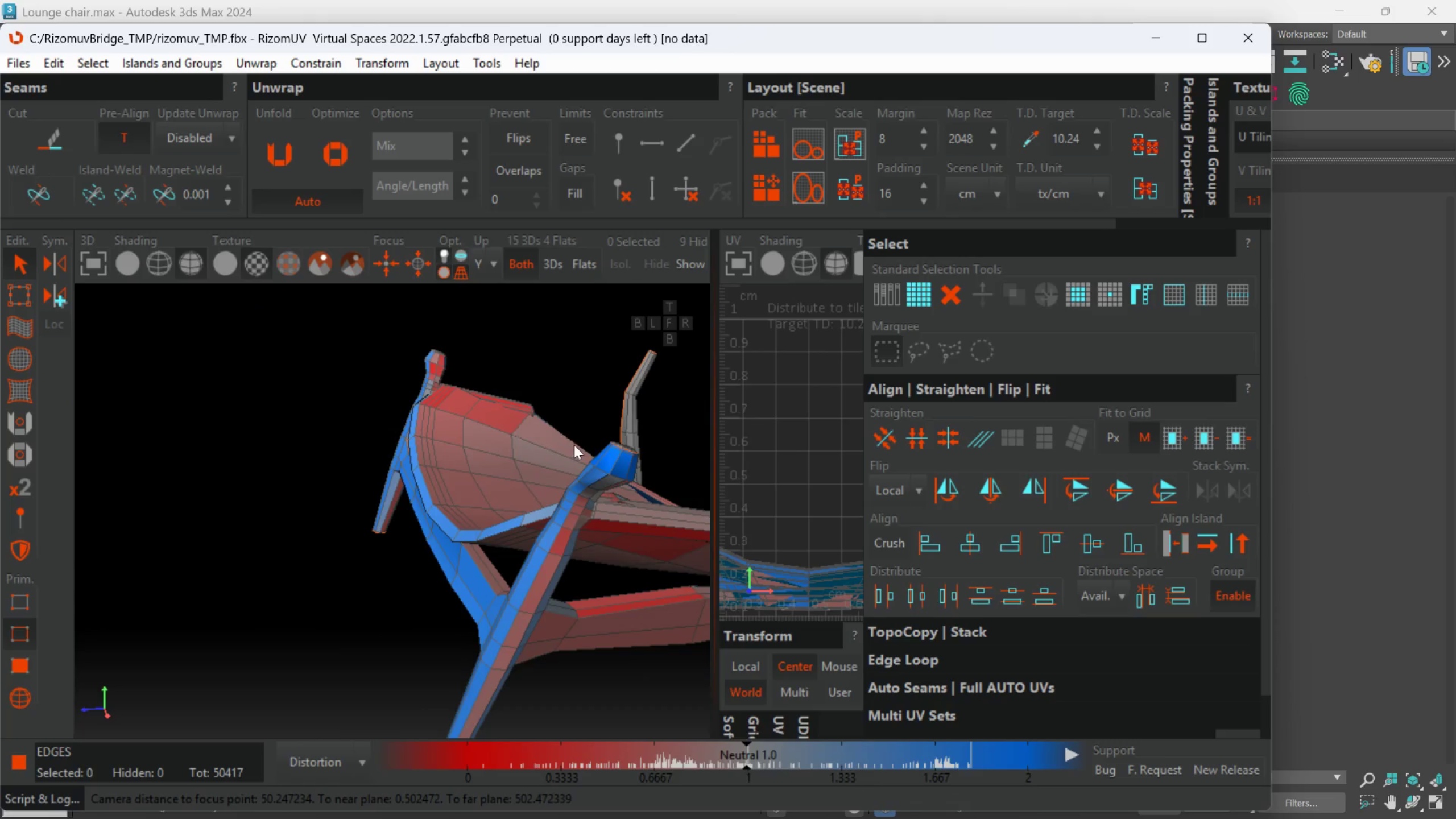 
scroll: coordinate [611, 444], scroll_direction: down, amount: 7.0
 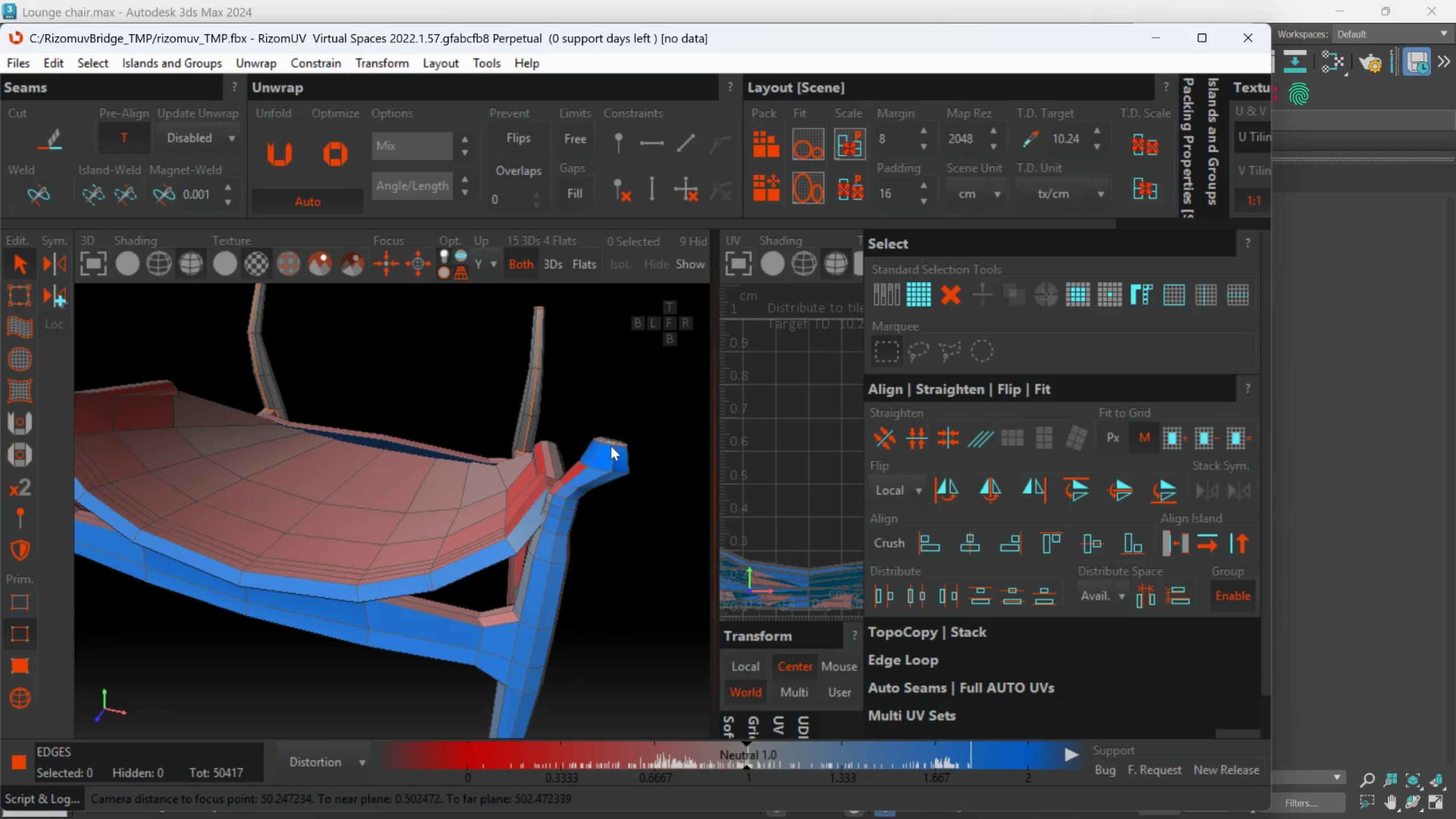 
hold_key(key=AltLeft, duration=0.36)
 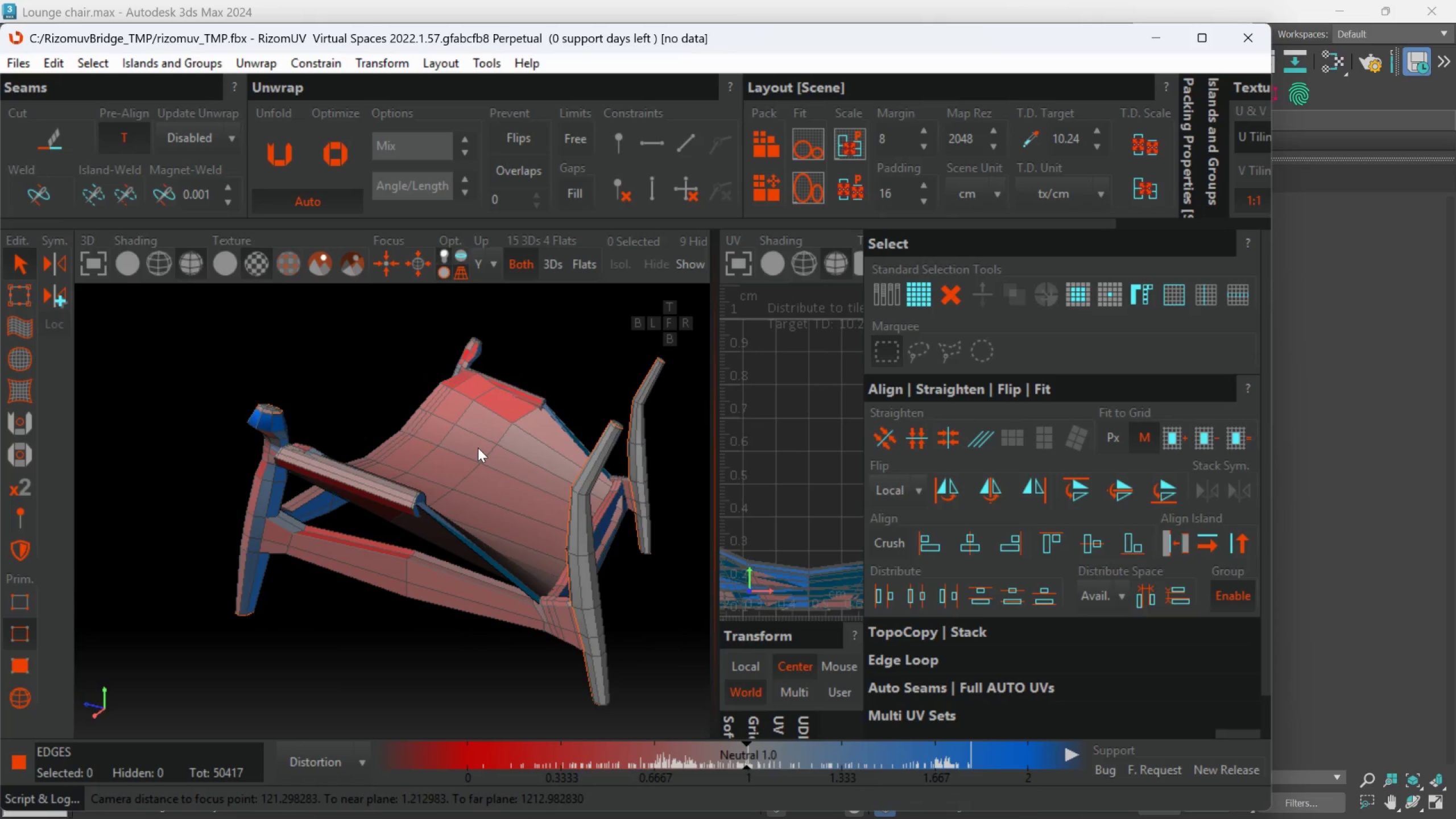 
hold_key(key=AltLeft, duration=1.12)
 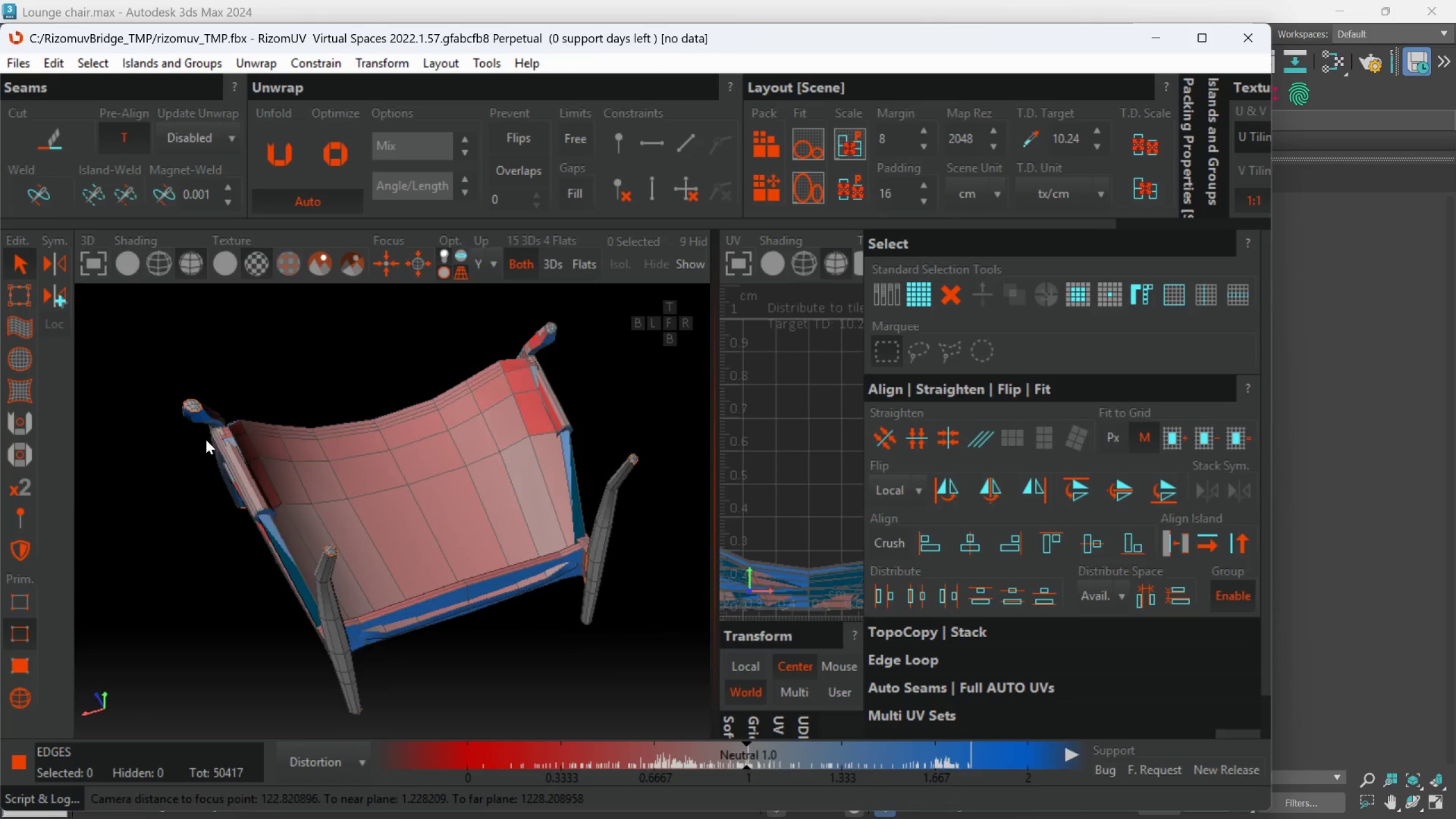 
scroll: coordinate [204, 423], scroll_direction: up, amount: 2.0
 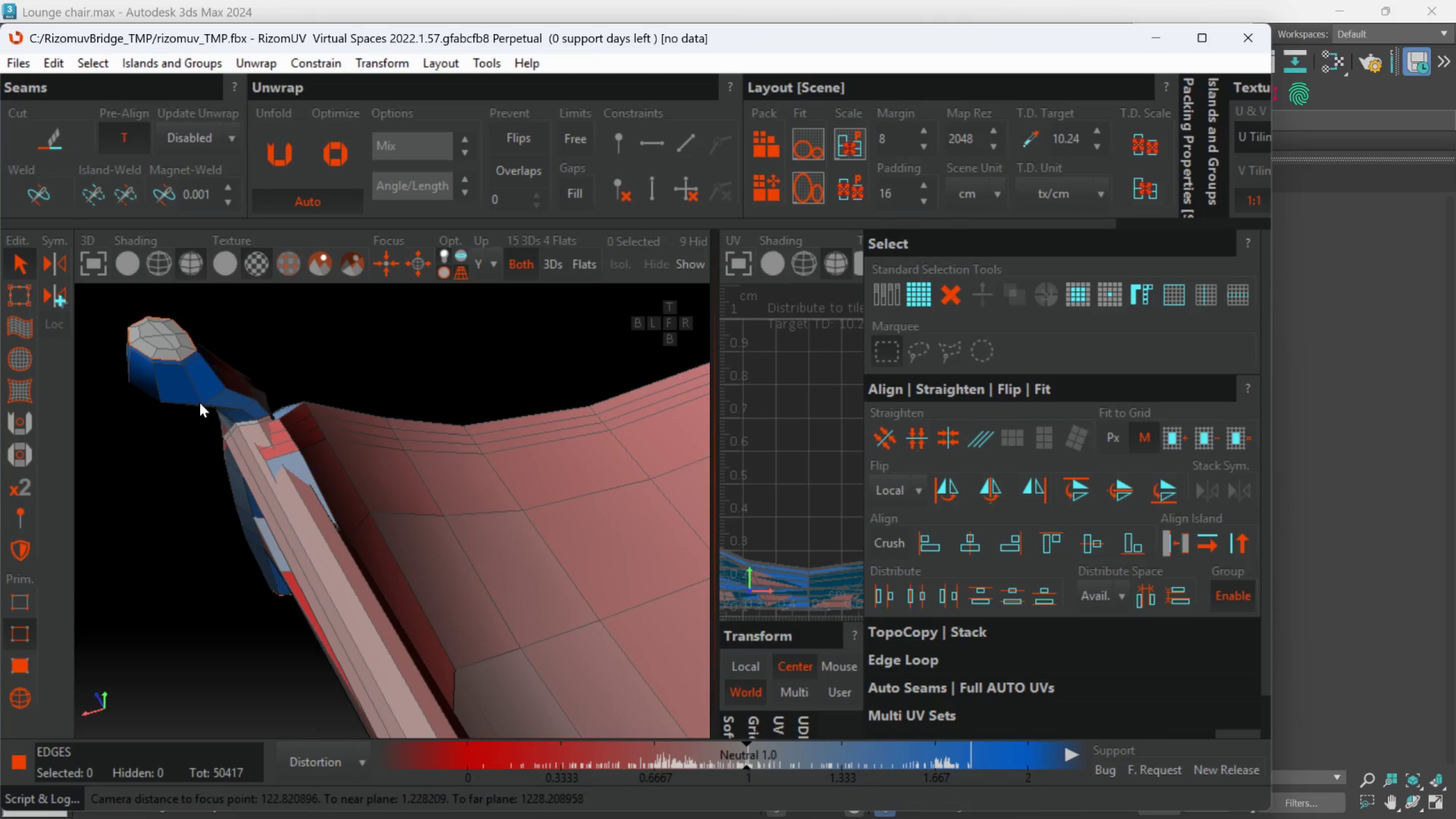 
hold_key(key=AltLeft, duration=0.41)
 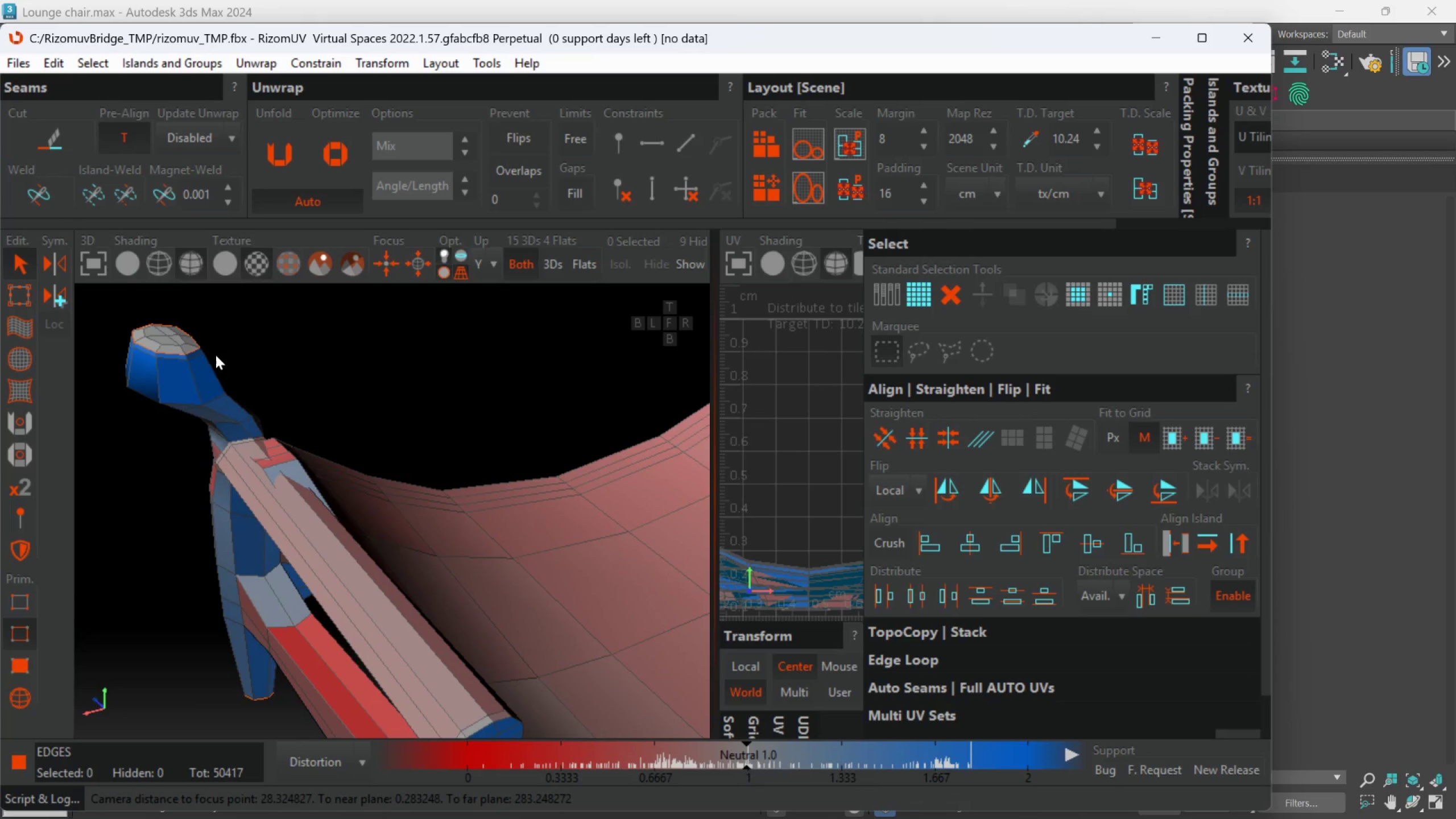 
key(Control+Z)
 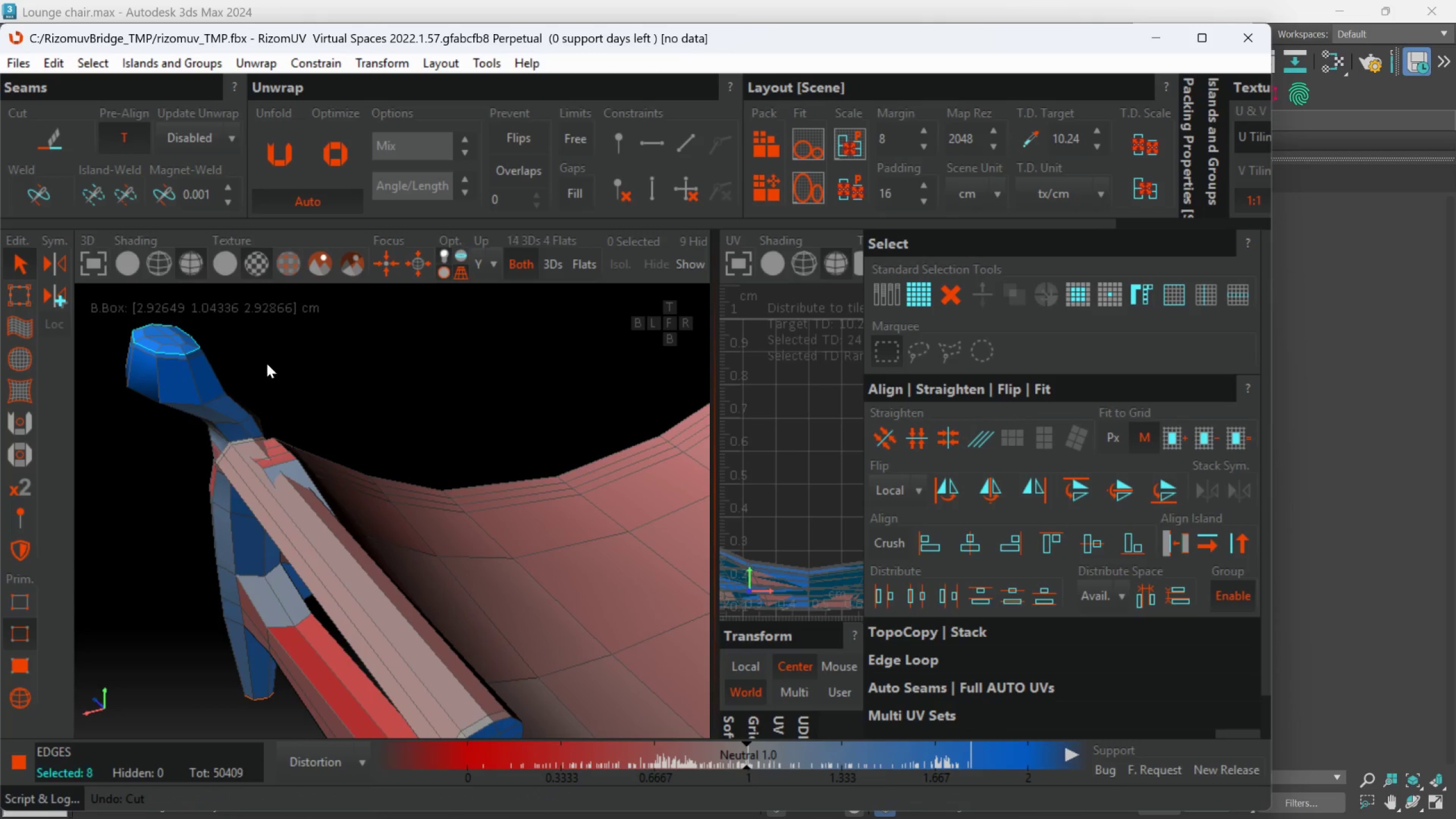 
key(Control+Z)
 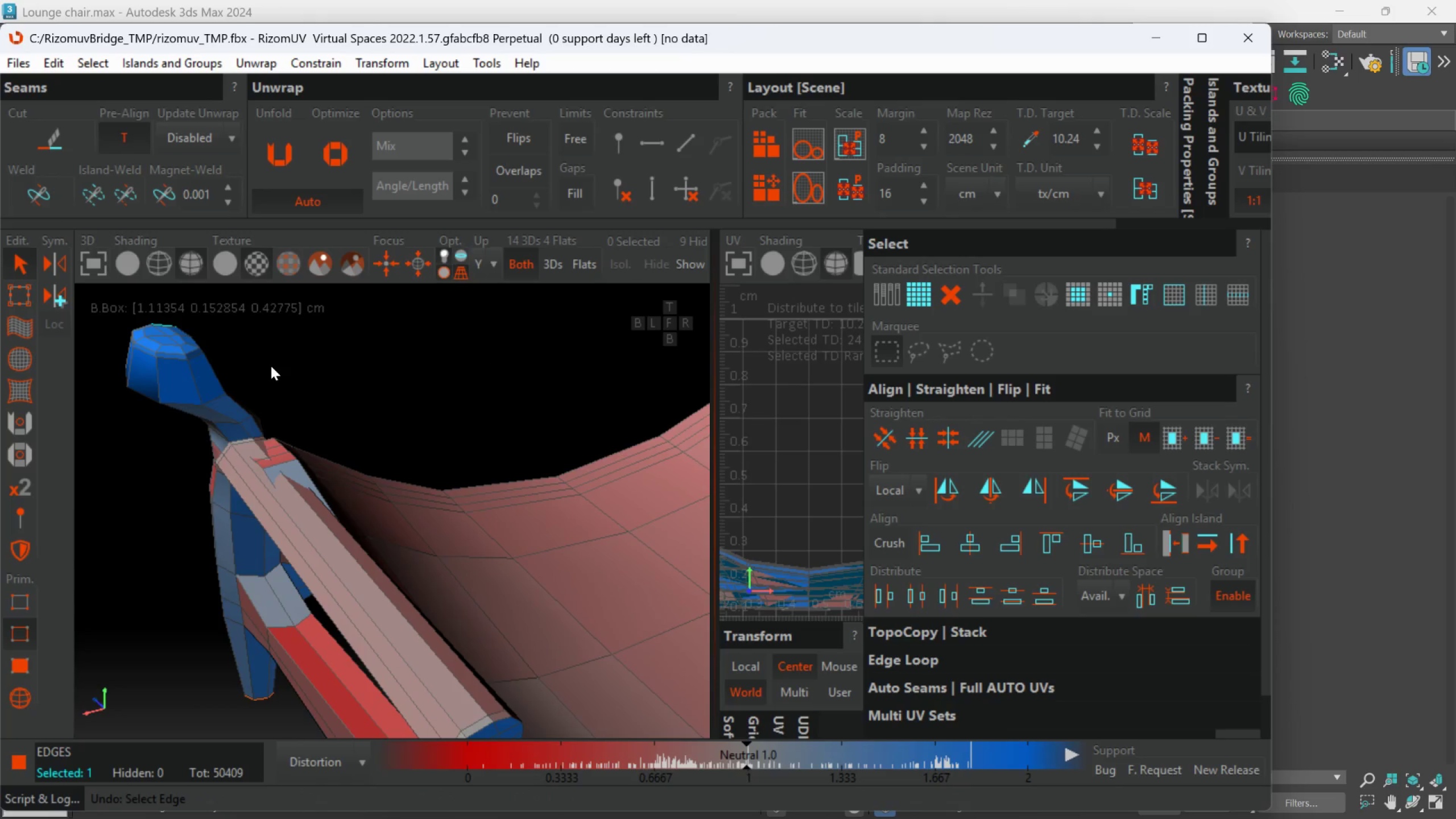 
key(Control+Z)
 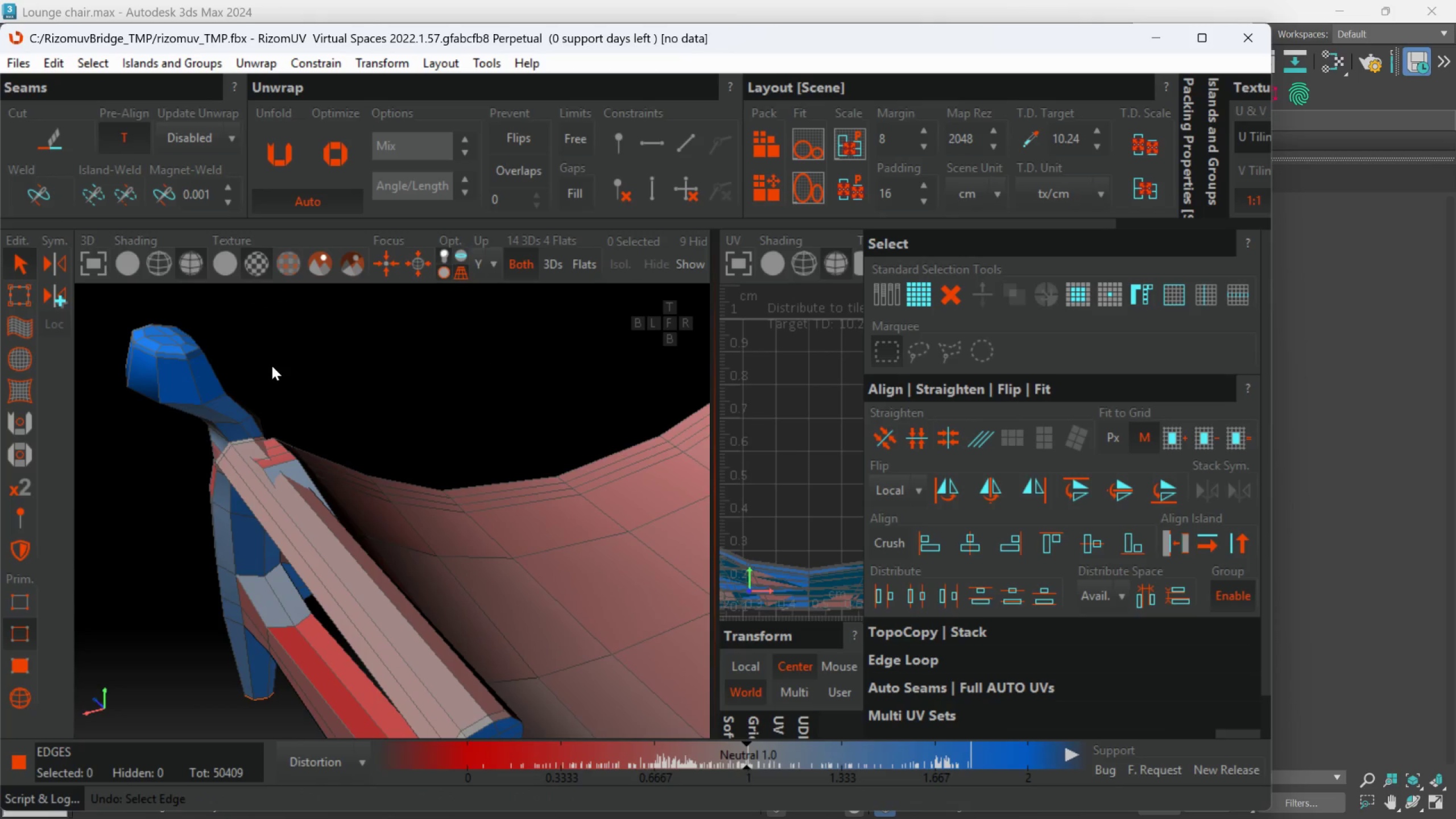 
key(Control+Z)
 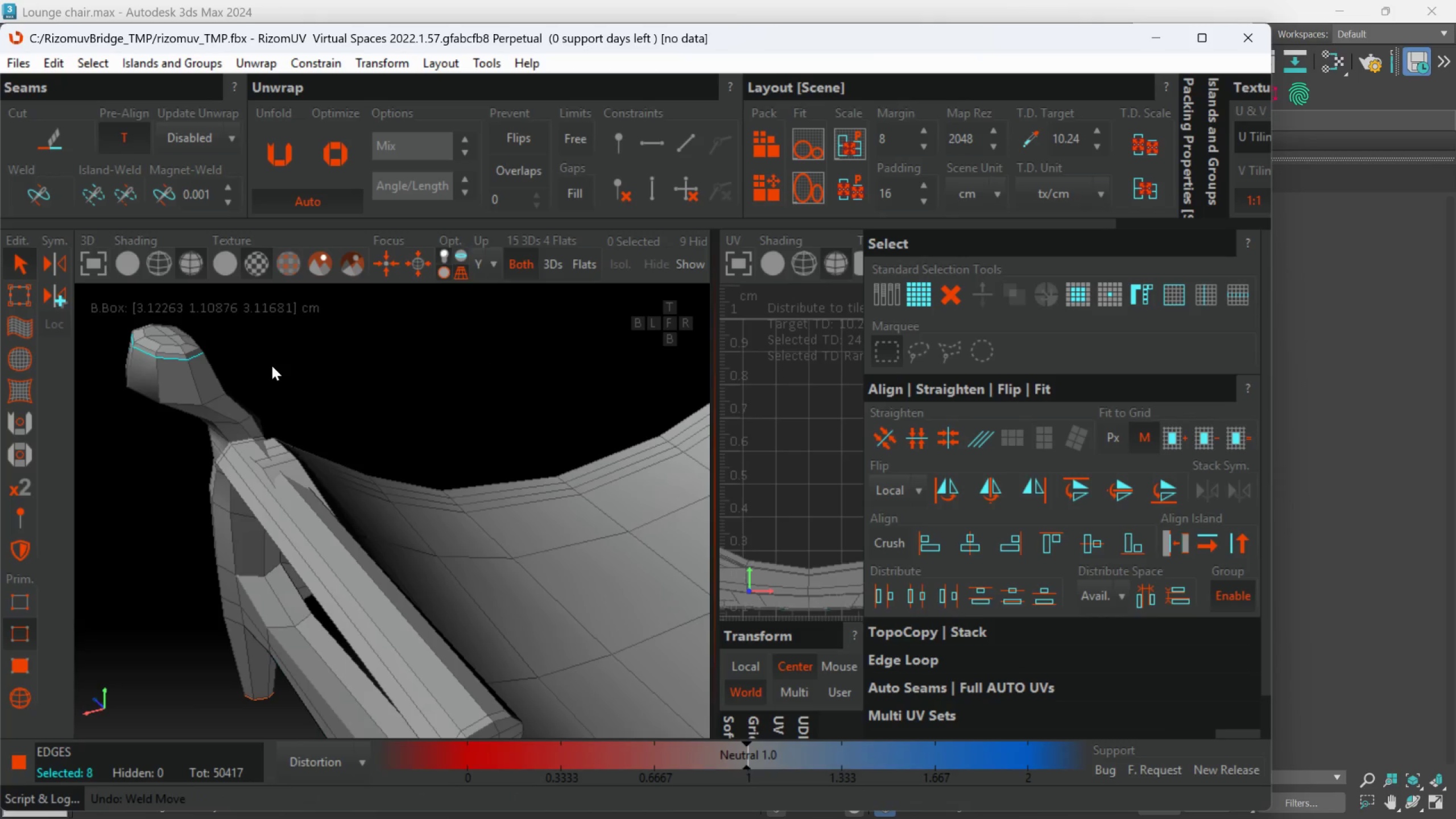 
hold_key(key=AltLeft, duration=1.42)
 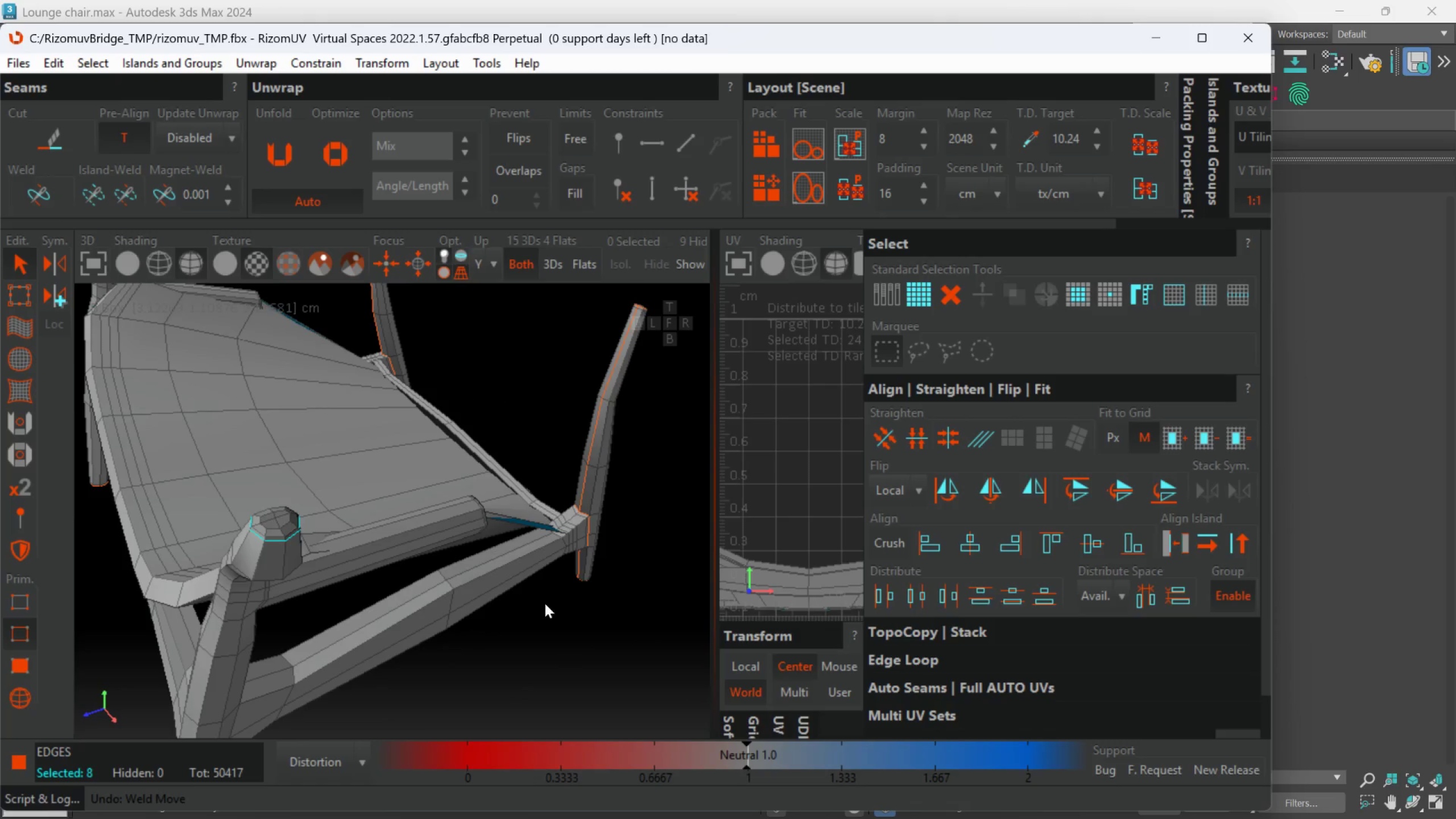 
scroll: coordinate [272, 366], scroll_direction: down, amount: 2.0
 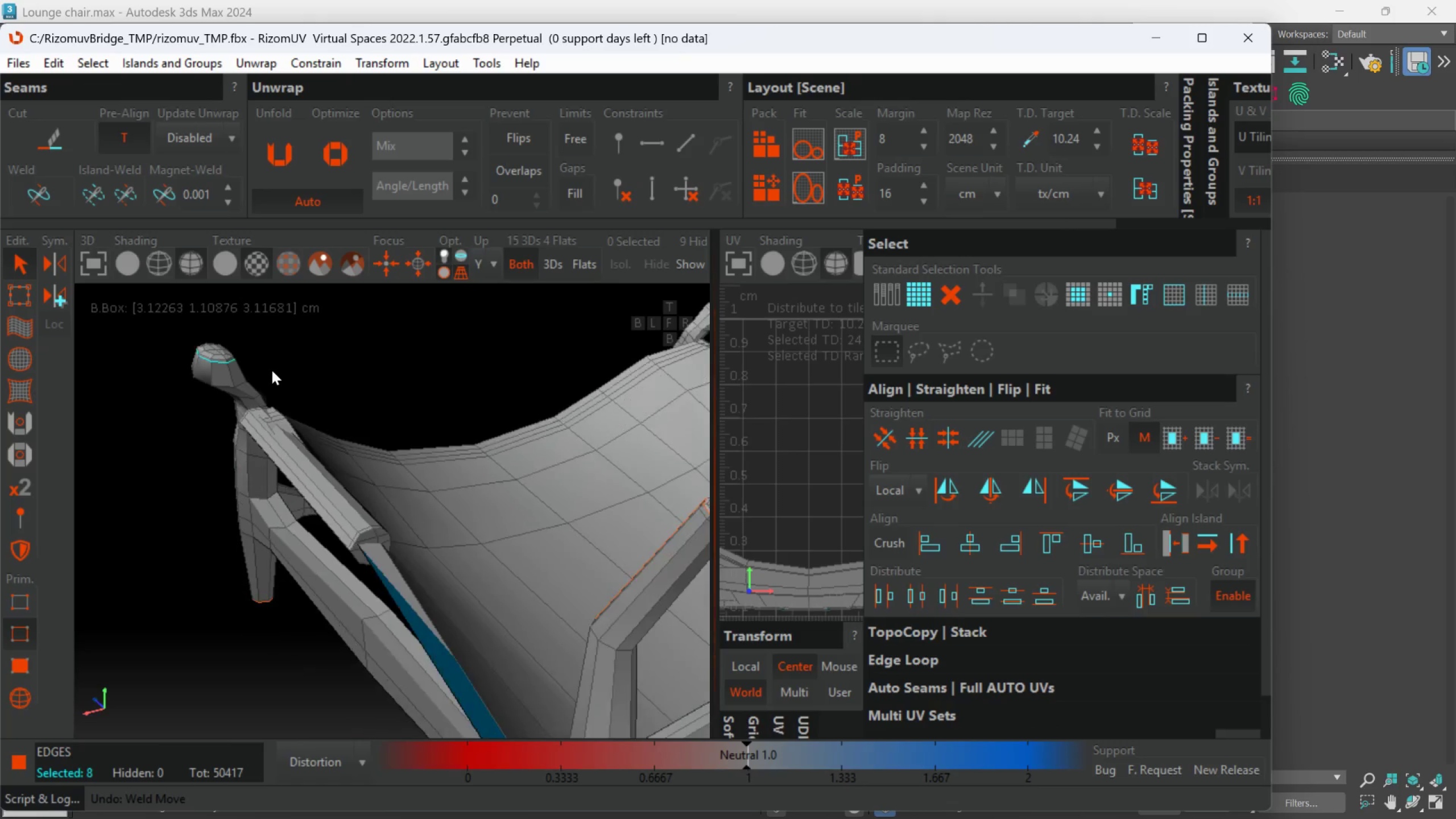 
left_click([571, 627])
 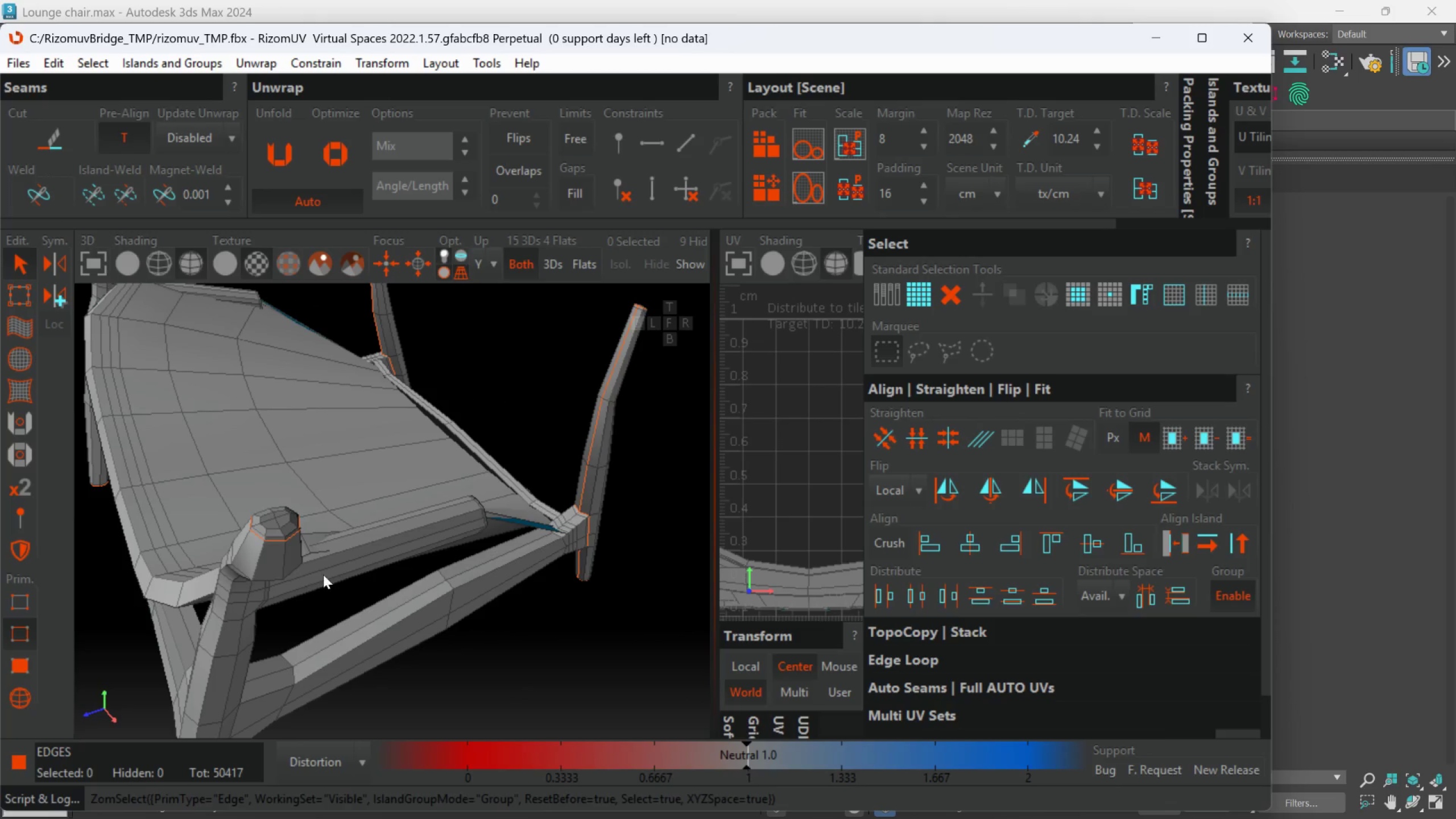 
hold_key(key=AltLeft, duration=0.7)
 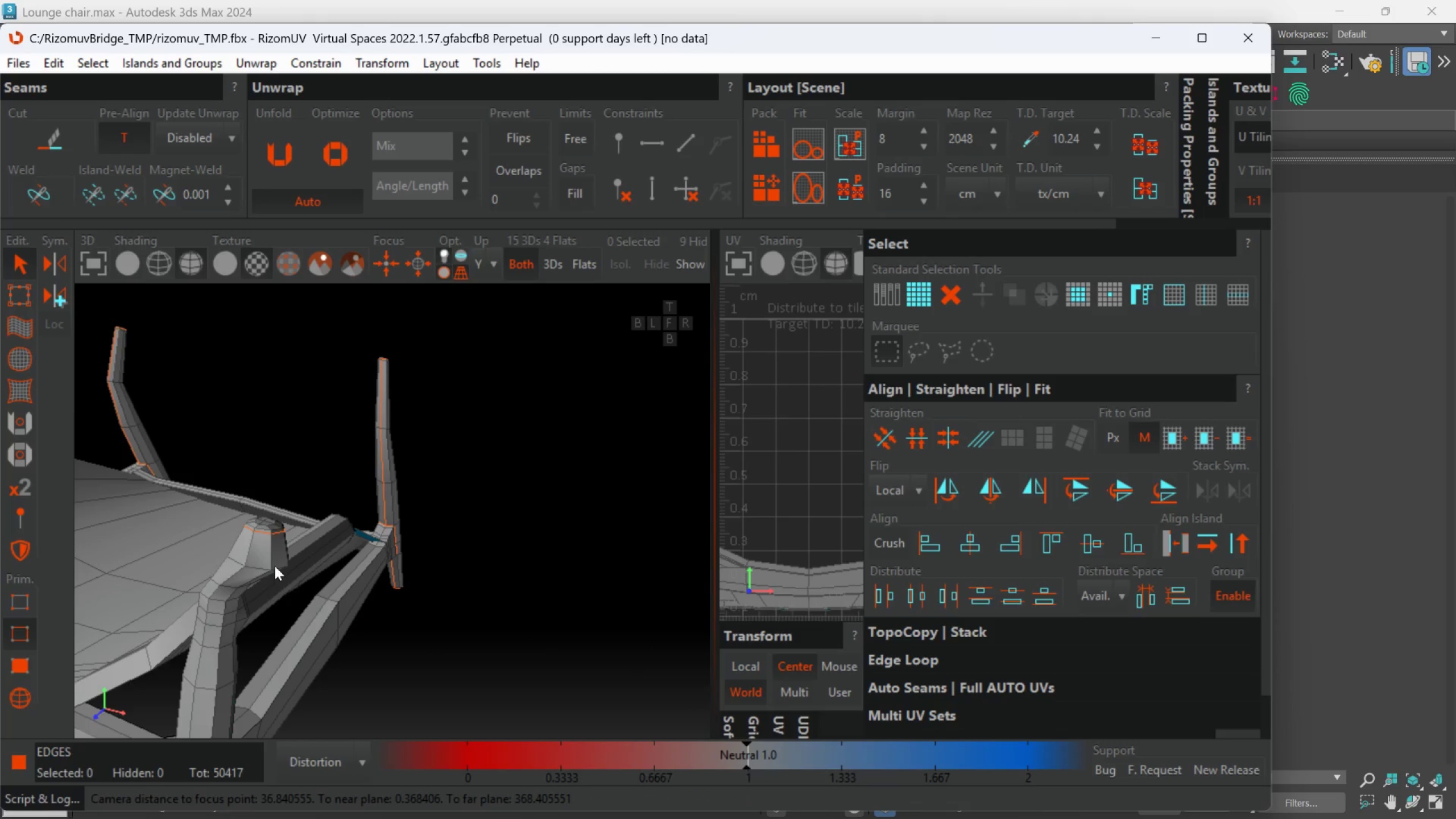 
scroll: coordinate [286, 544], scroll_direction: down, amount: 2.0
 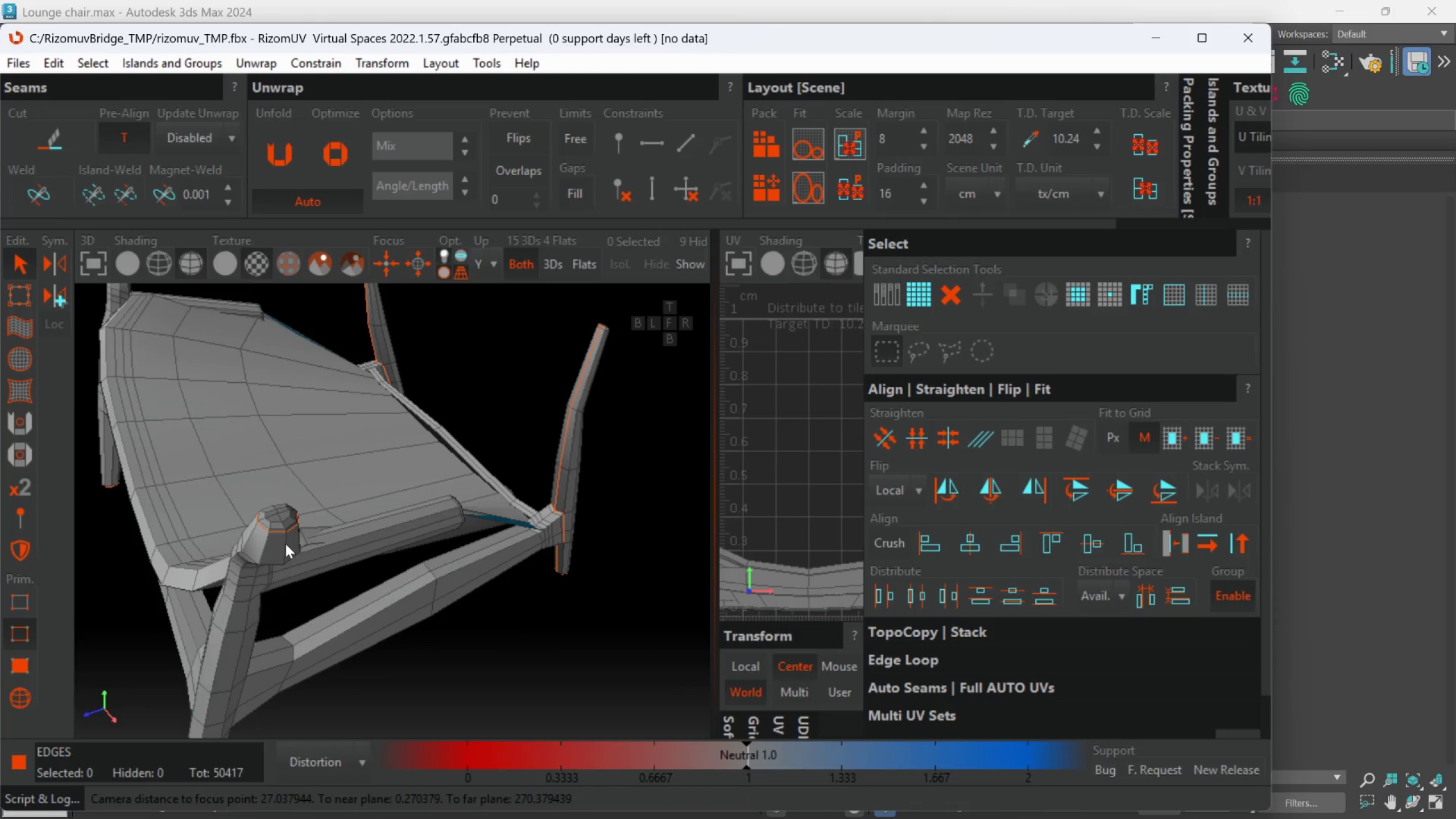 
hold_key(key=AltLeft, duration=0.64)
 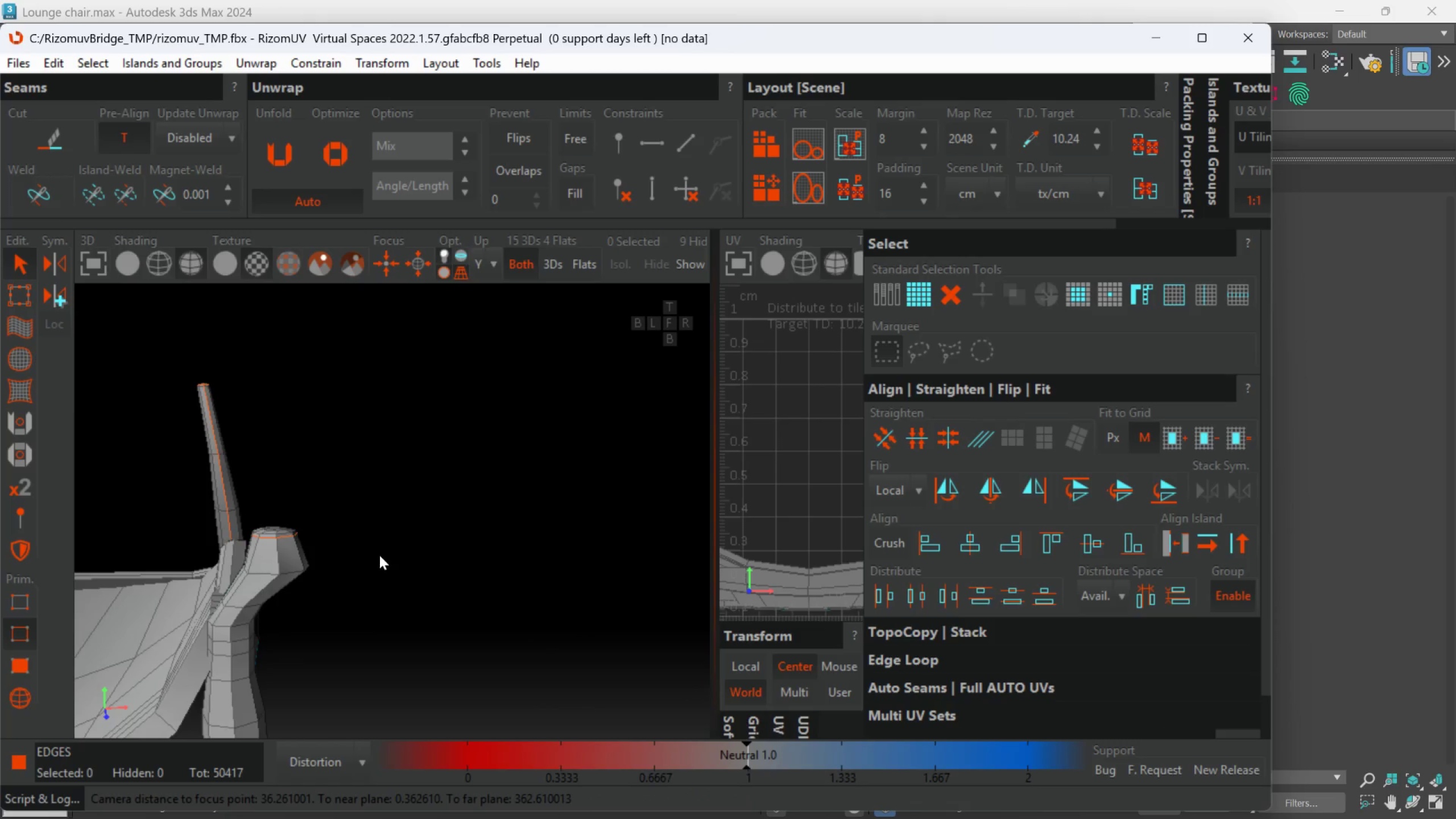 
hold_key(key=AltLeft, duration=0.97)
 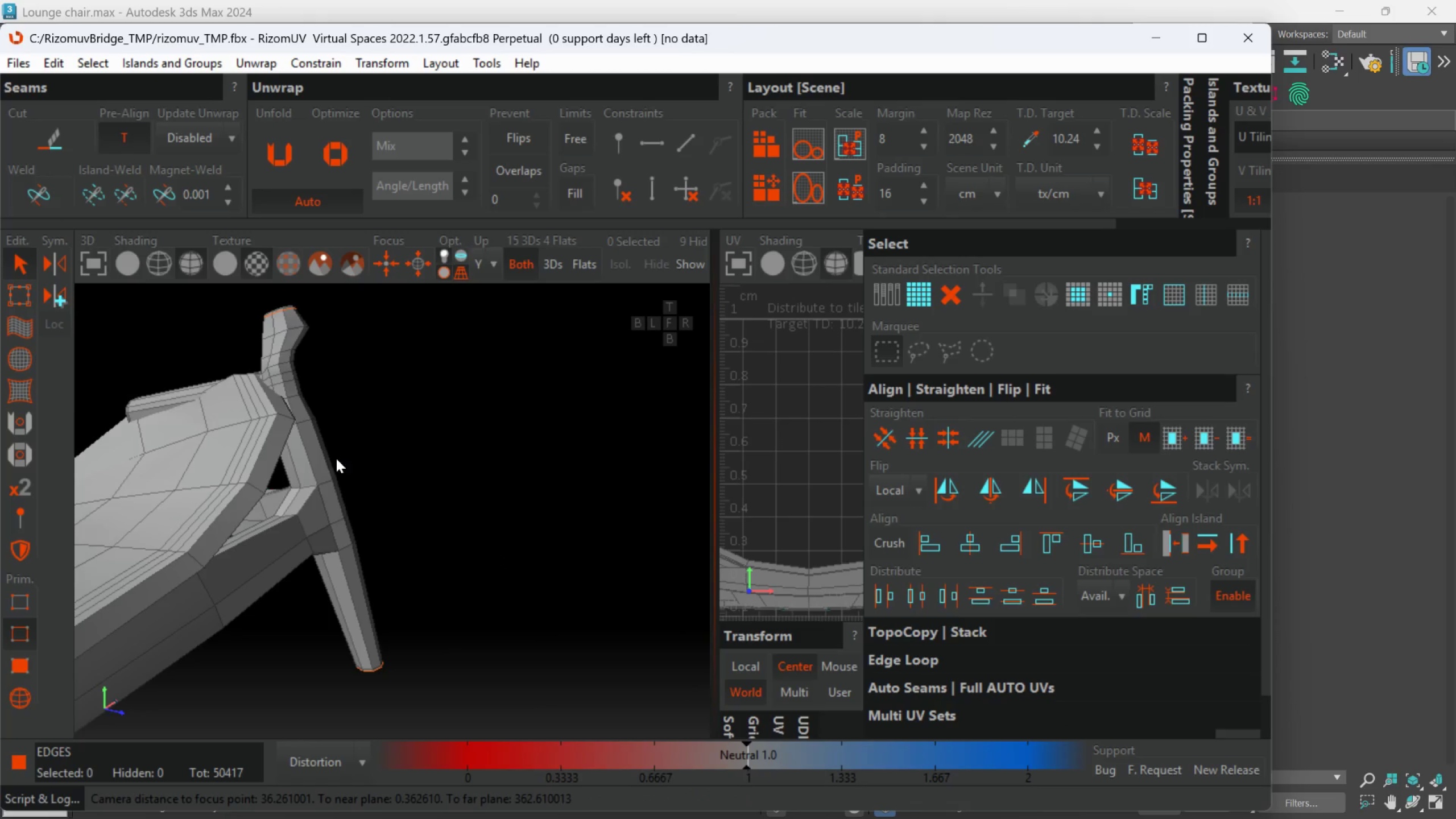 
scroll: coordinate [379, 555], scroll_direction: down, amount: 2.0
 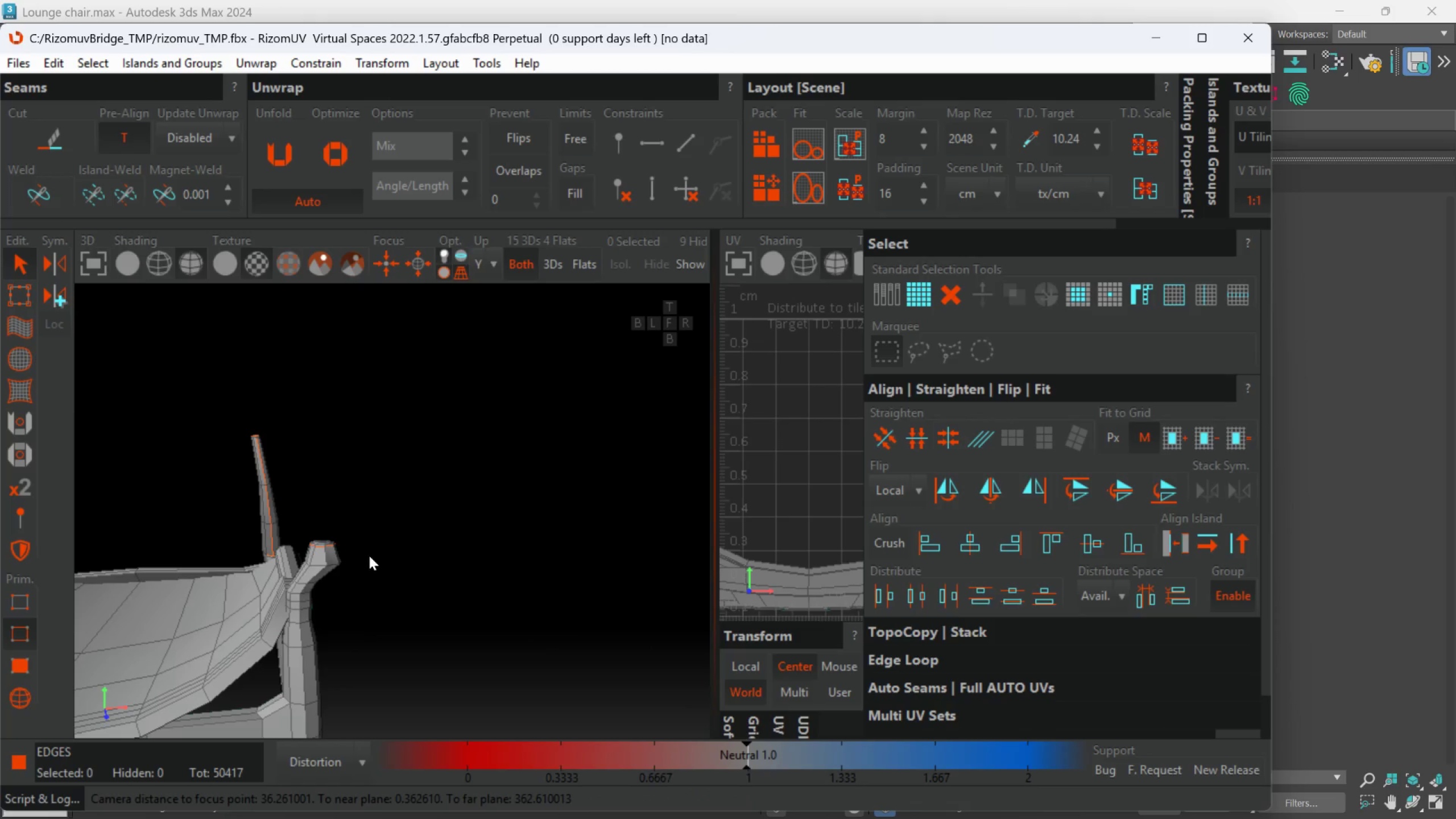 
hold_key(key=AltLeft, duration=4.95)
scroll: coordinate [321, 456], scroll_direction: up, amount: 1.0
 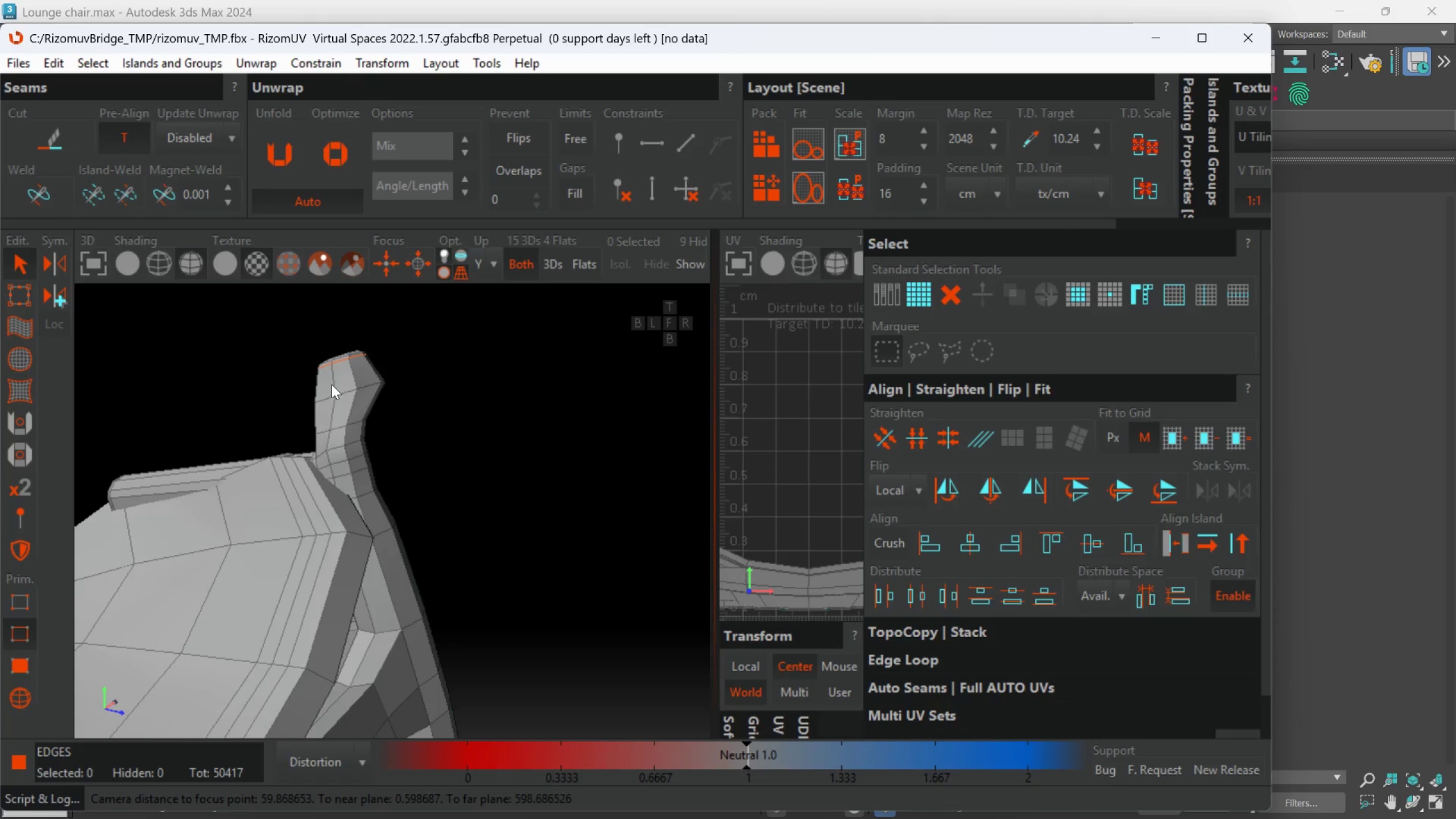 
double_click([332, 384])
 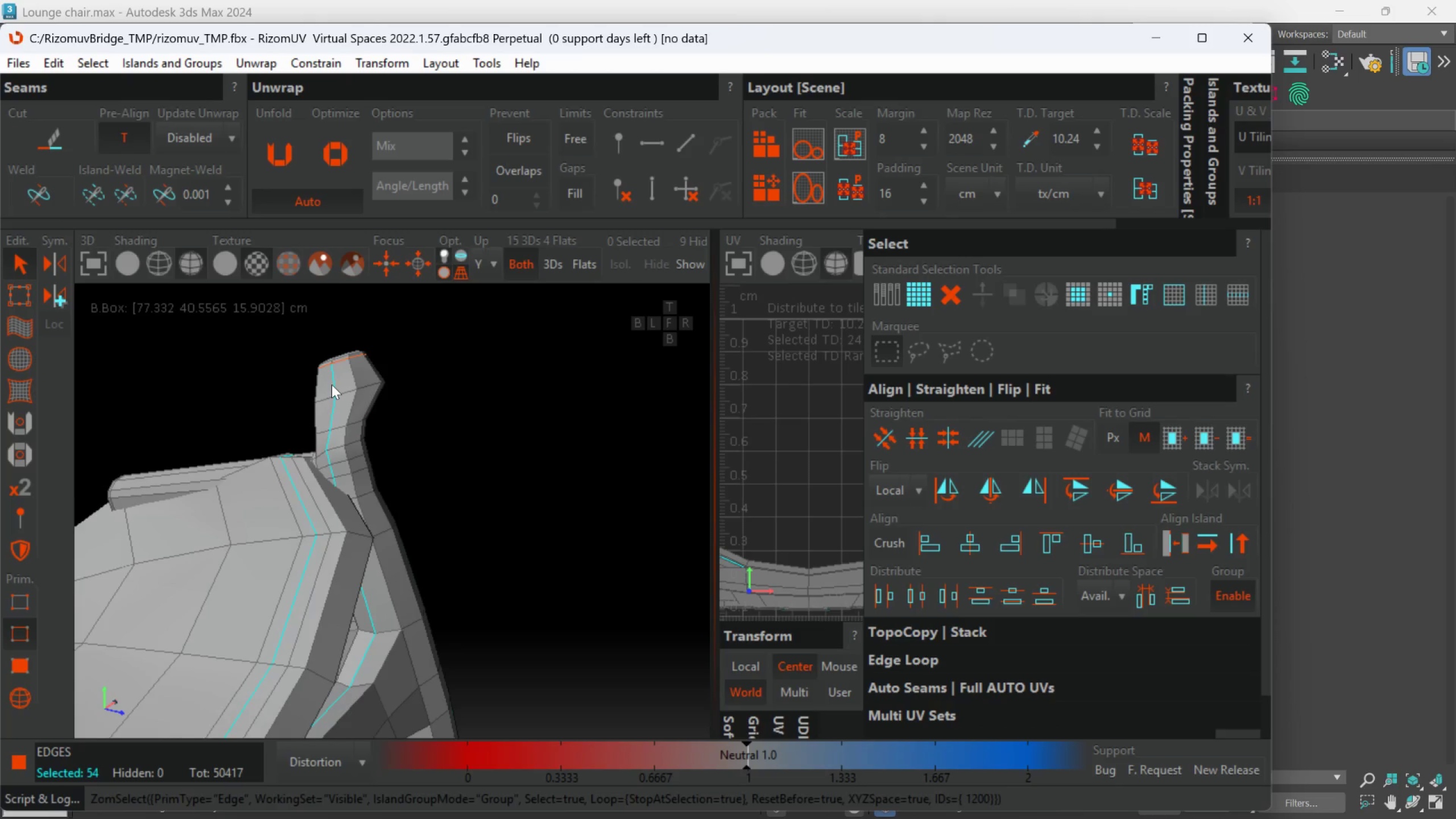 
left_click([404, 408])
 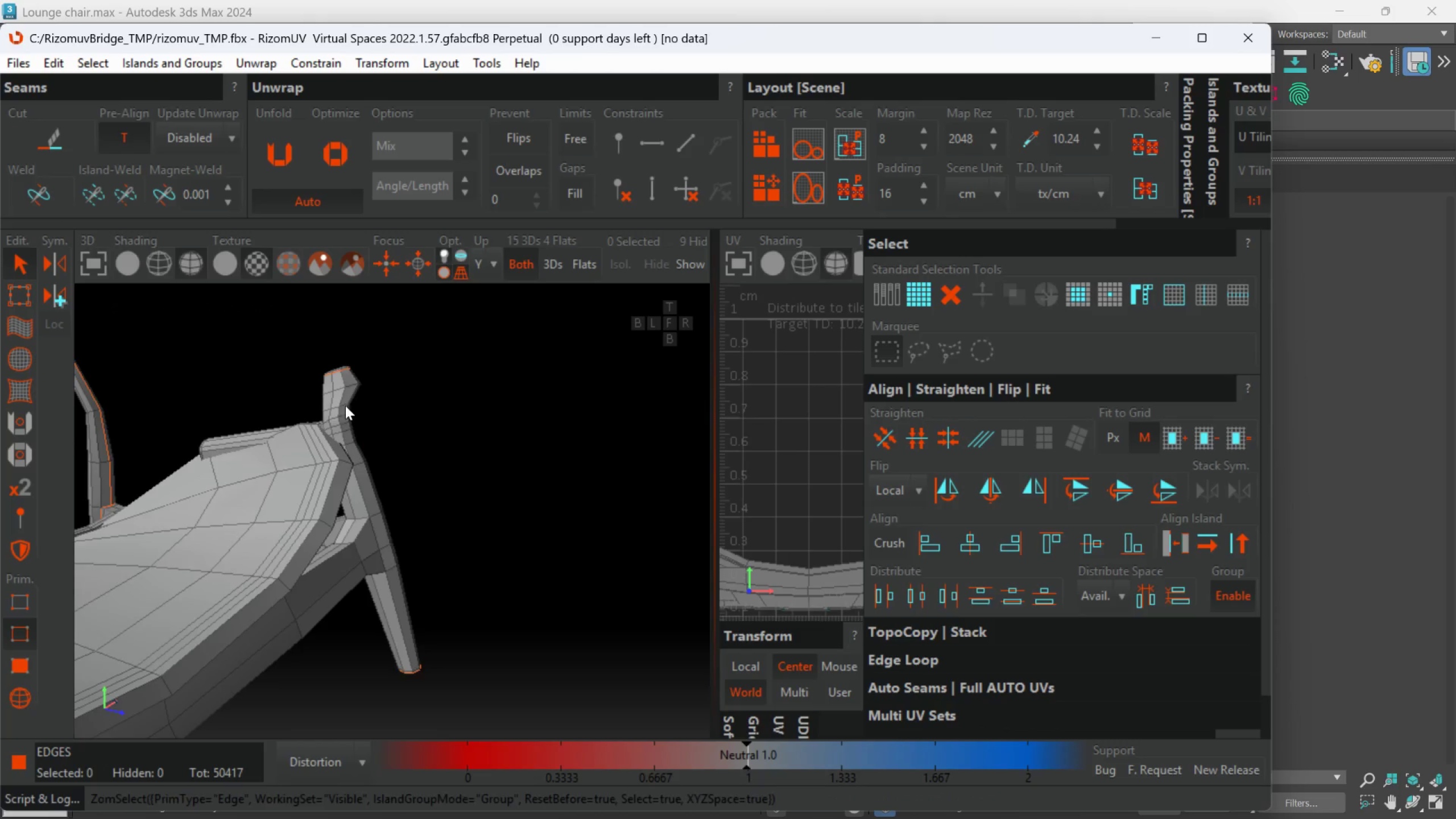 
scroll: coordinate [332, 384], scroll_direction: down, amount: 2.0
 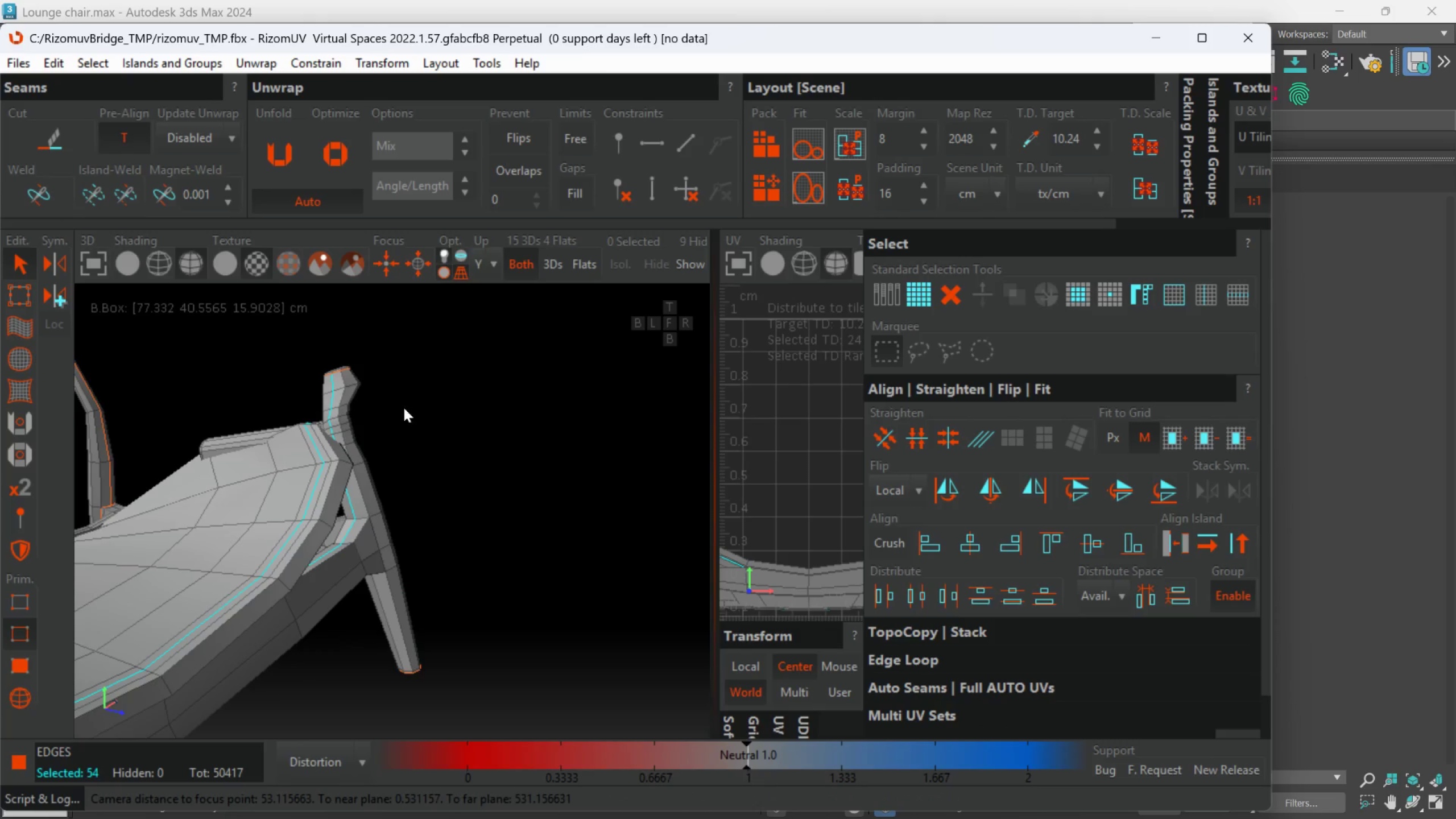 
hold_key(key=AltLeft, duration=0.59)
 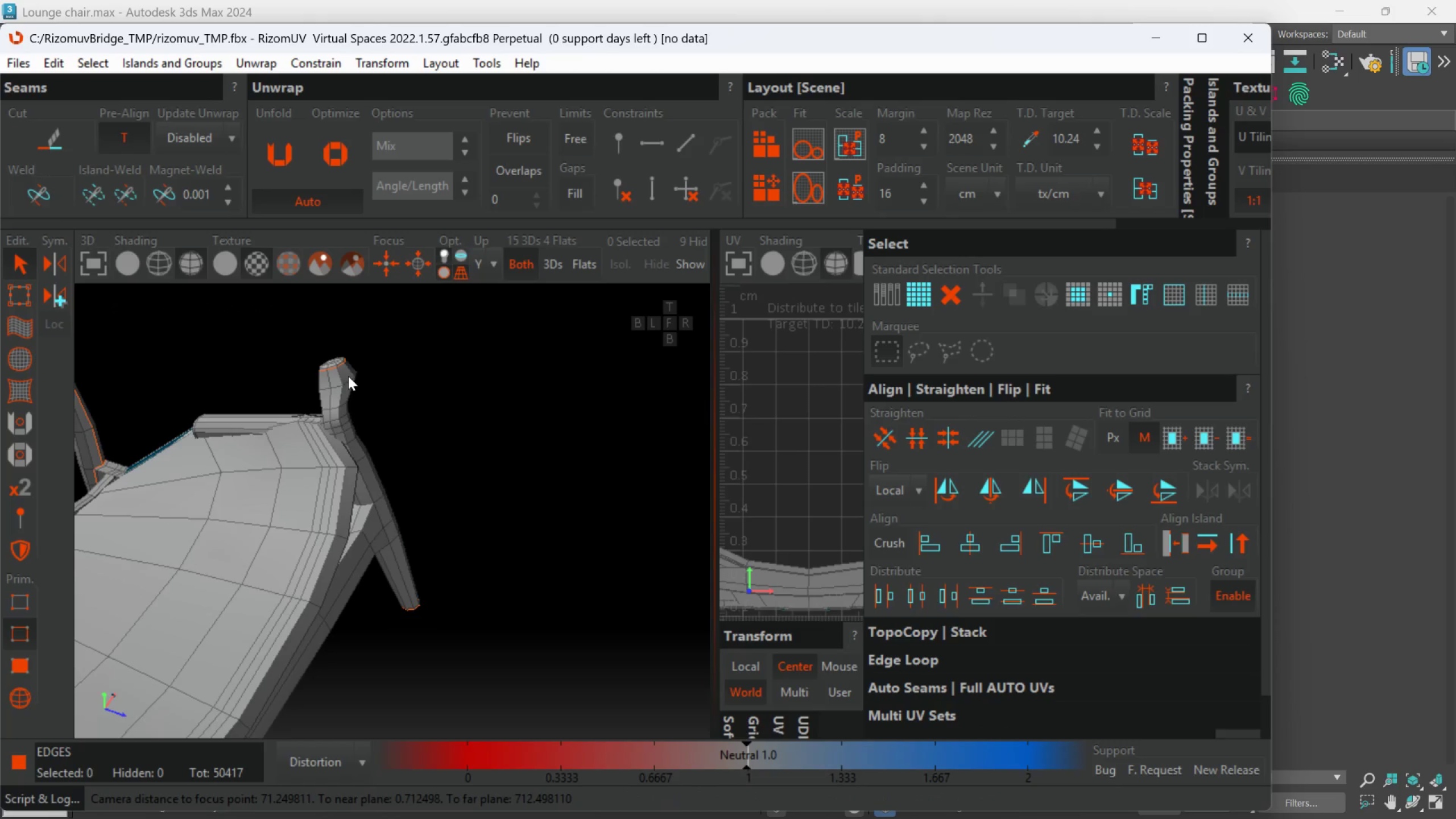 
scroll: coordinate [309, 366], scroll_direction: up, amount: 3.0
 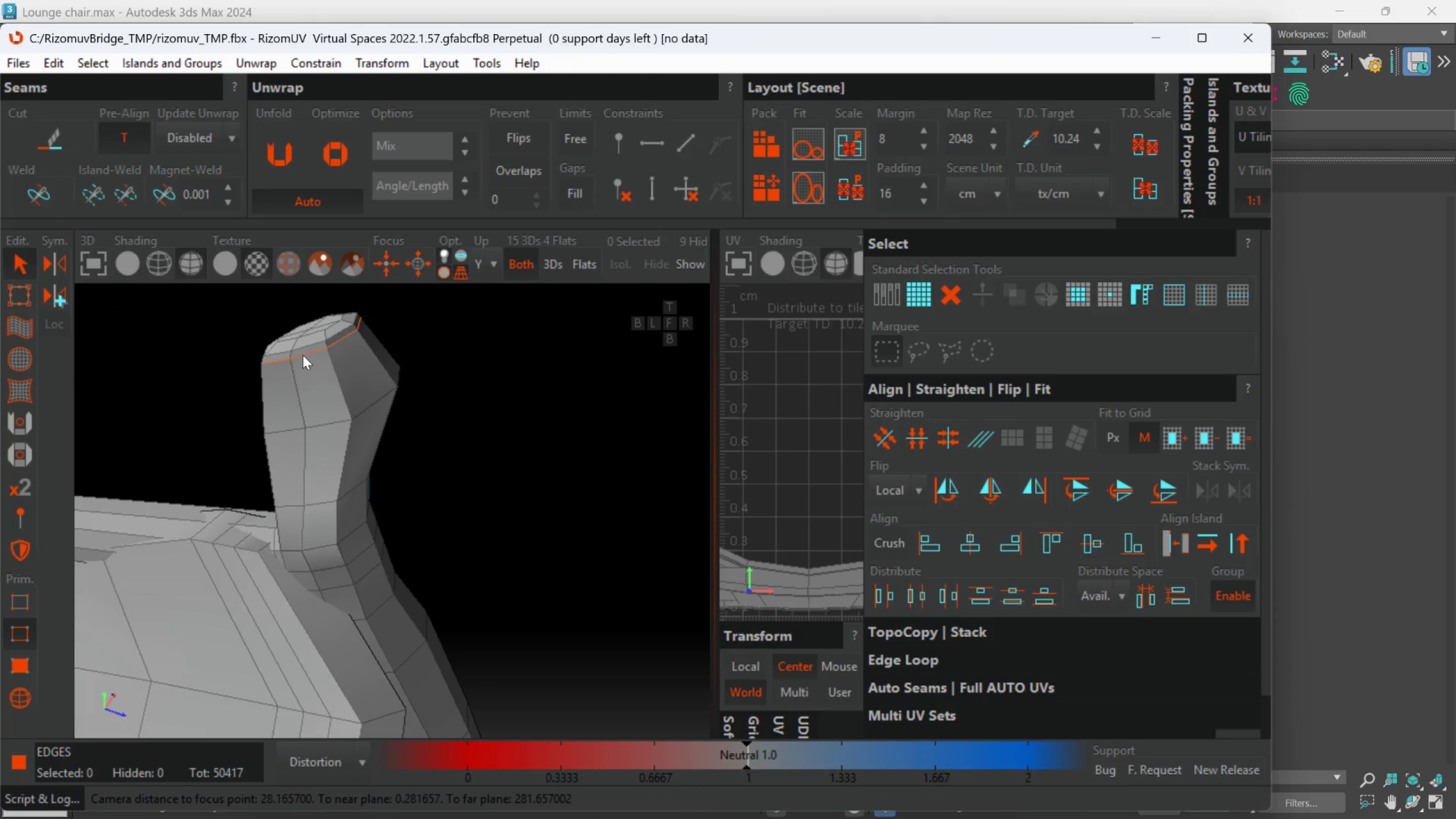 
hold_key(key=AltLeft, duration=0.31)
 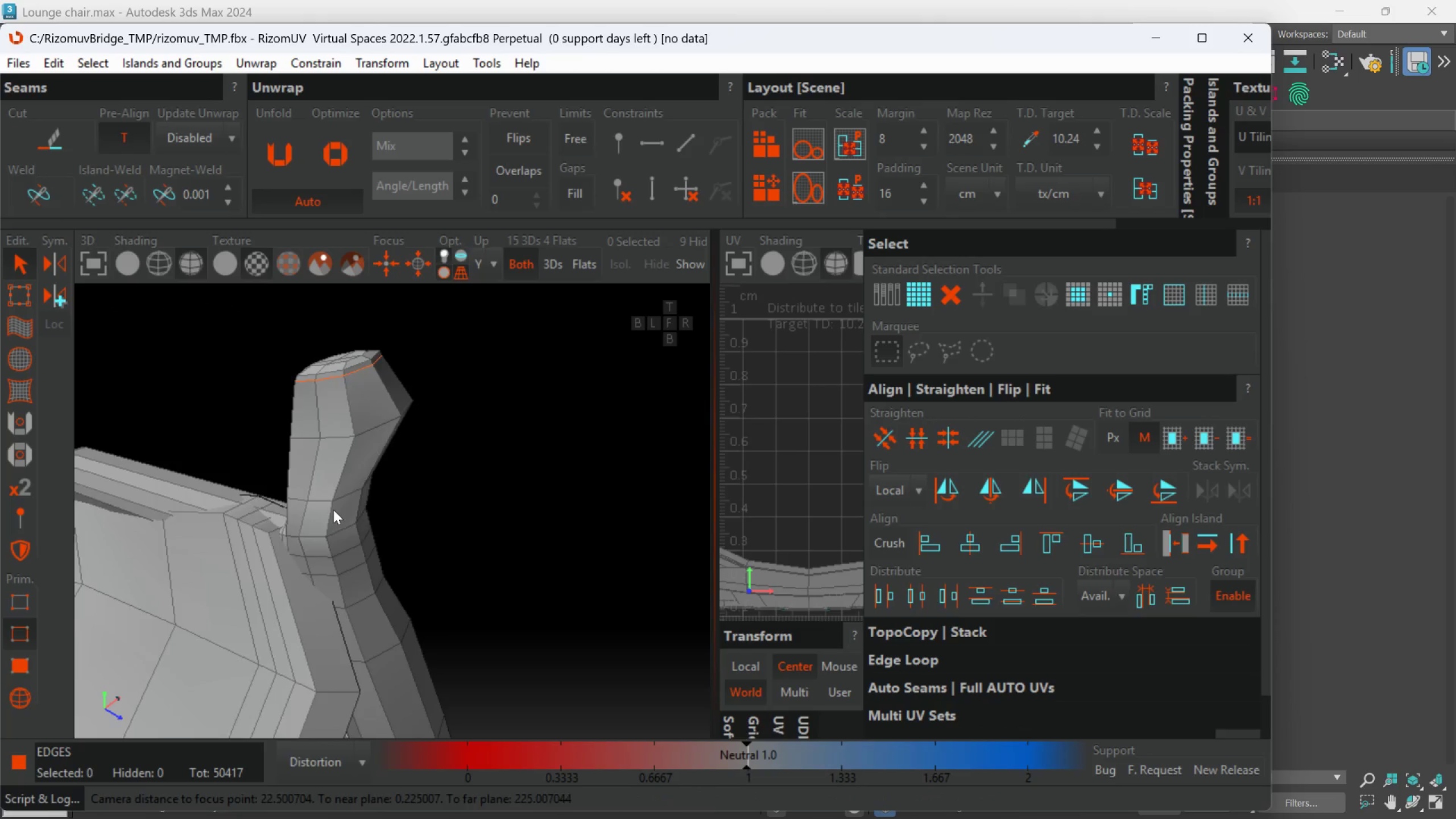 
scroll: coordinate [311, 420], scroll_direction: down, amount: 1.0
 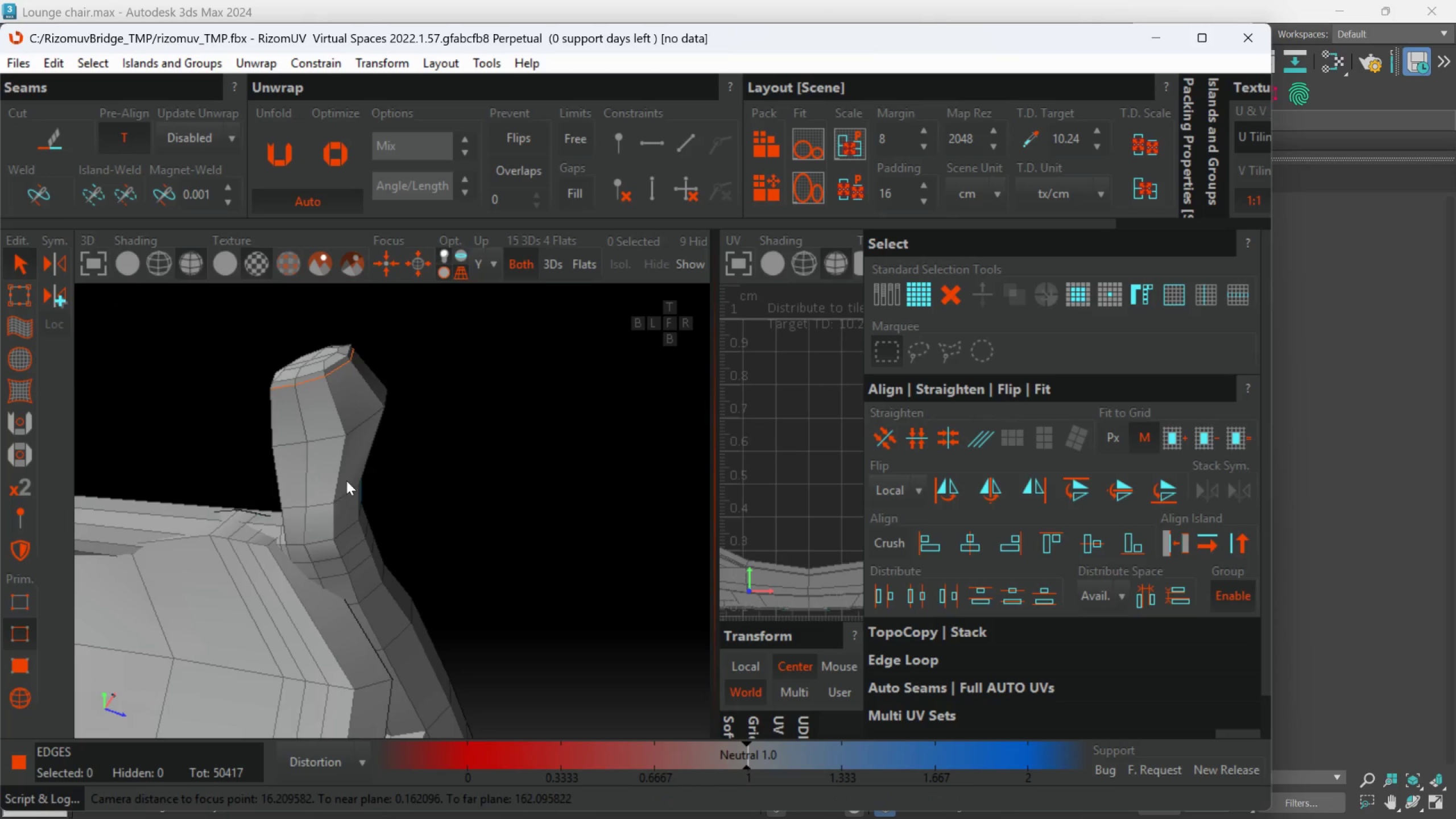 
key(Alt+AltLeft)
 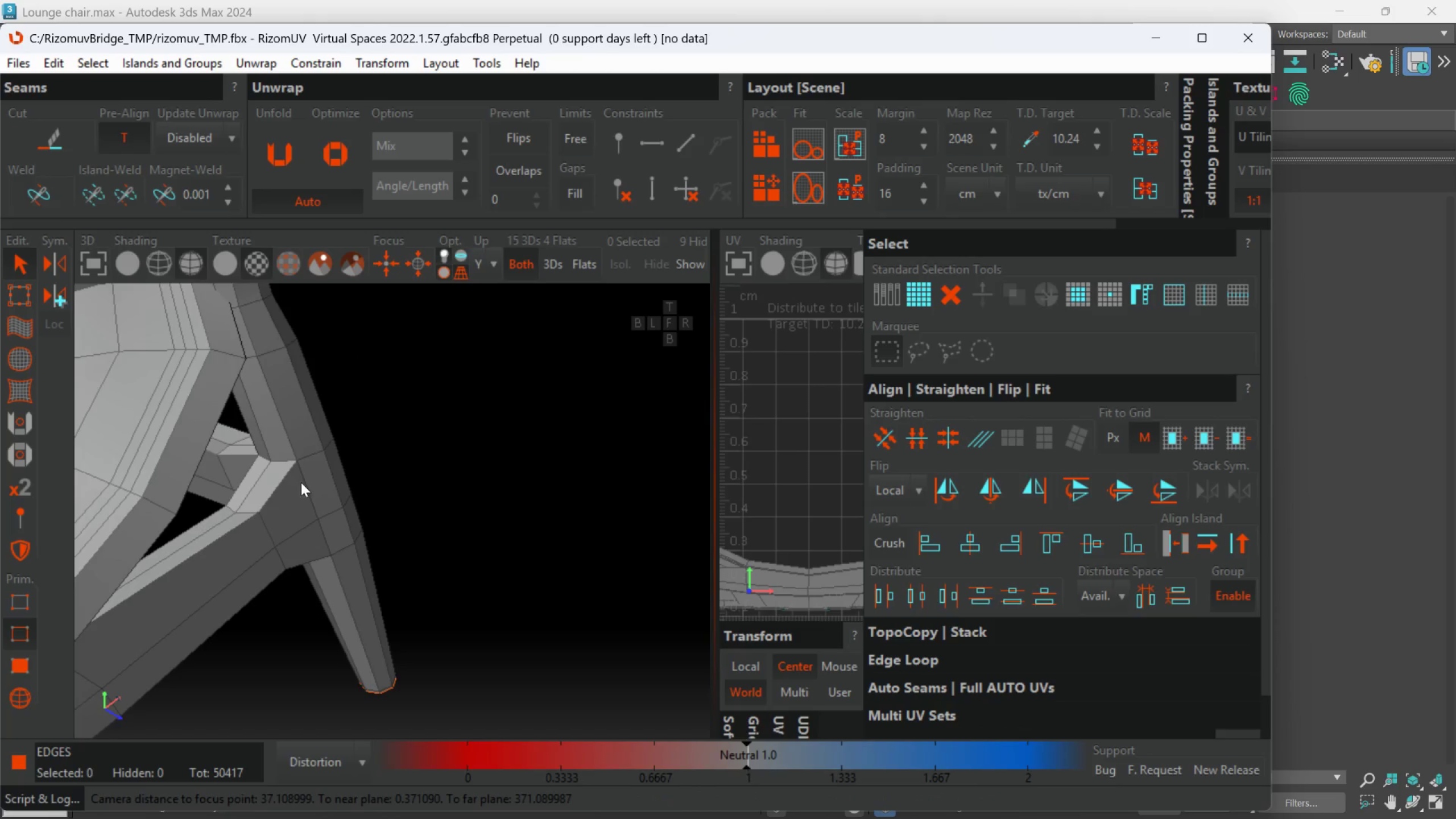 
scroll: coordinate [337, 518], scroll_direction: down, amount: 1.0
 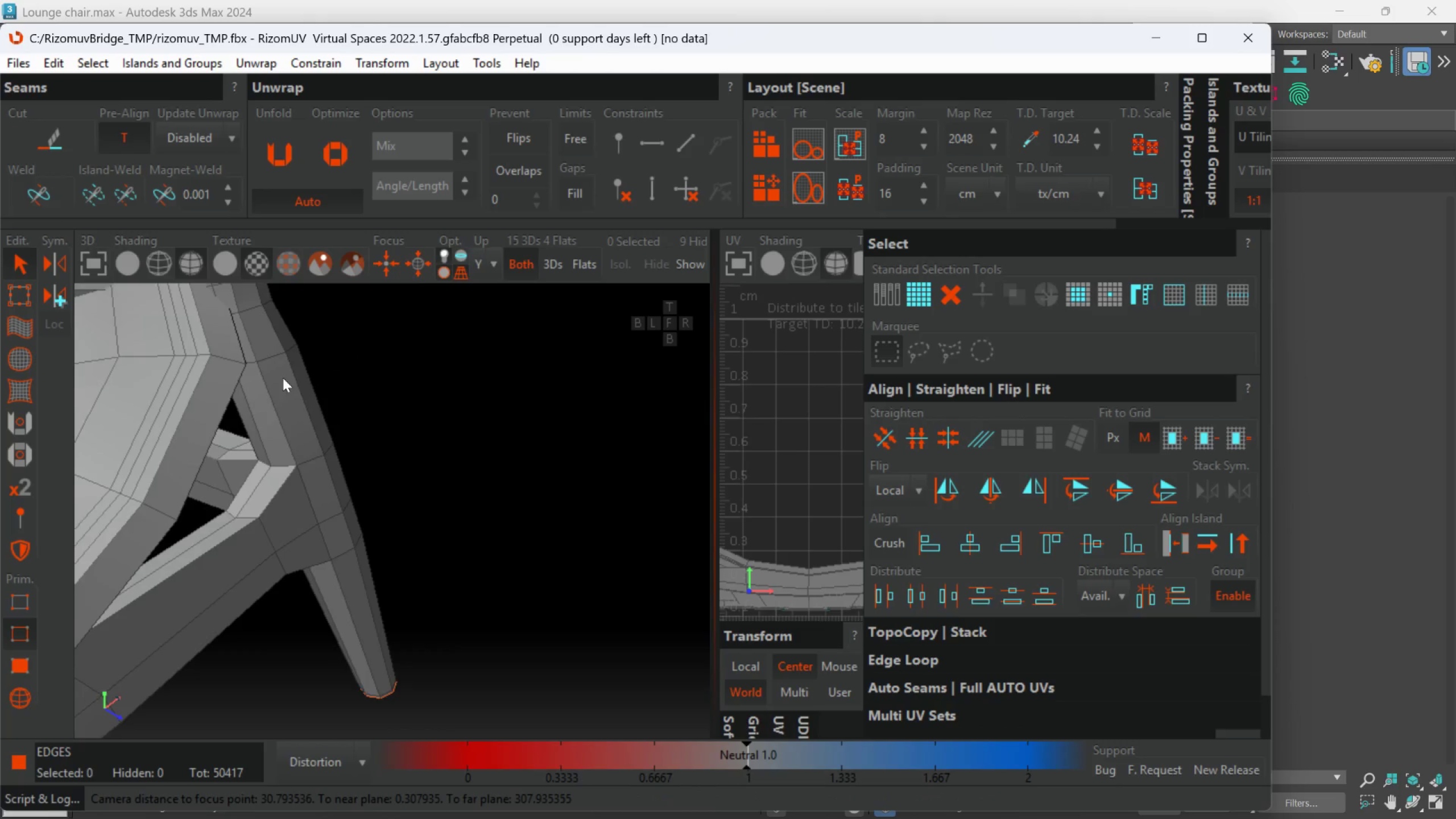 
left_click([303, 489])
 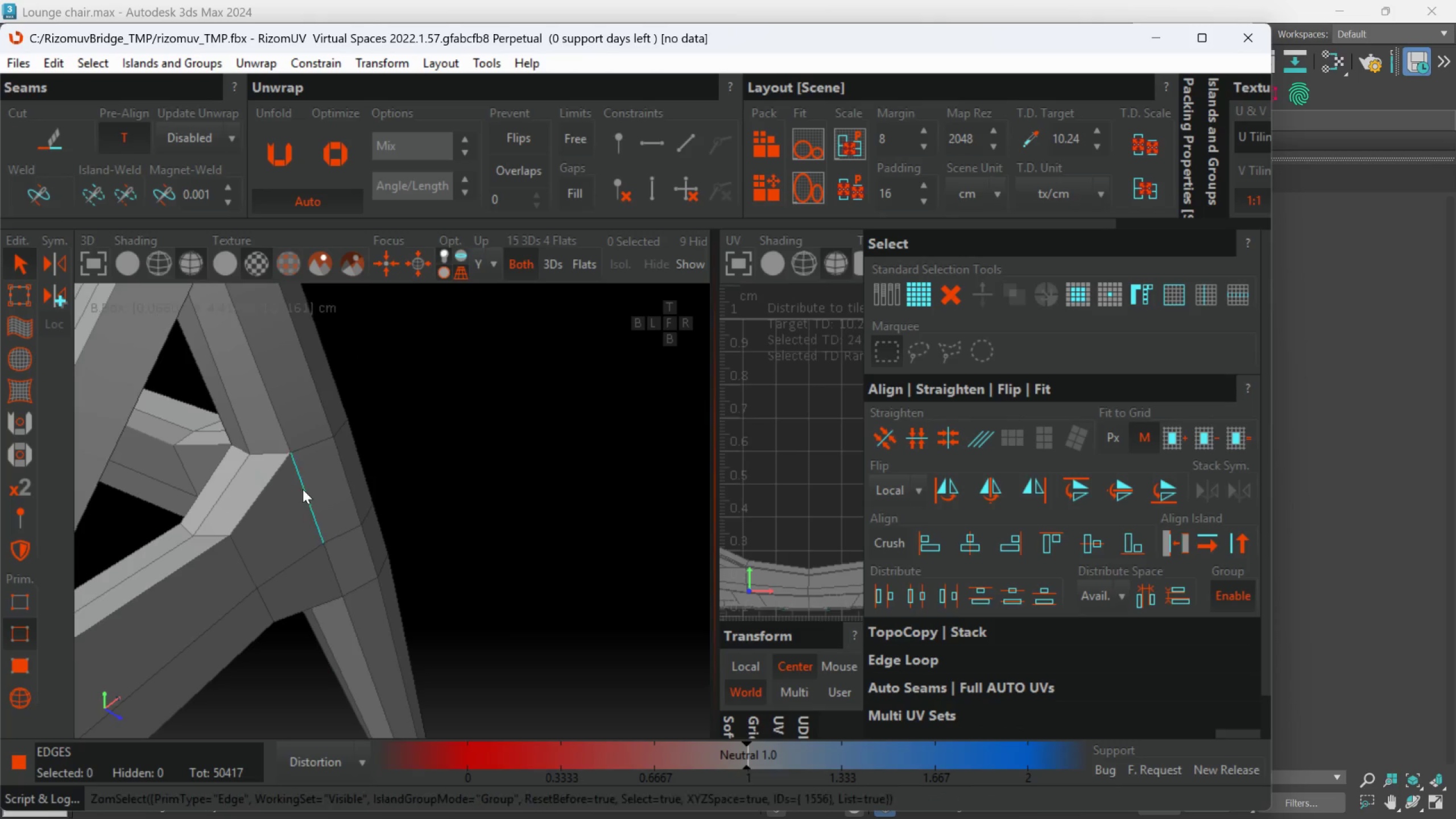 
scroll: coordinate [307, 473], scroll_direction: up, amount: 1.0
 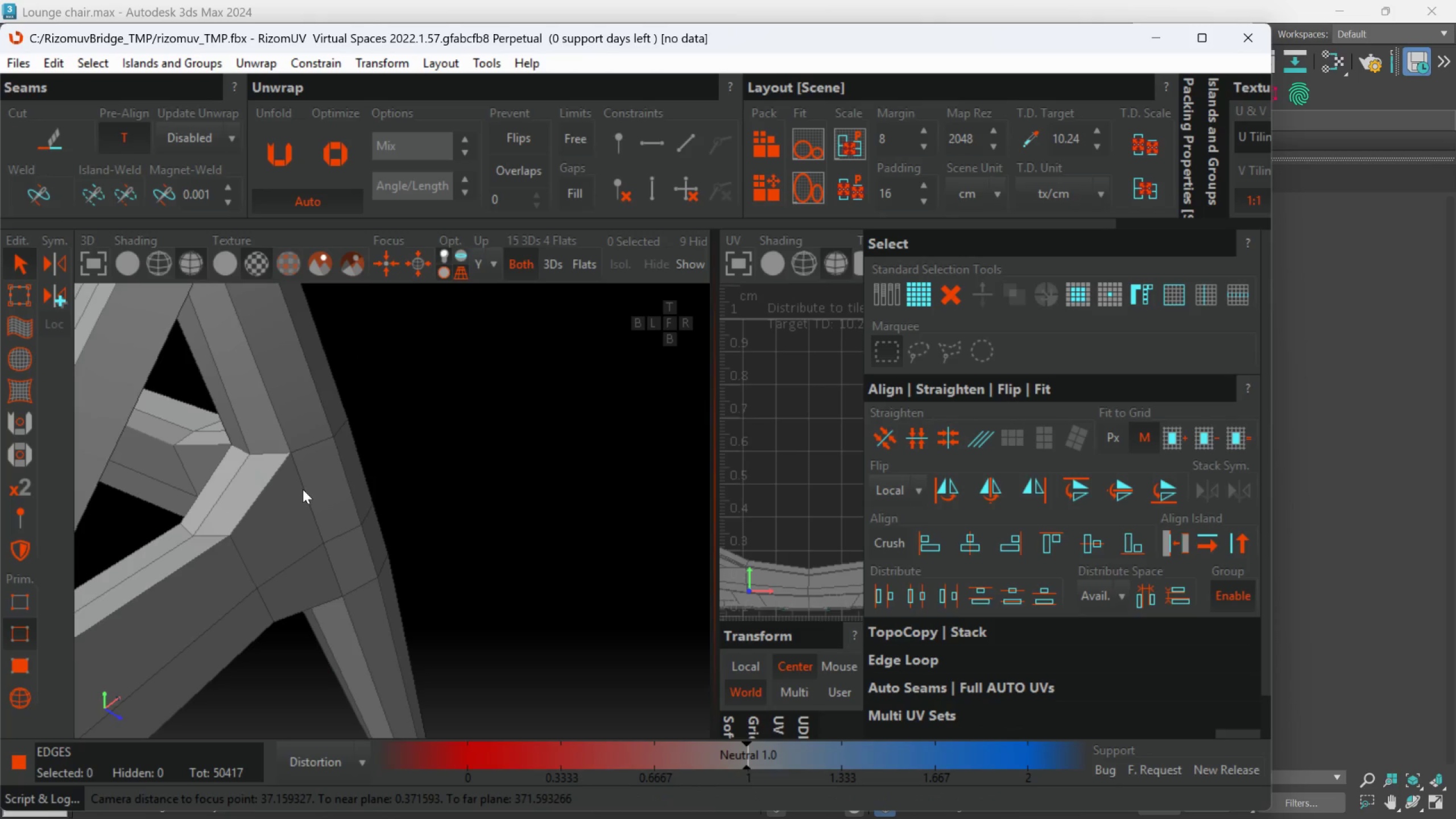 
double_click([303, 489])
 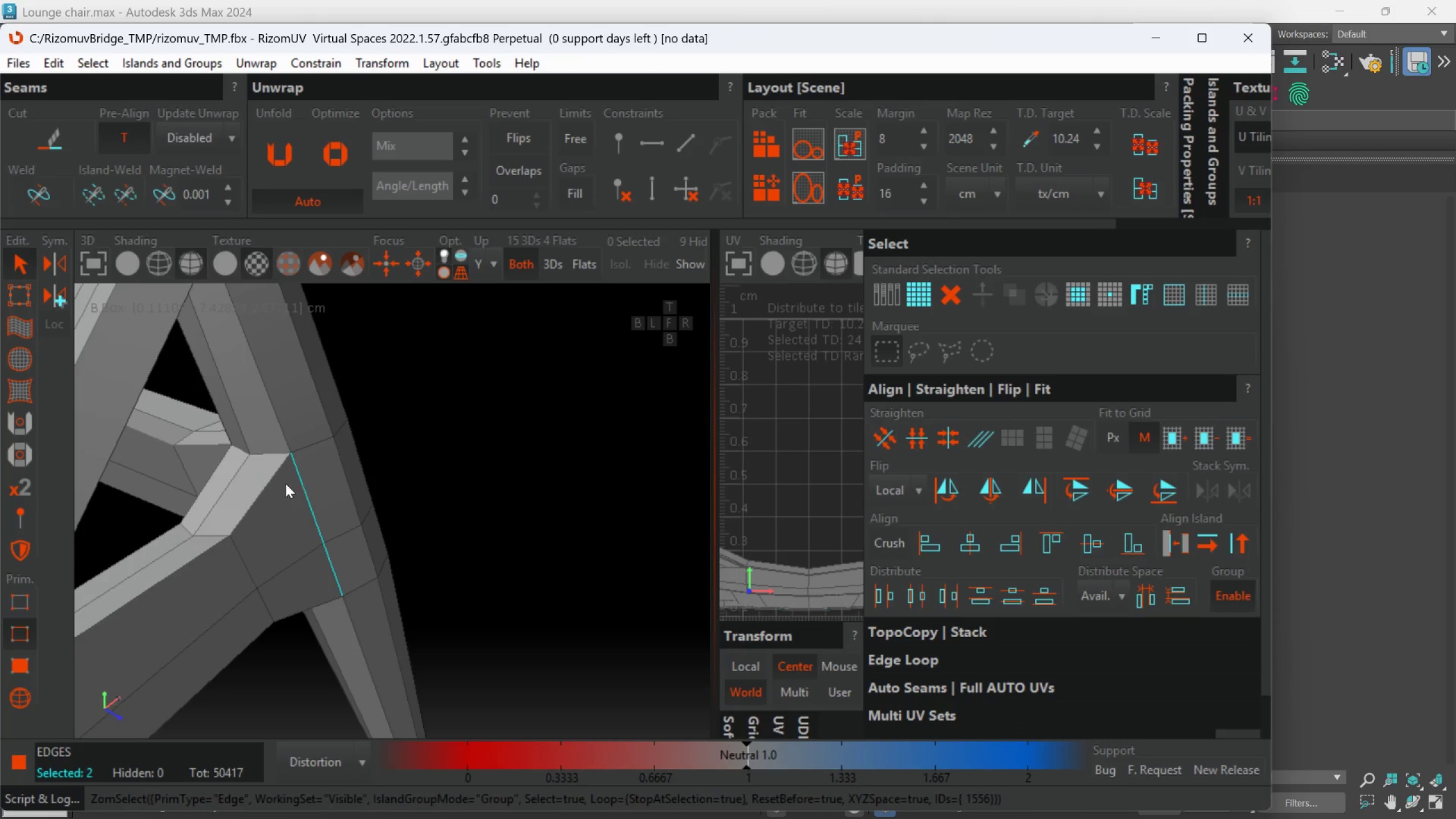 
key(Alt+AltLeft)
 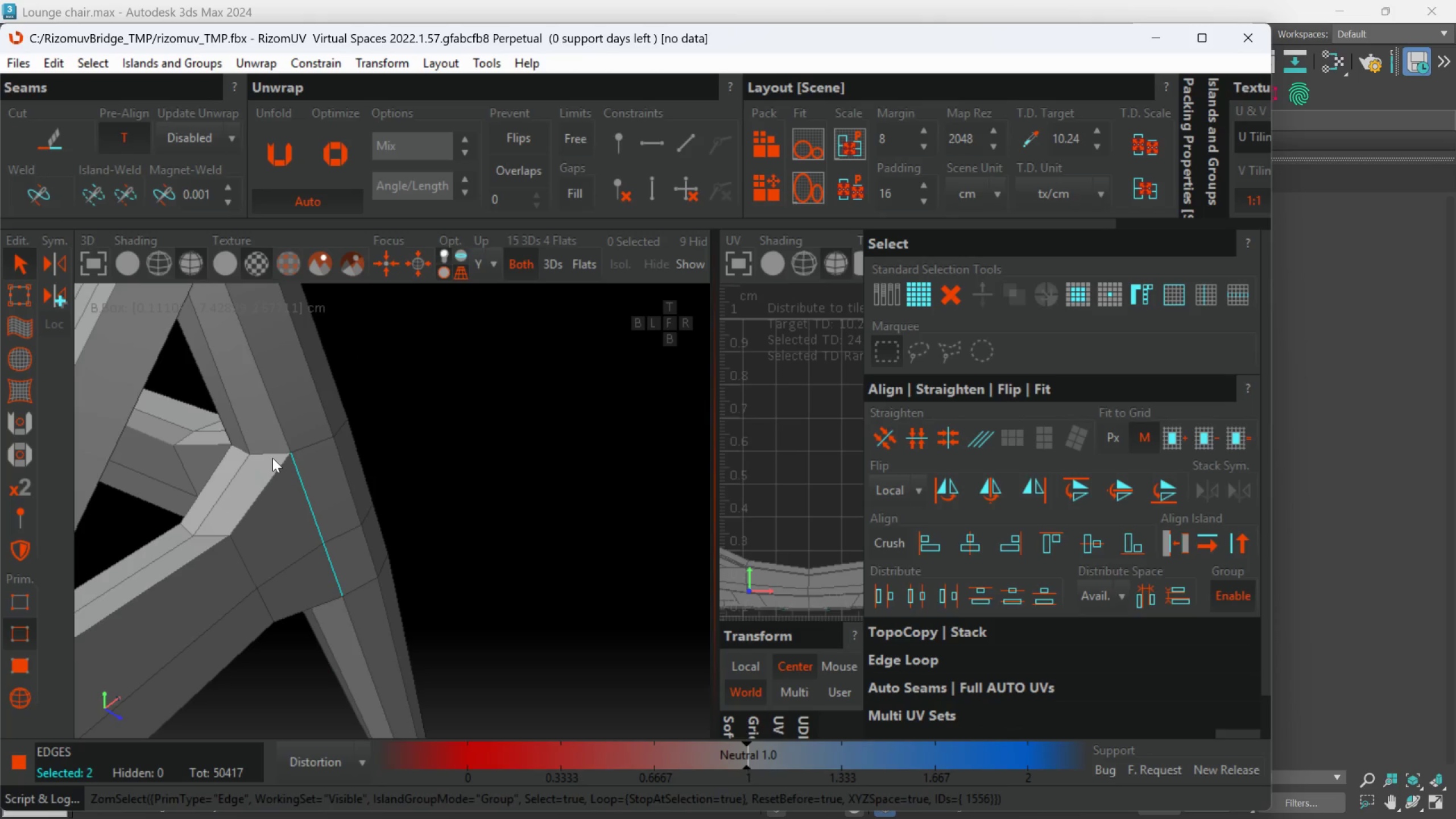 
hold_key(key=ControlLeft, duration=0.72)
double_click([272, 456])
 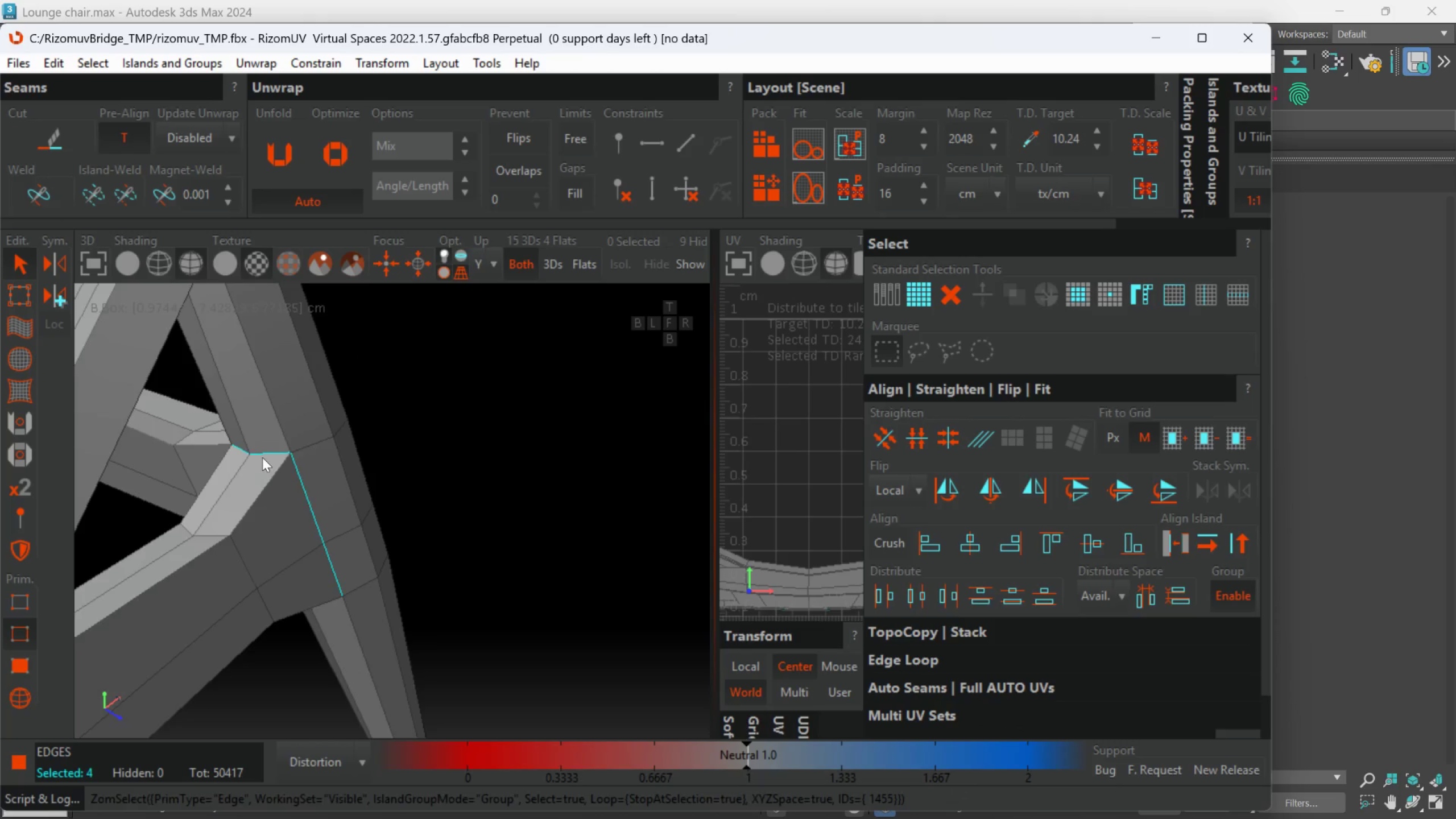 
hold_key(key=AltLeft, duration=1.5)
 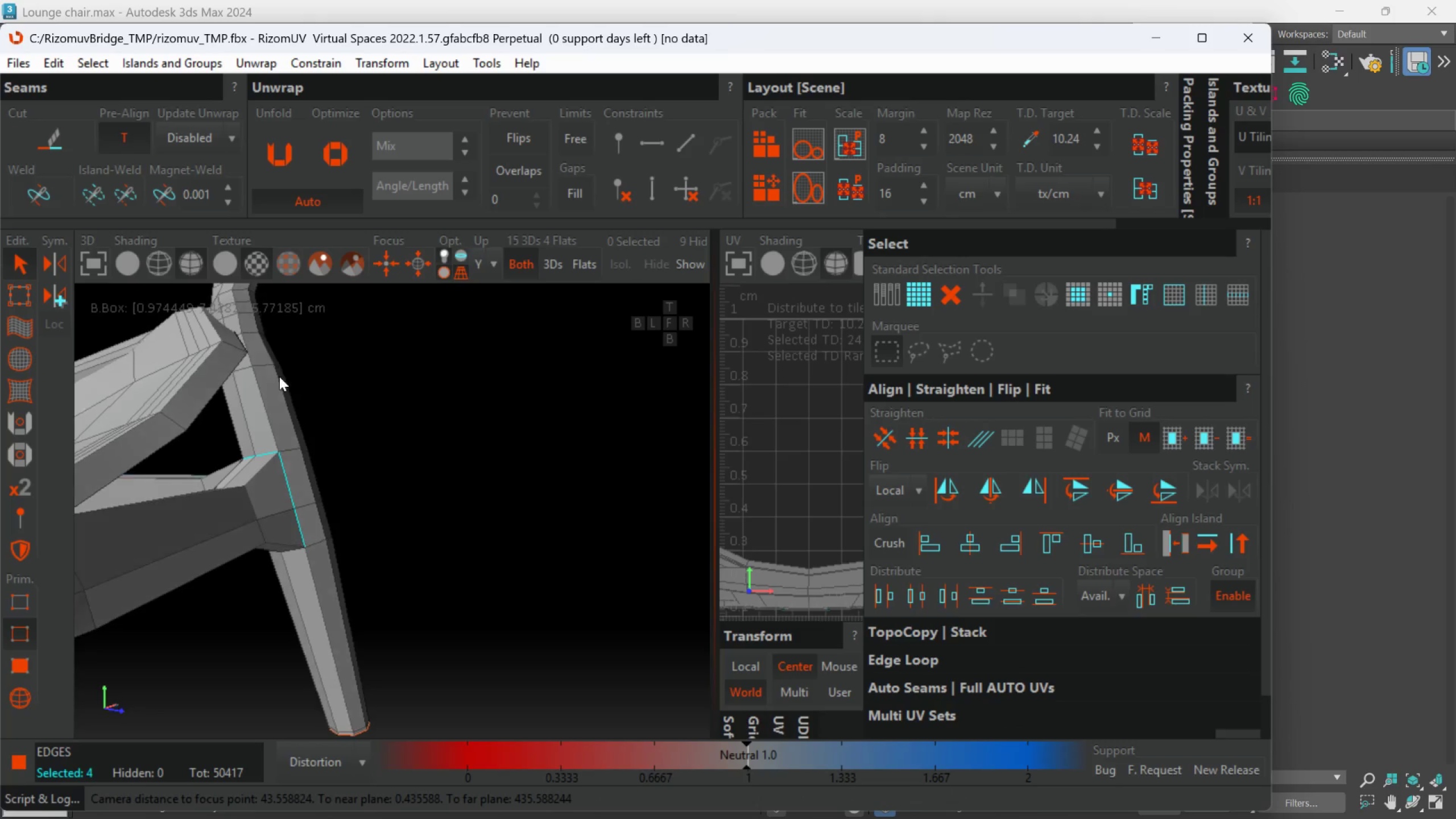 
scroll: coordinate [262, 457], scroll_direction: down, amount: 2.0
 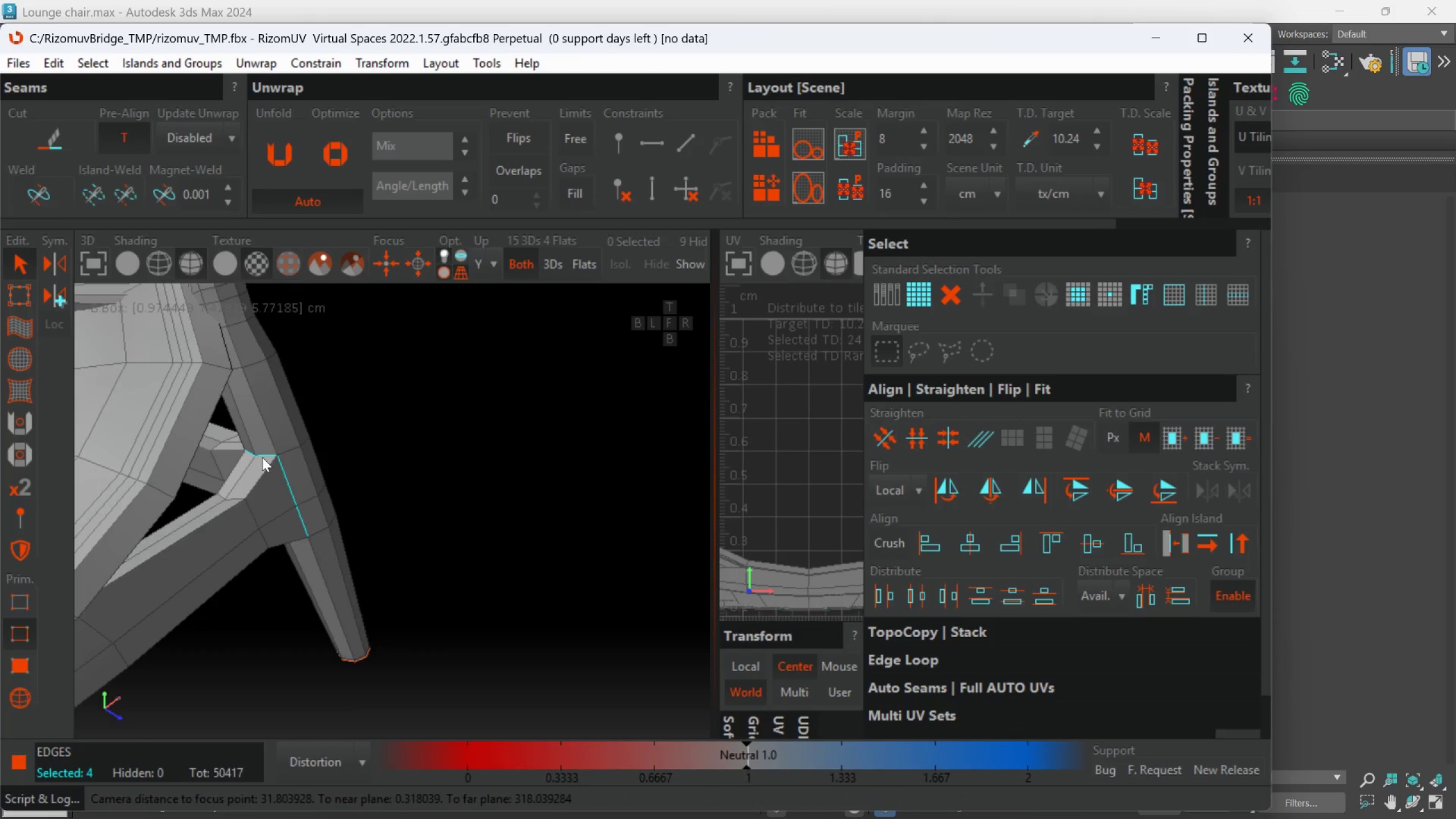 
key(Alt+AltLeft)
 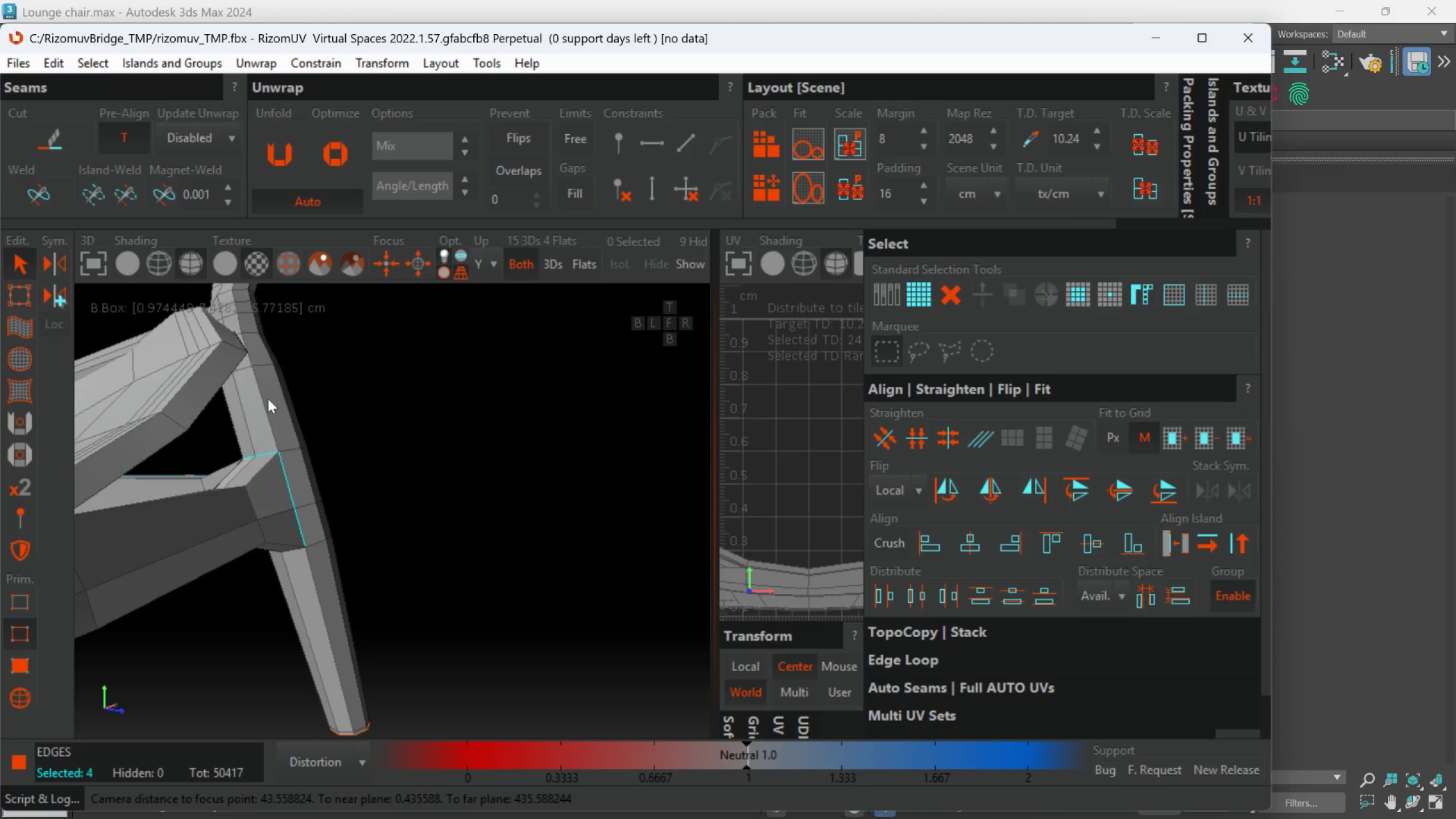 
key(Alt+AltLeft)
 